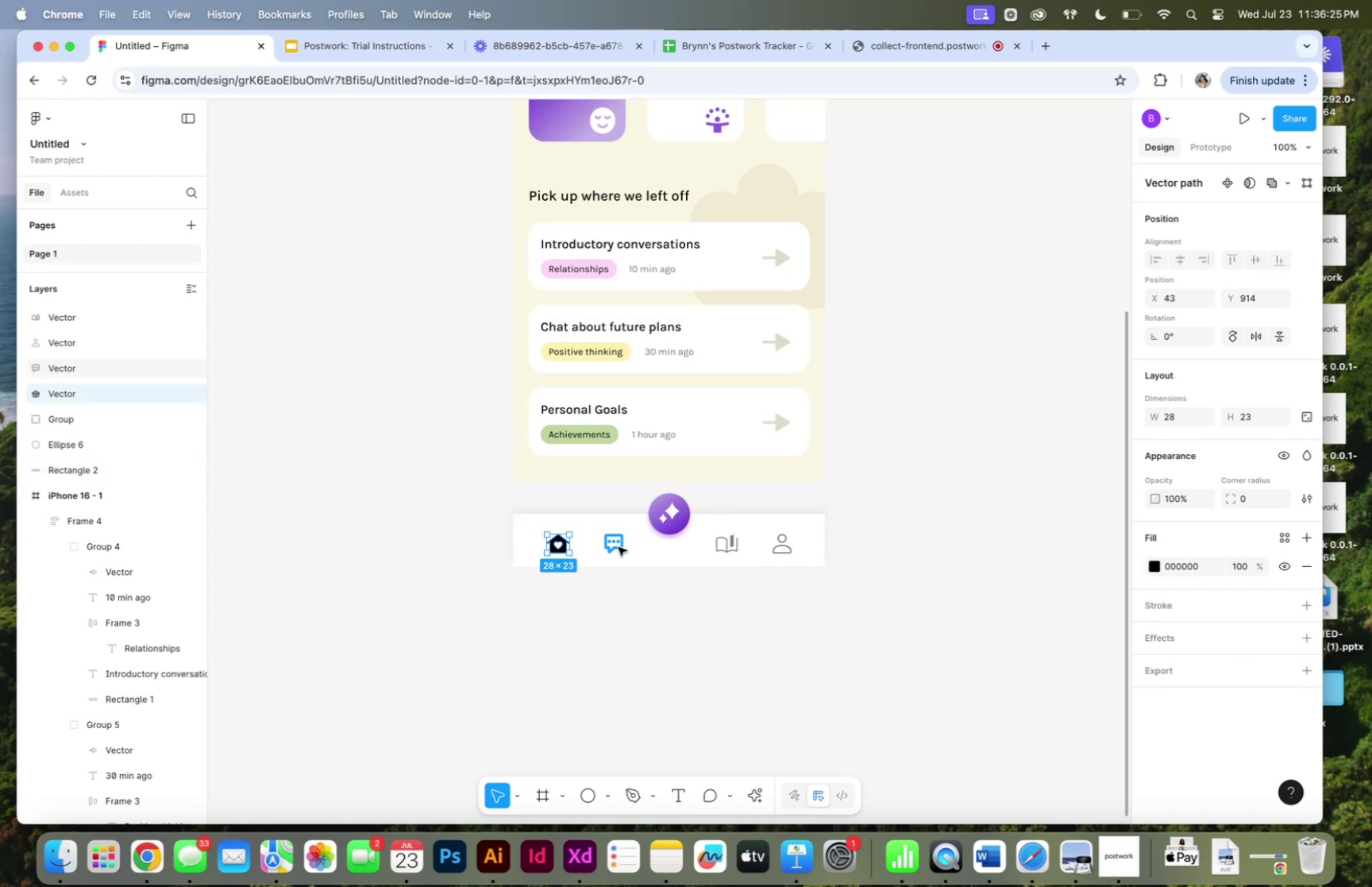 
hold_key(key=ShiftLeft, duration=1.43)
left_click([618, 544])
 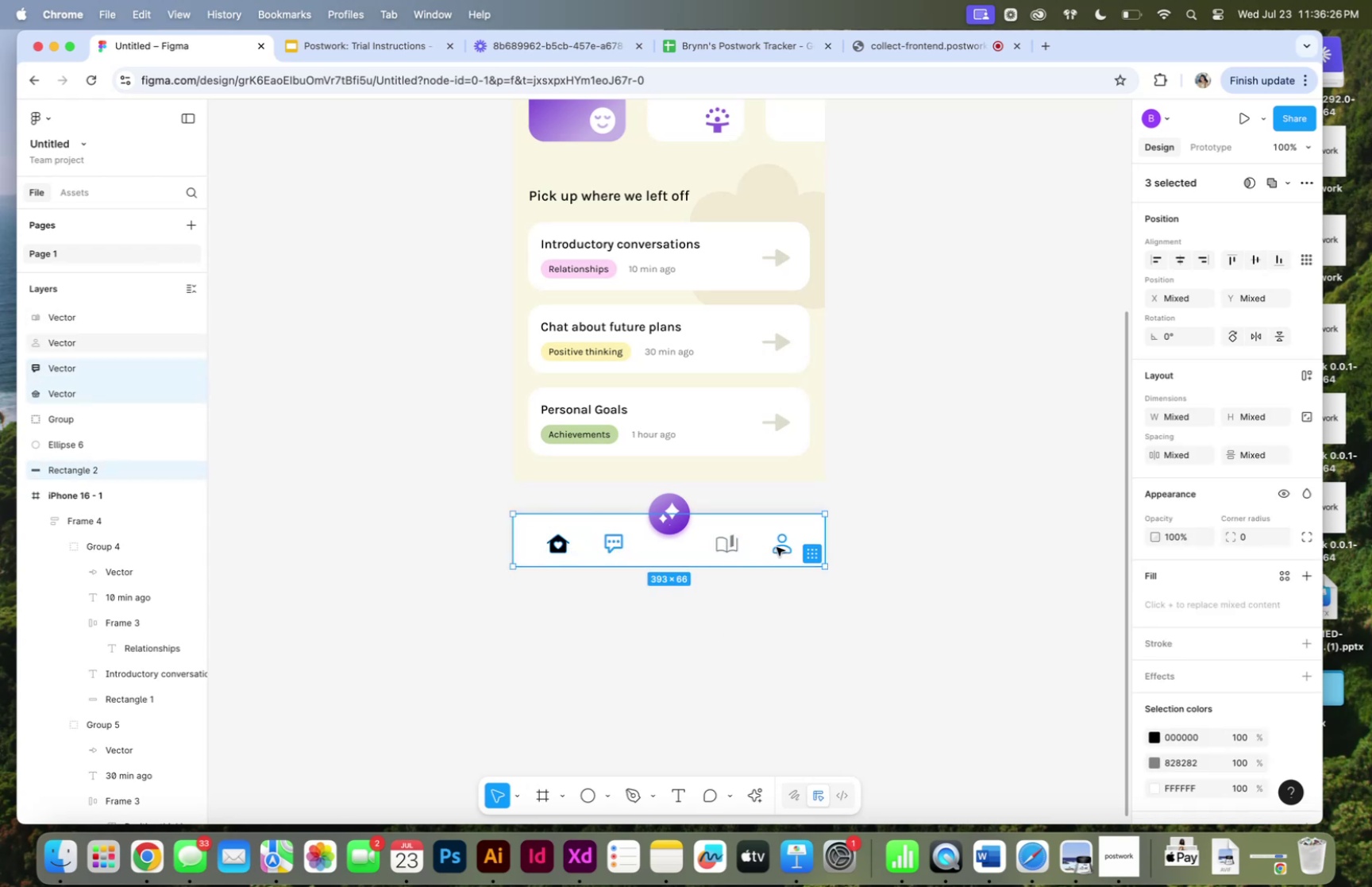 
hold_key(key=ShiftLeft, duration=2.03)
left_click([731, 546])
 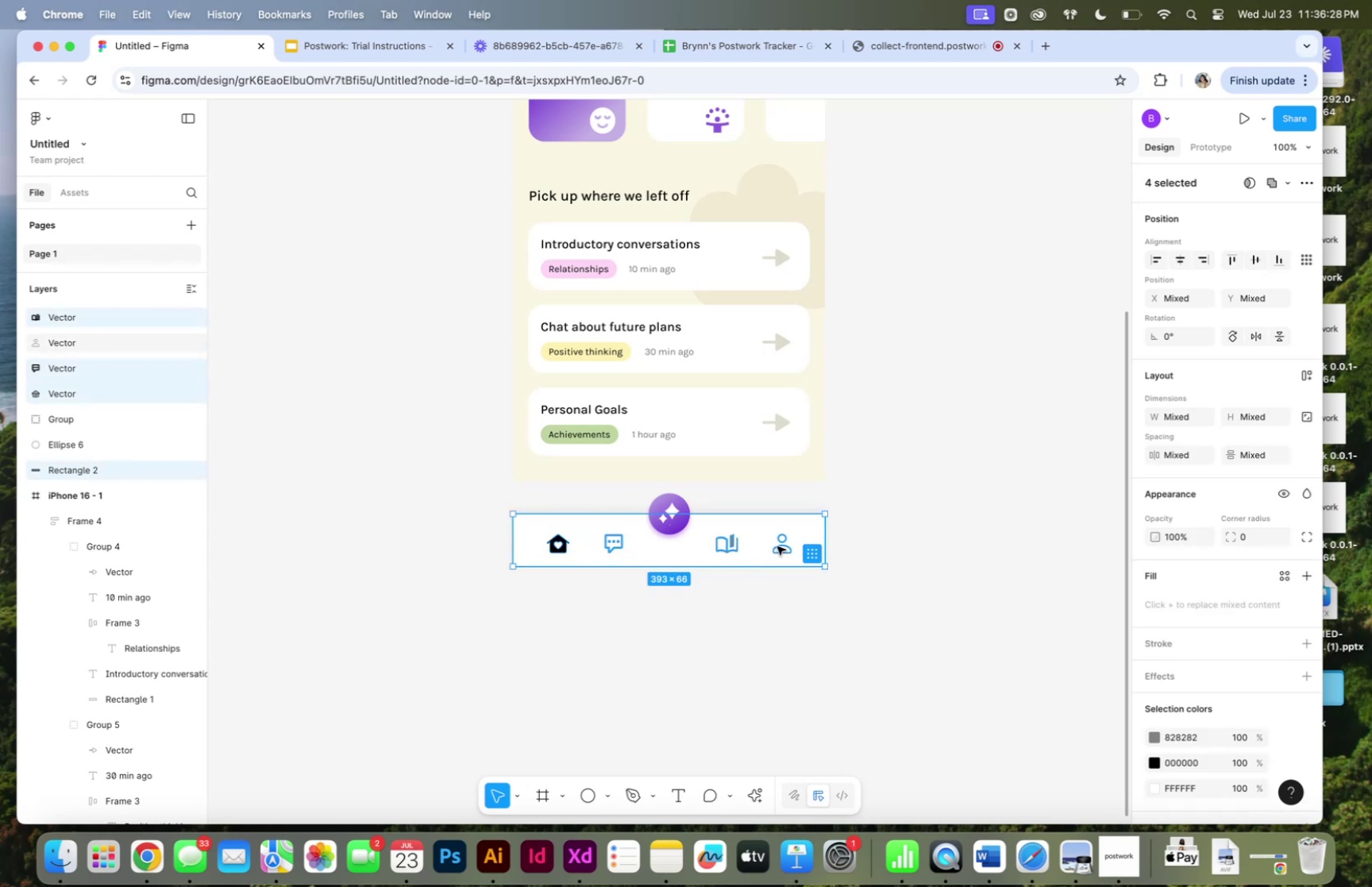 
left_click([777, 546])
 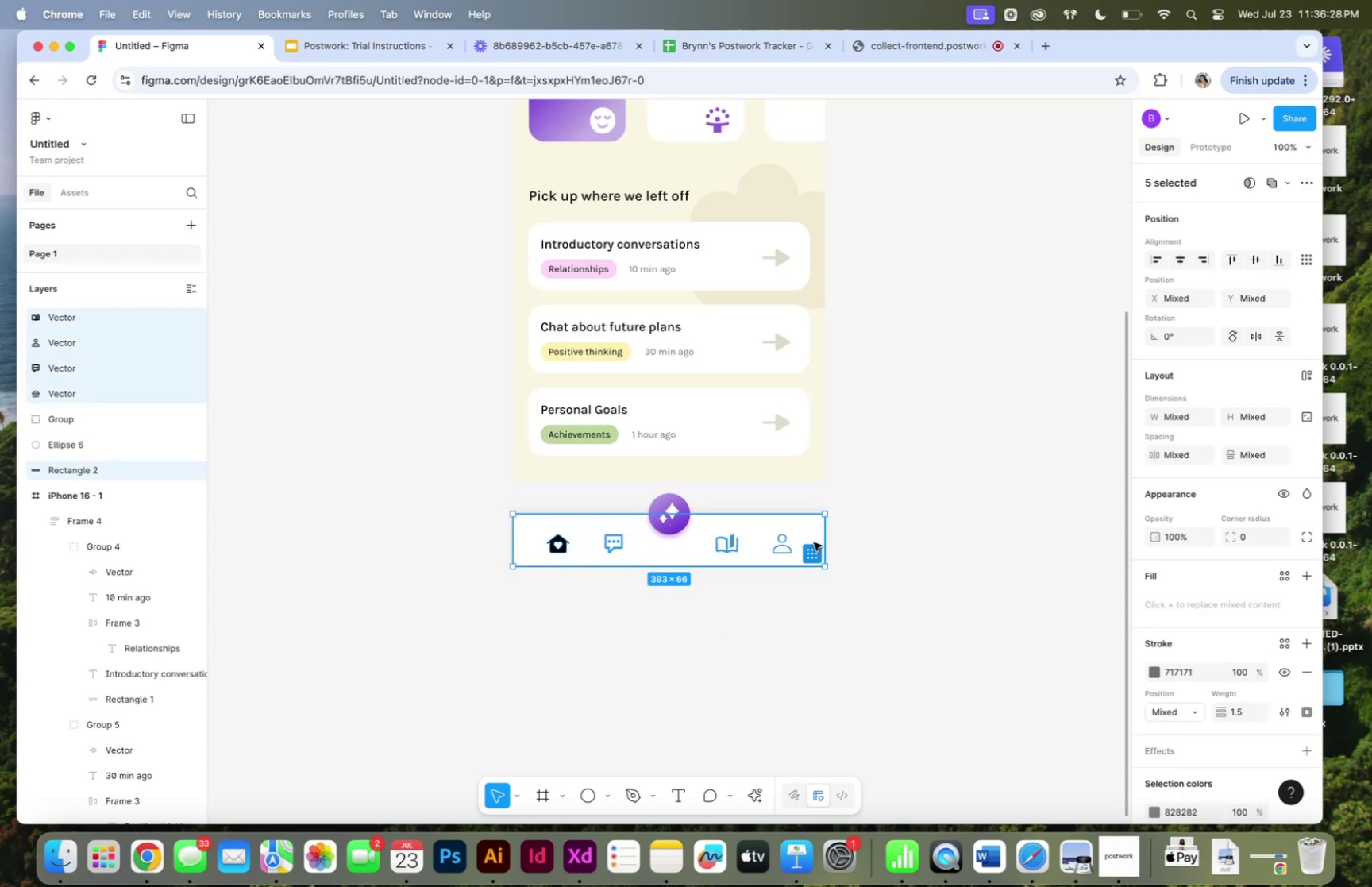 
left_click([814, 542])
 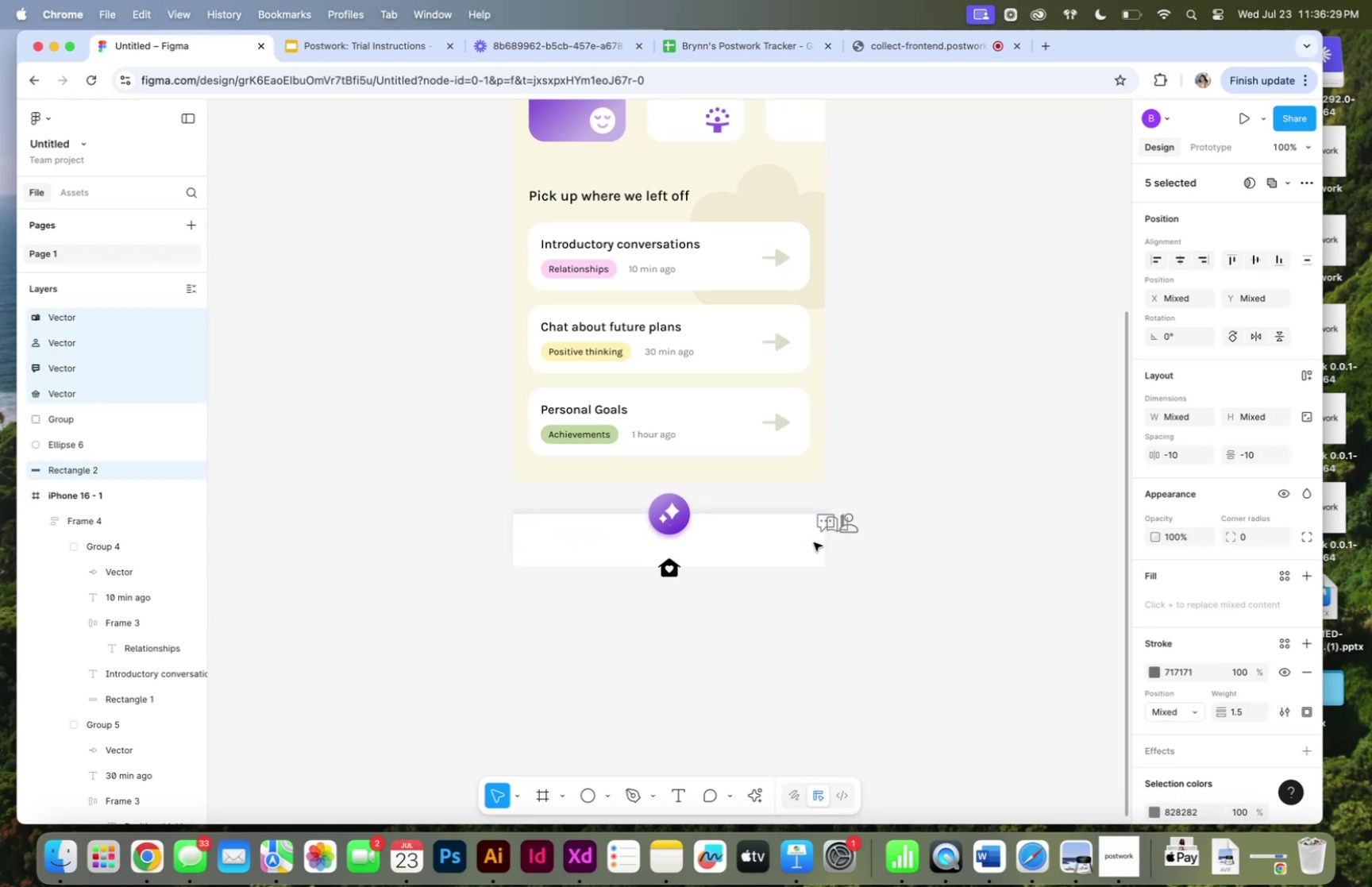 
key(Meta+CommandLeft)
 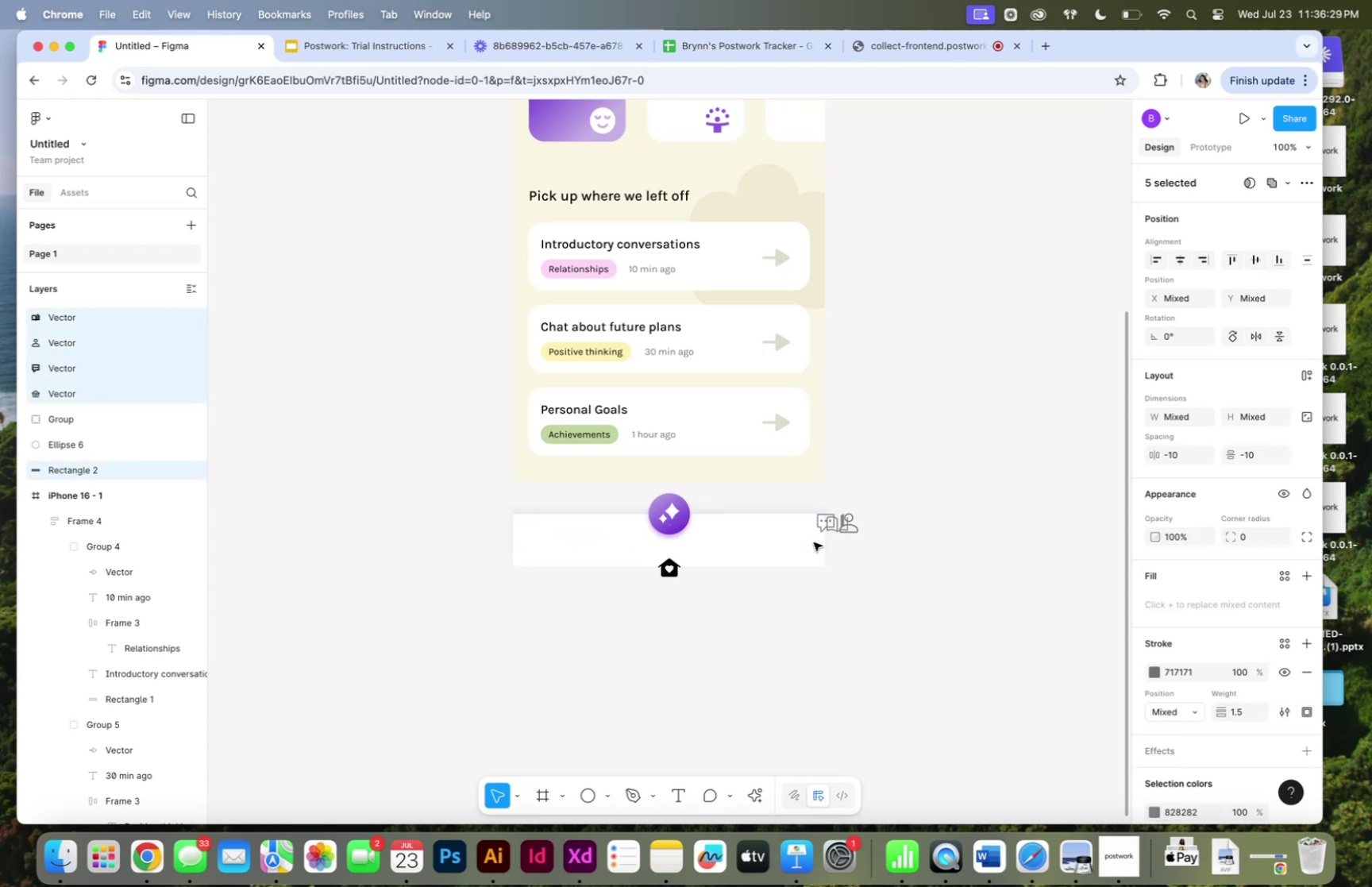 
key(Meta+Z)
 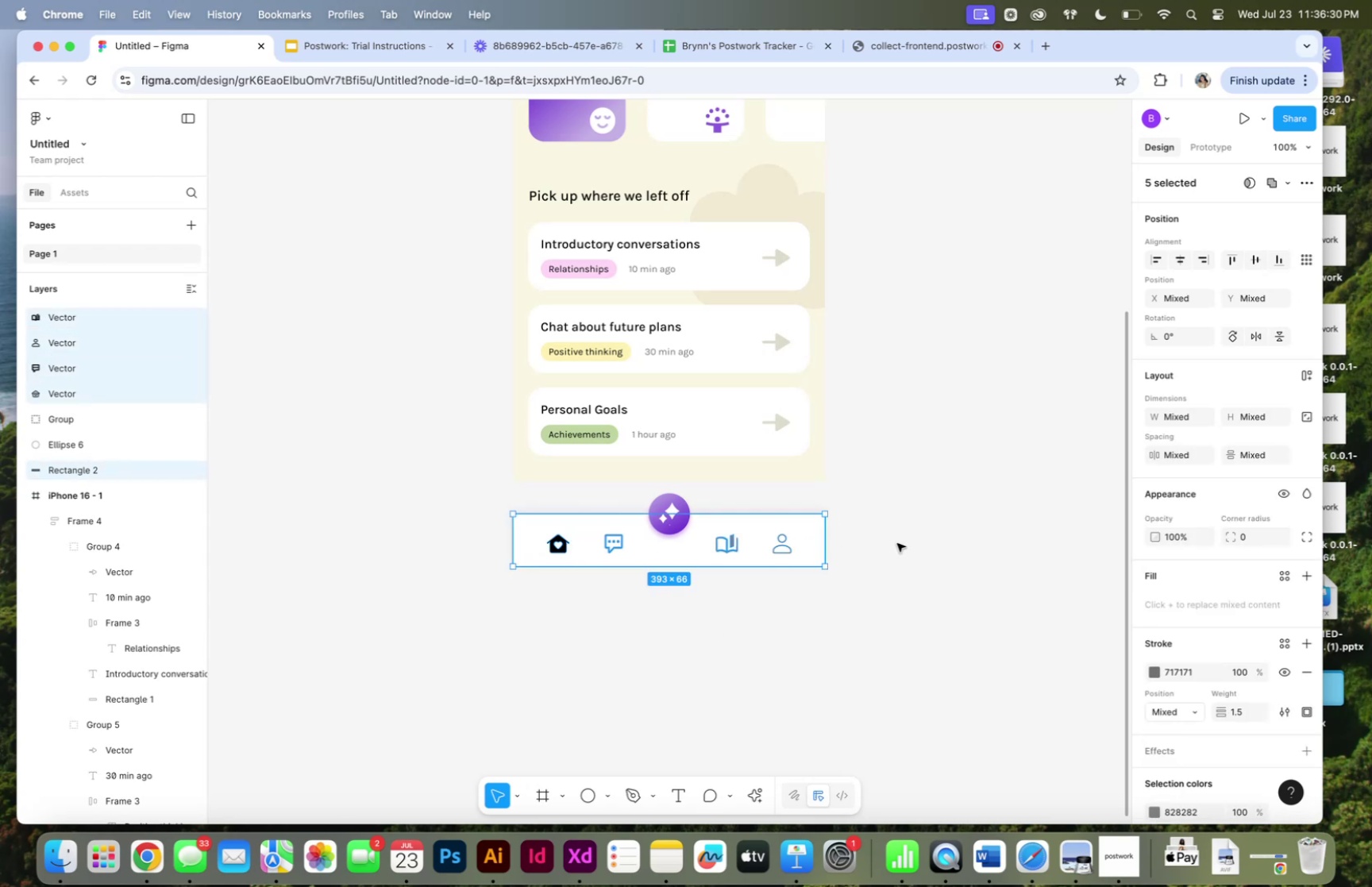 
left_click([897, 542])
 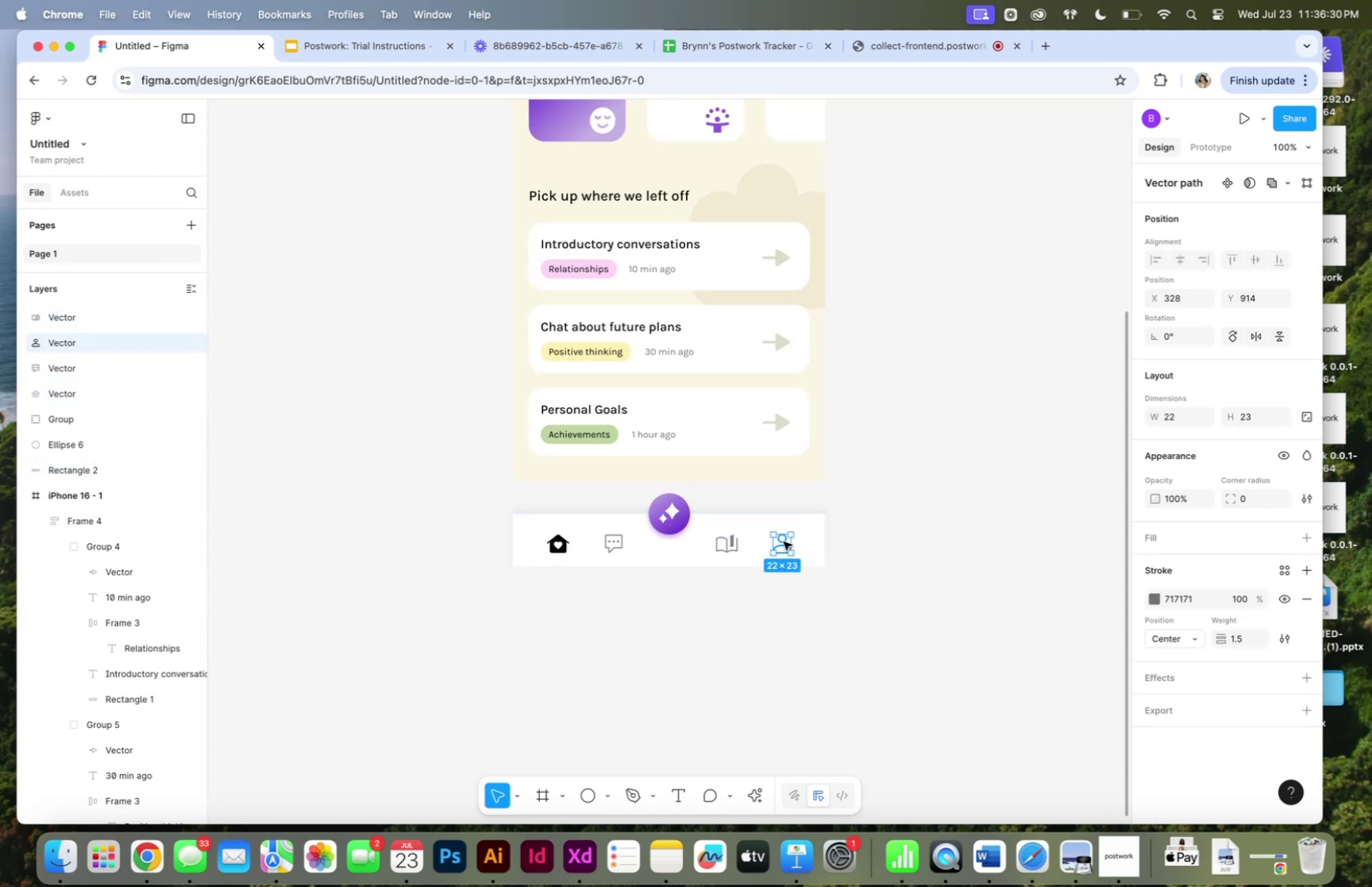 
hold_key(key=ShiftLeft, duration=1.81)
left_click([734, 542])
 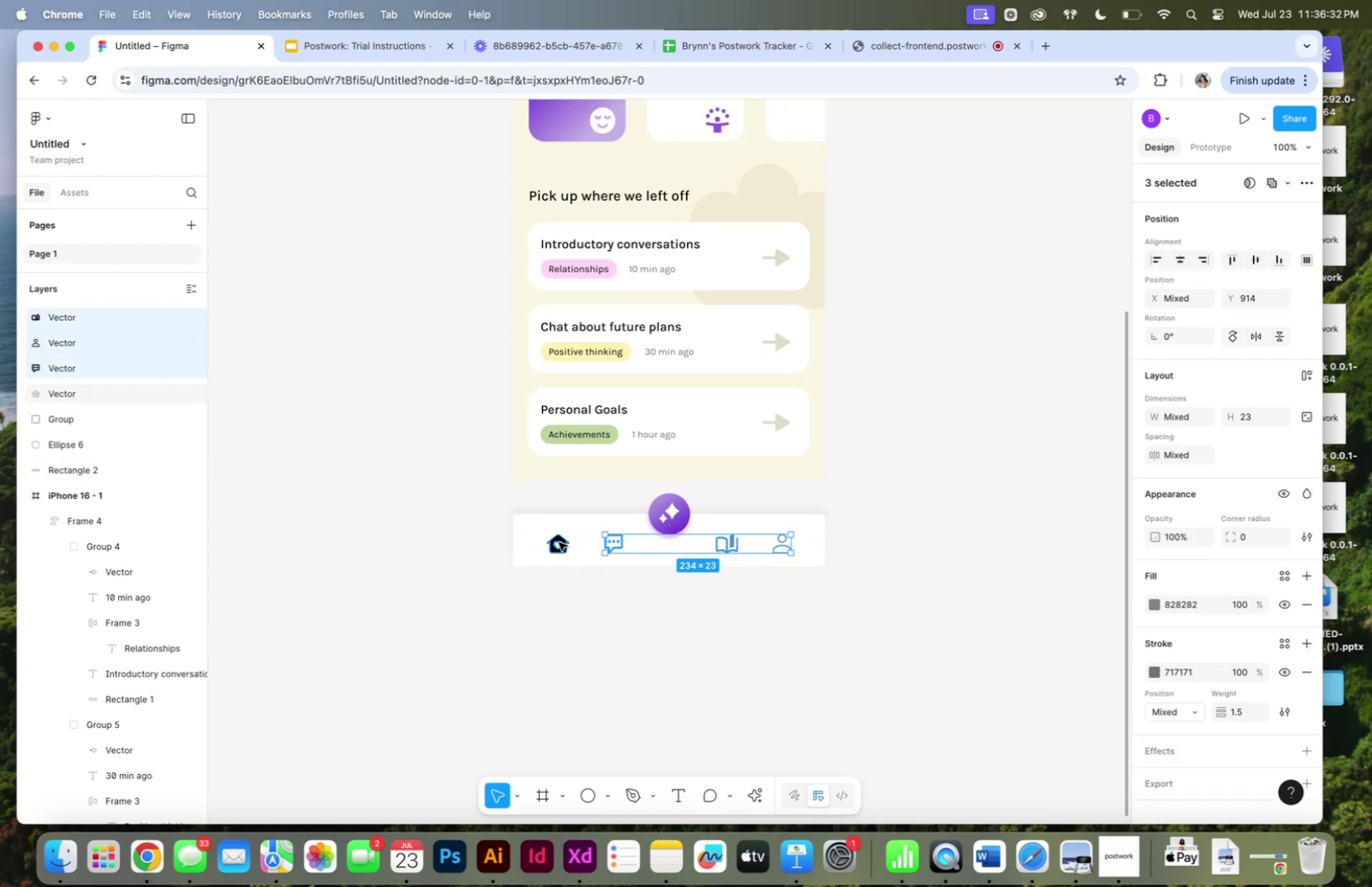 
left_click([559, 542])
 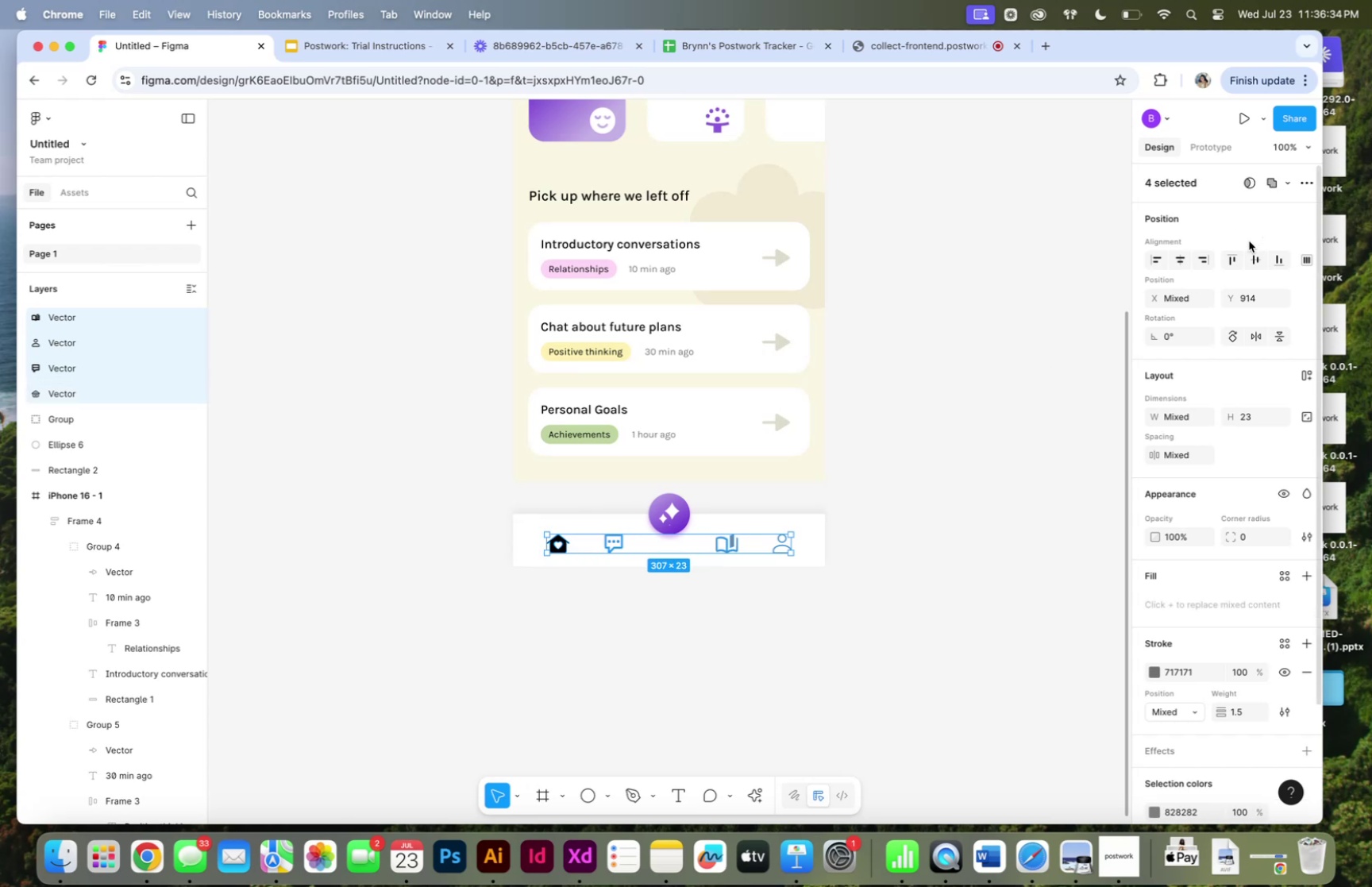 
key(ArrowUp)
 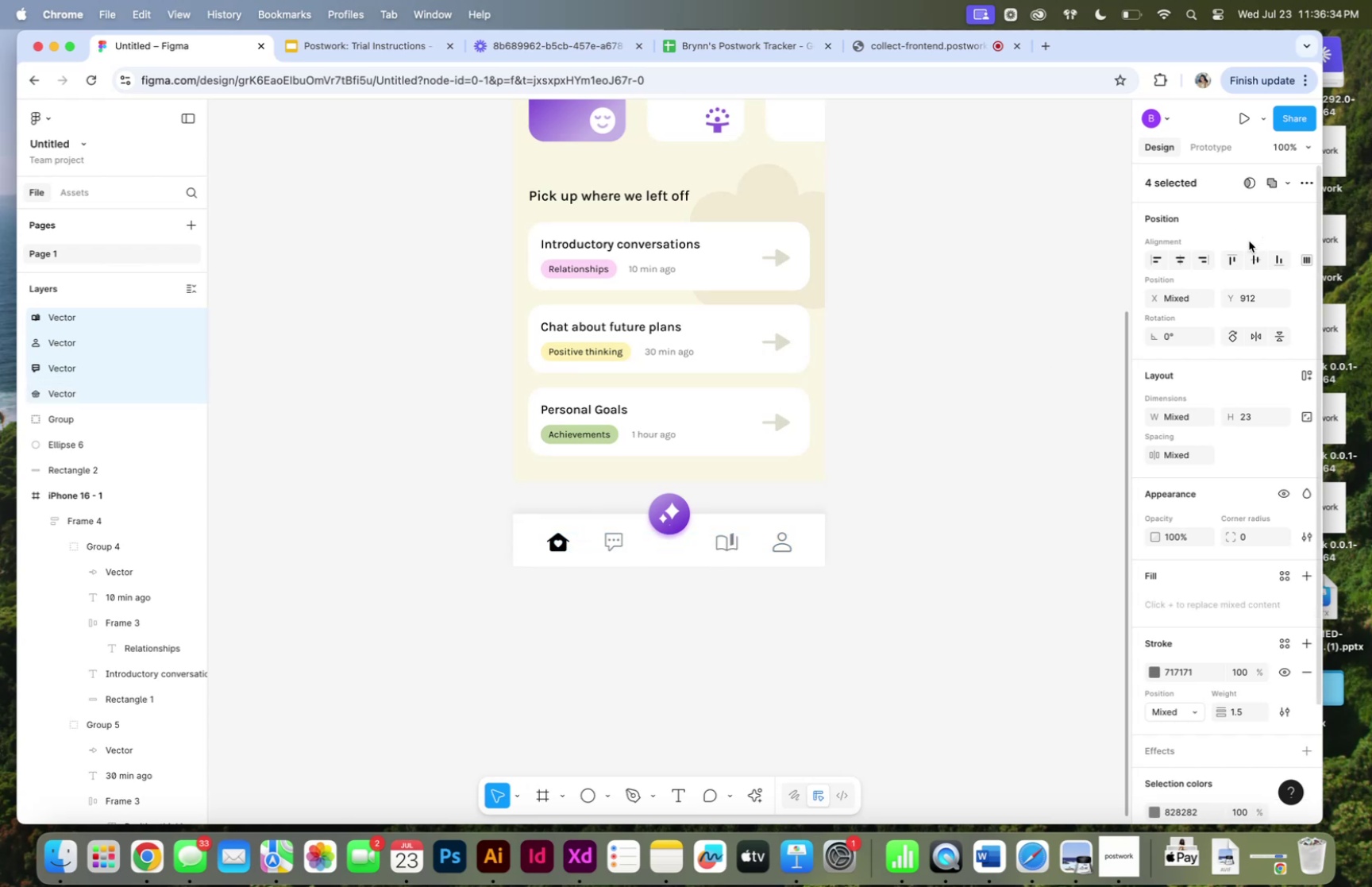 
key(ArrowUp)
 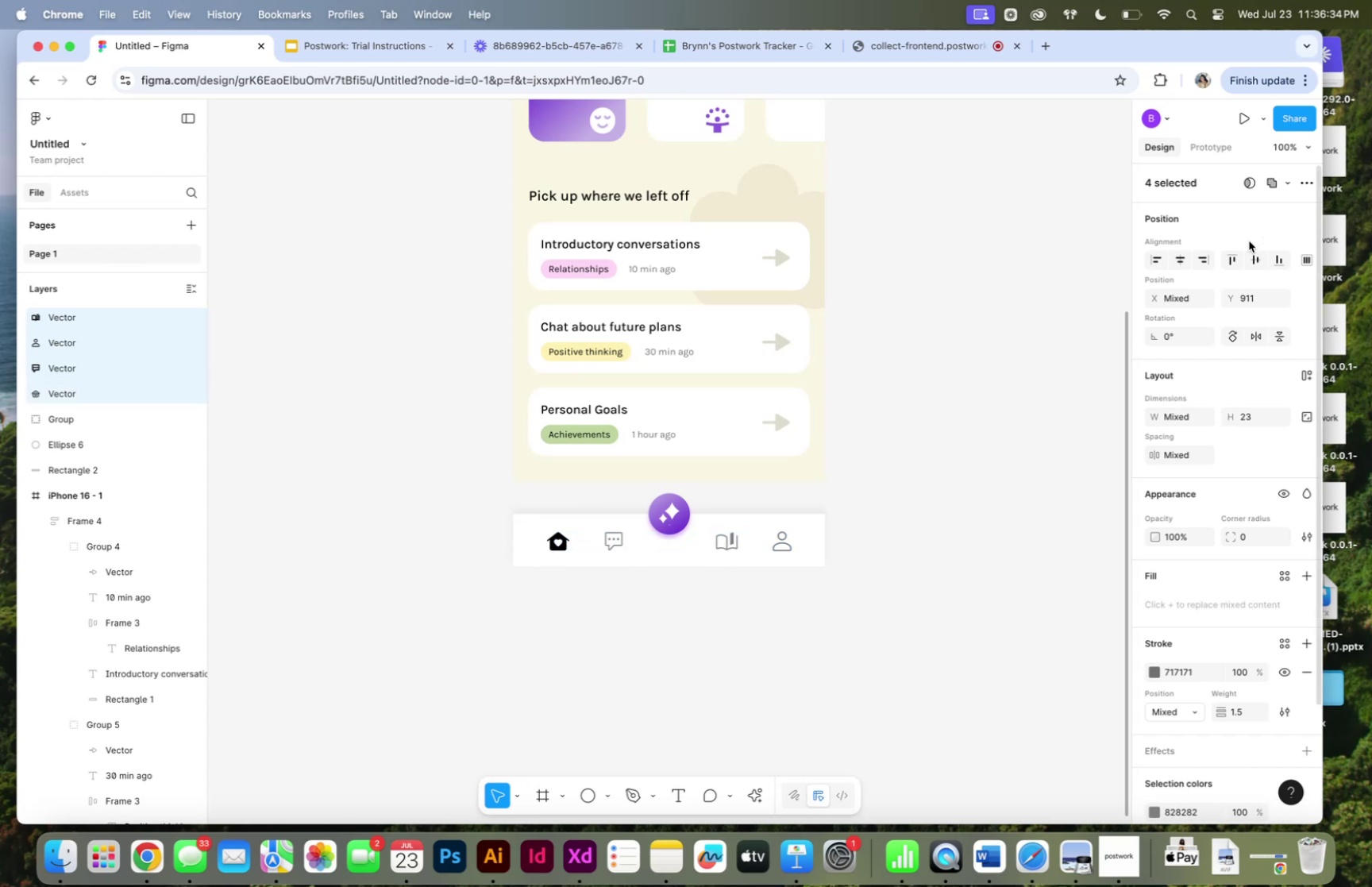 
key(ArrowUp)
 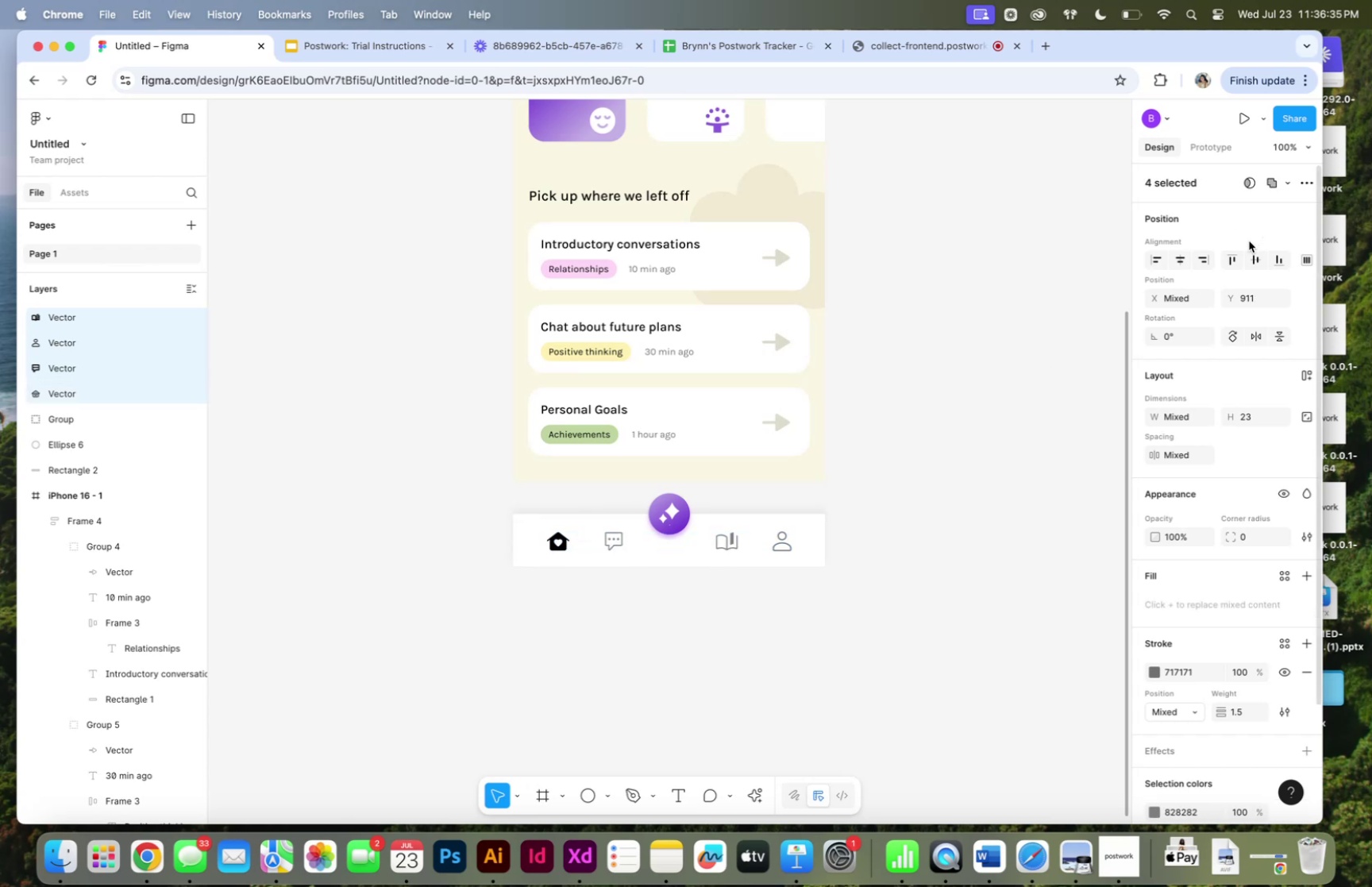 
key(ArrowUp)
 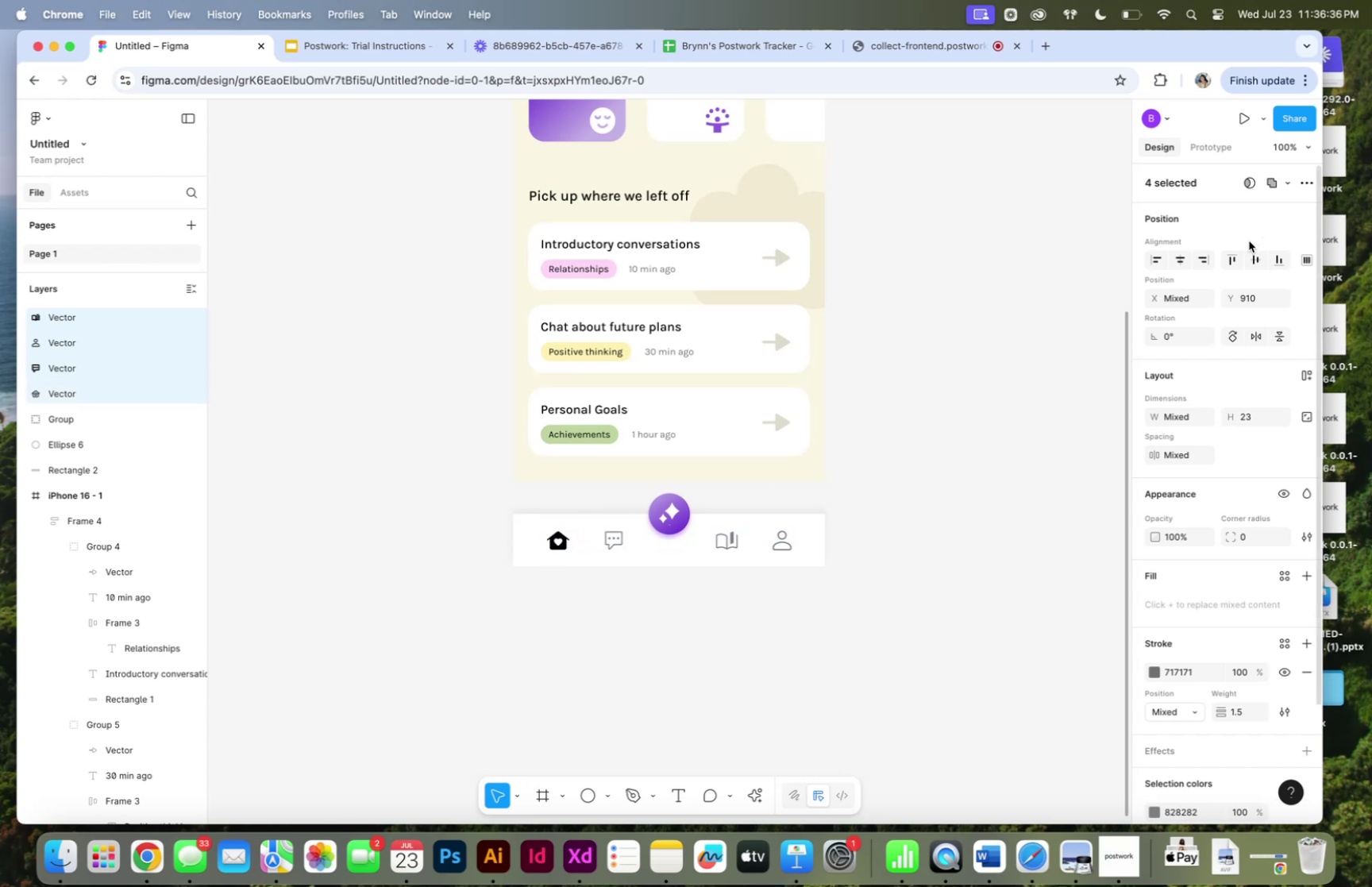 
key(ArrowUp)
 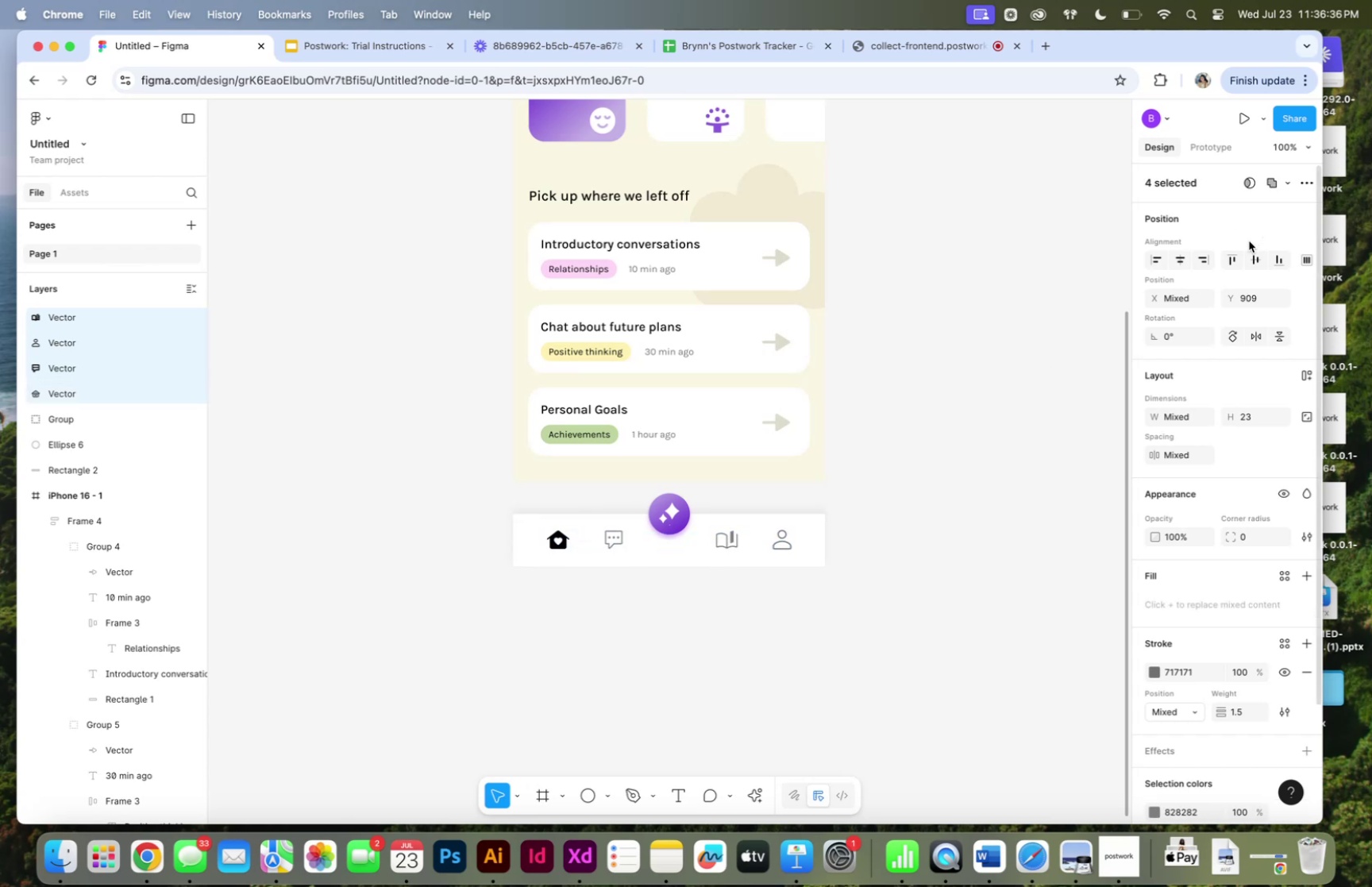 
key(ArrowDown)
 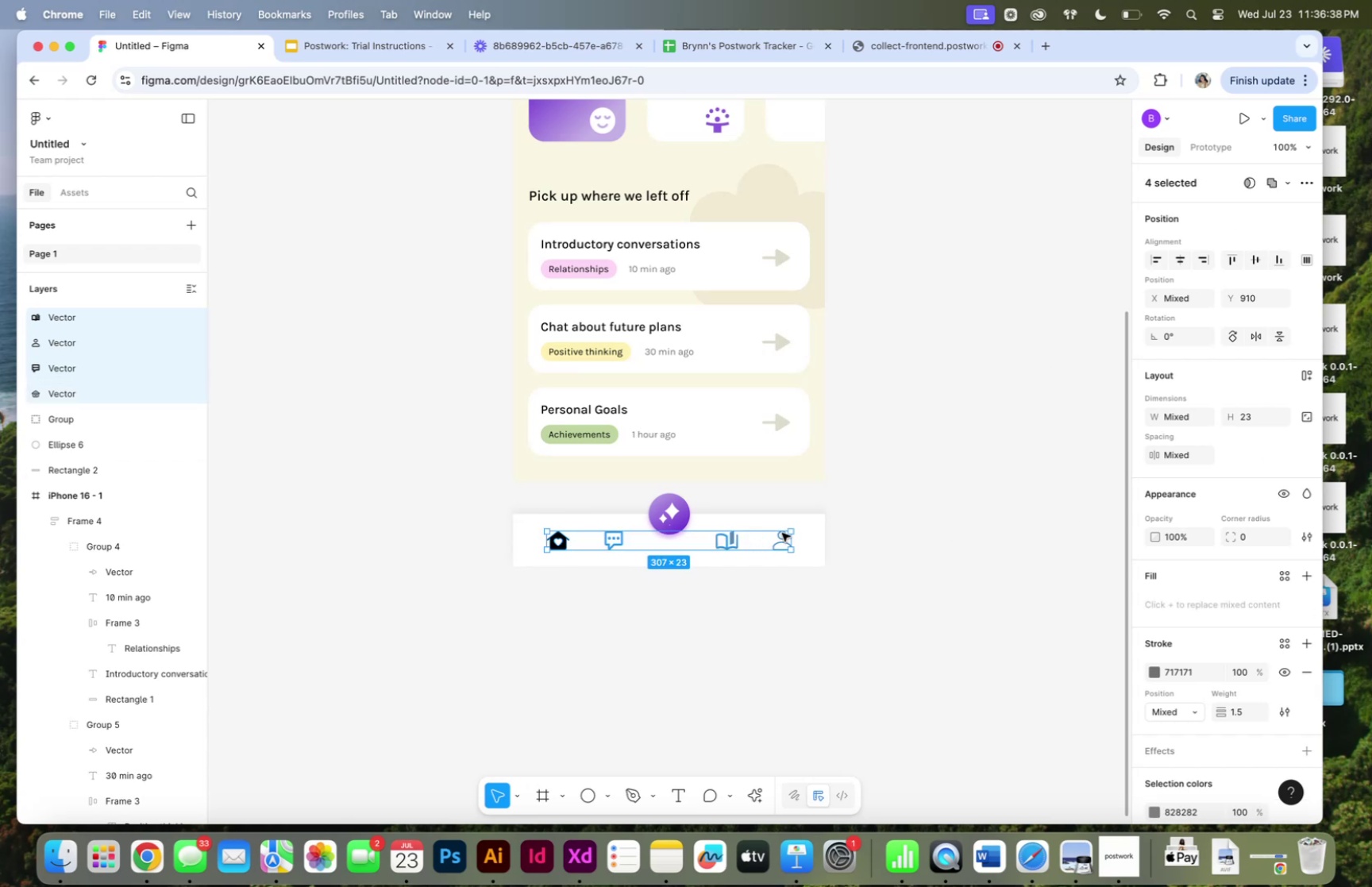 
left_click([810, 530])
 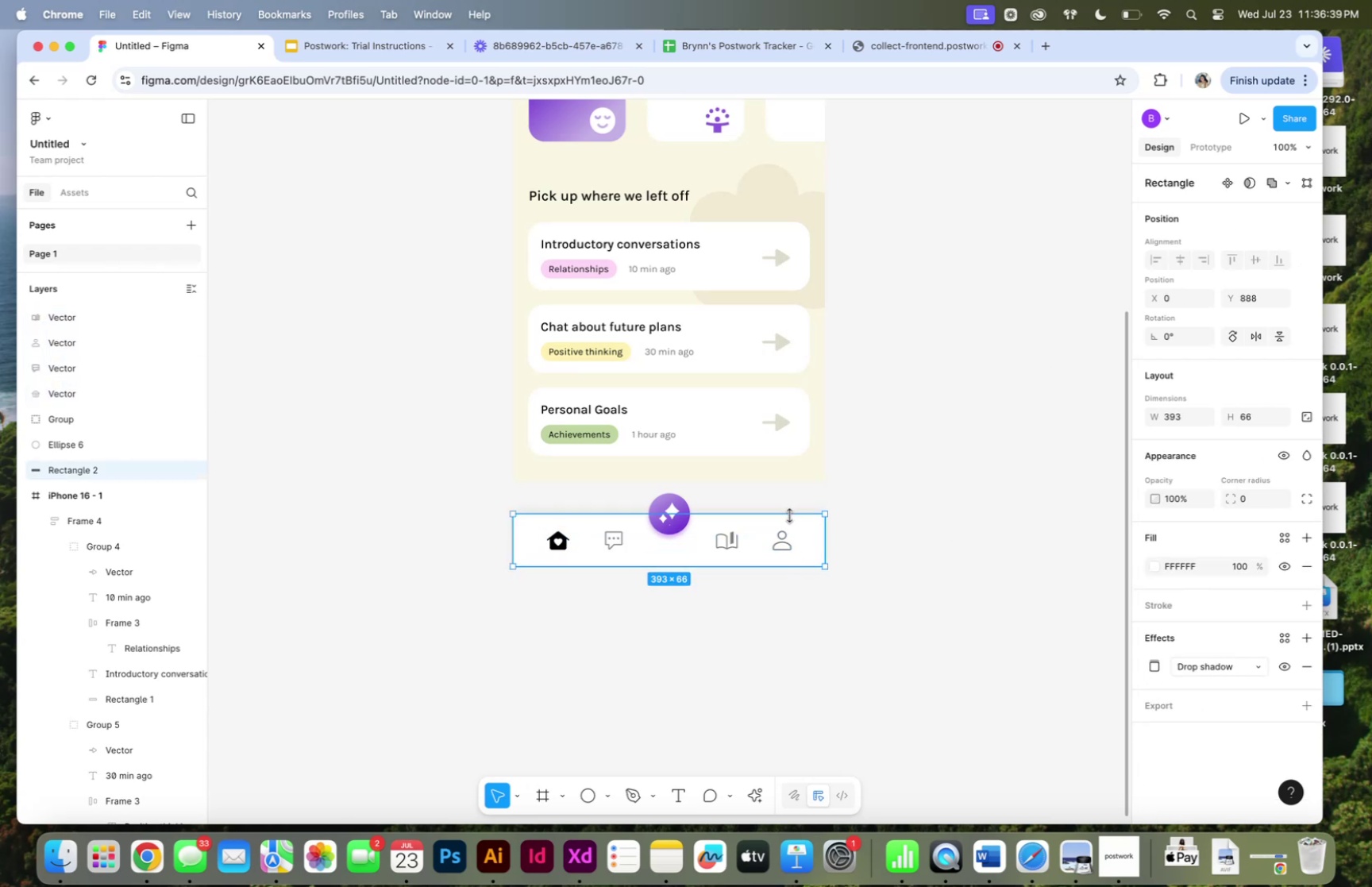 
left_click_drag(start_coordinate=[790, 513], to_coordinate=[791, 519])
 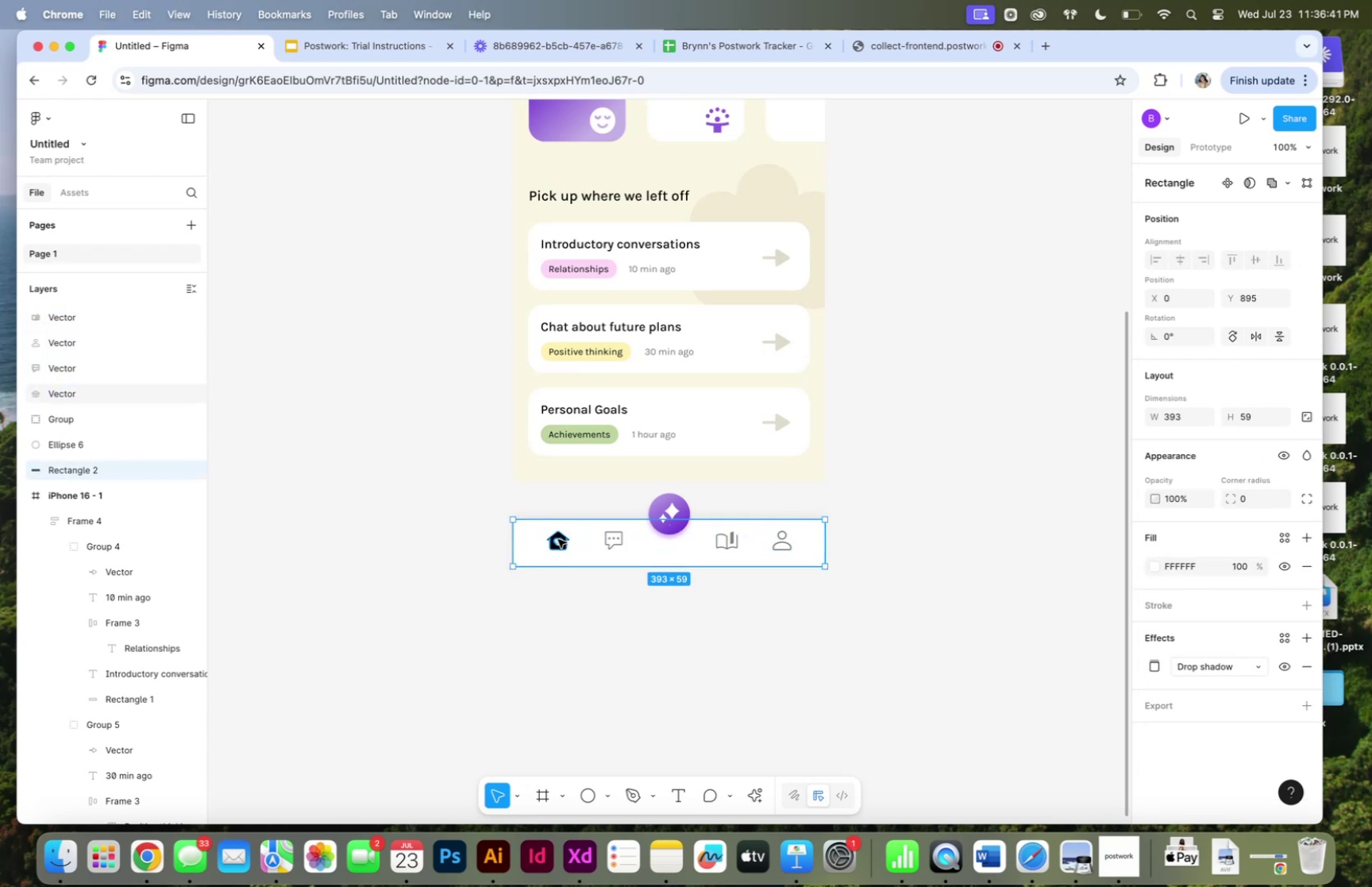 
left_click([558, 538])
 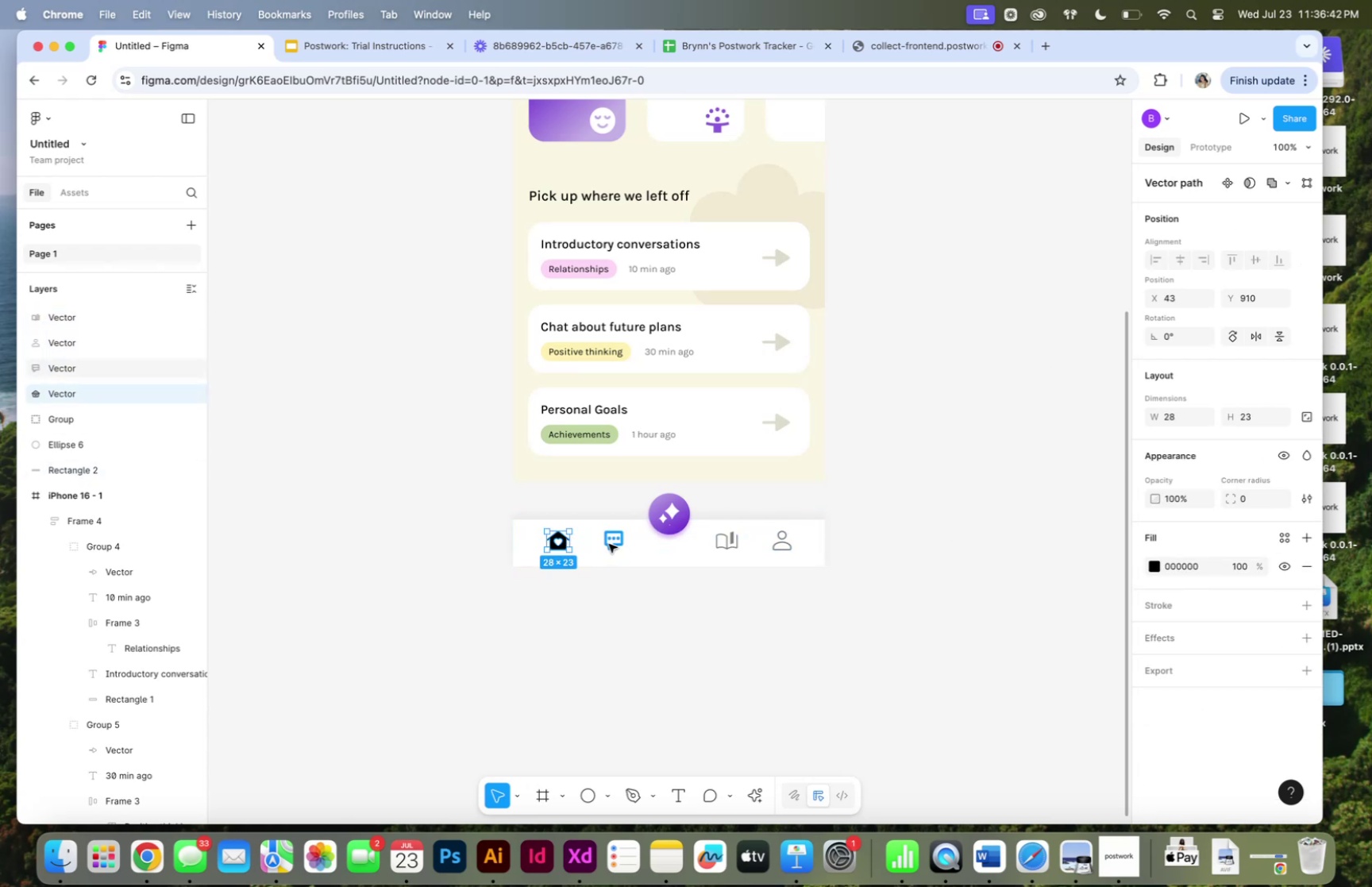 
hold_key(key=ShiftLeft, duration=2.21)
left_click([720, 545])
 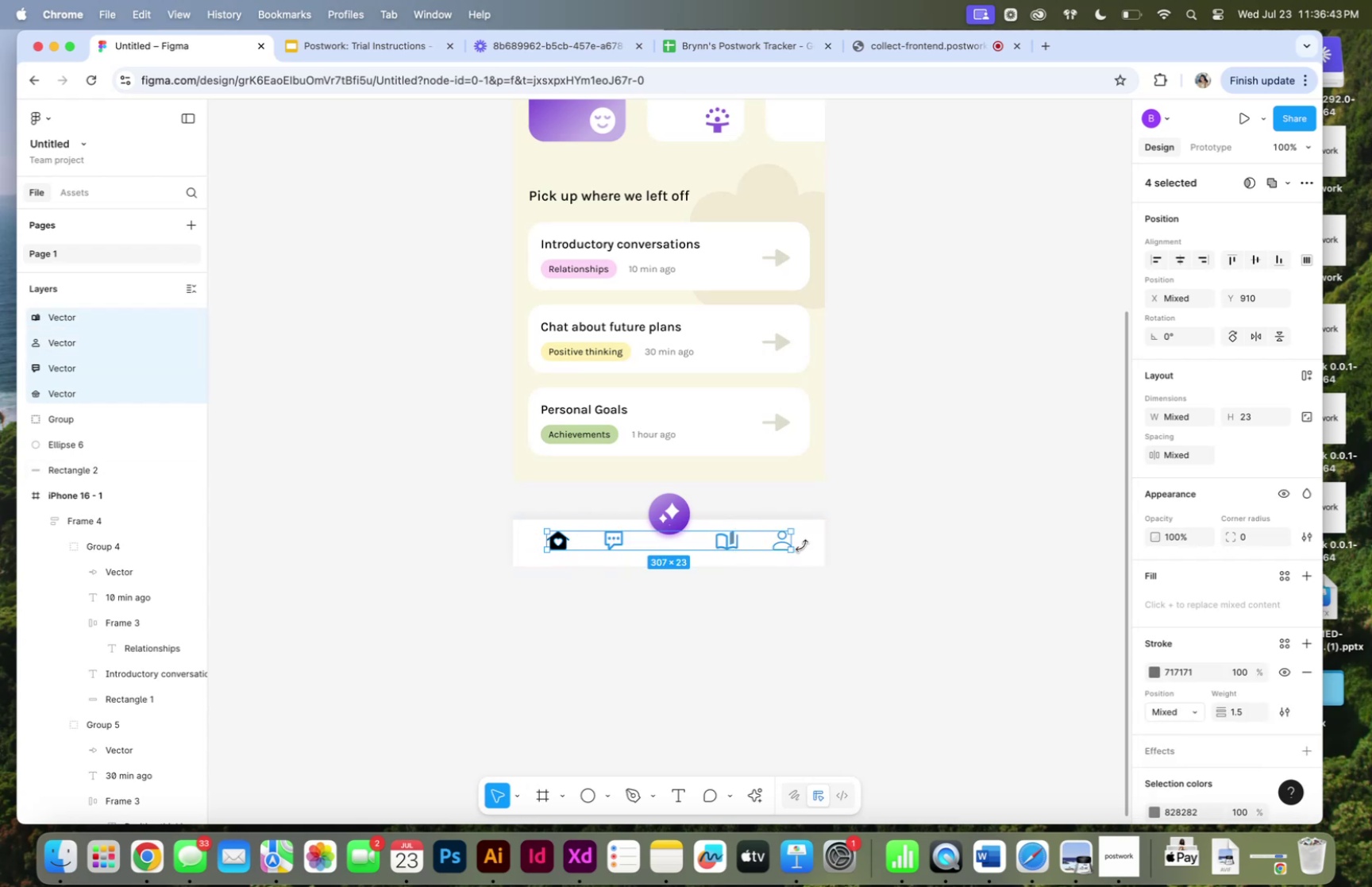 
double_click([804, 545])
 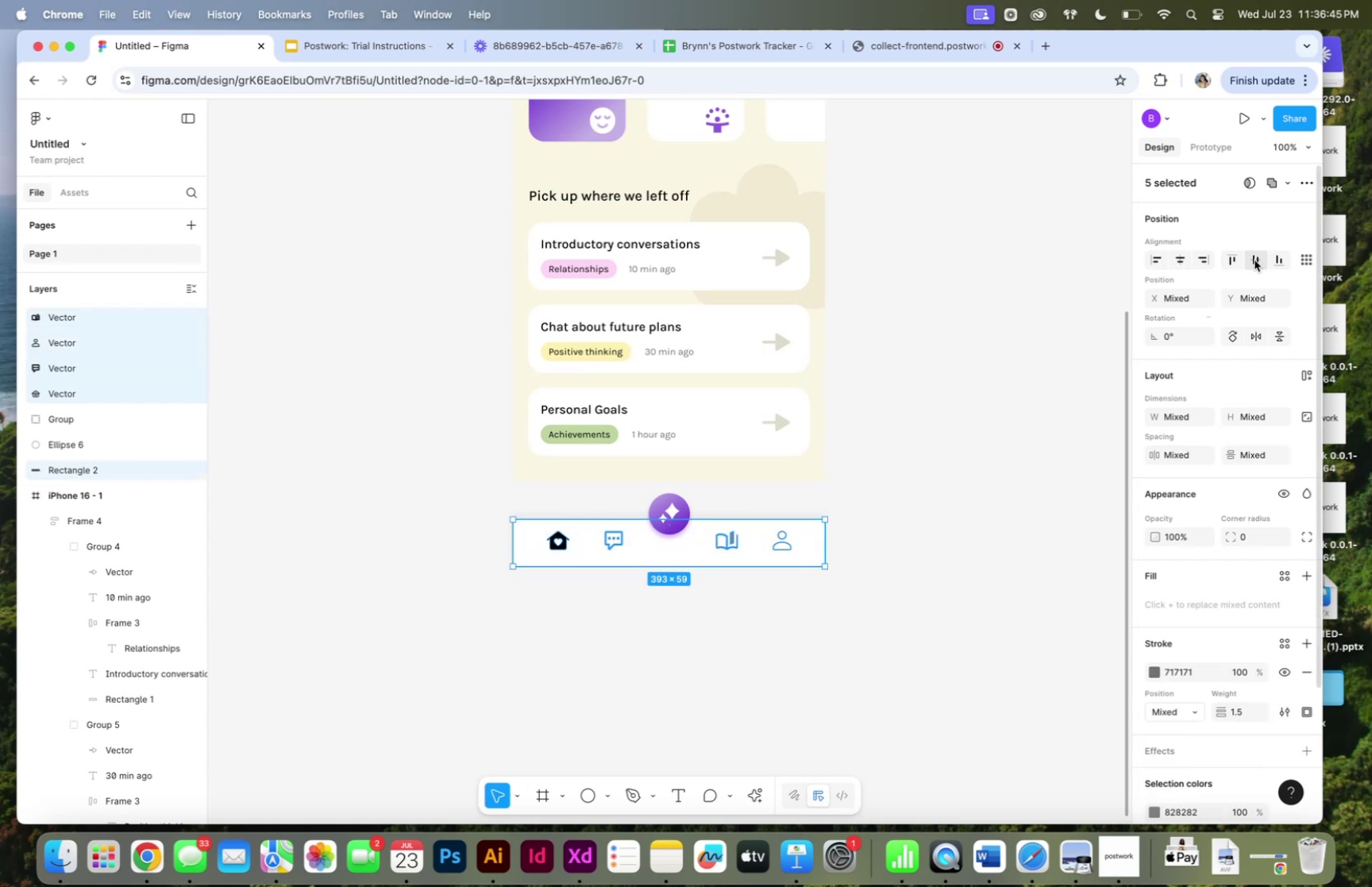 
left_click([1254, 260])
 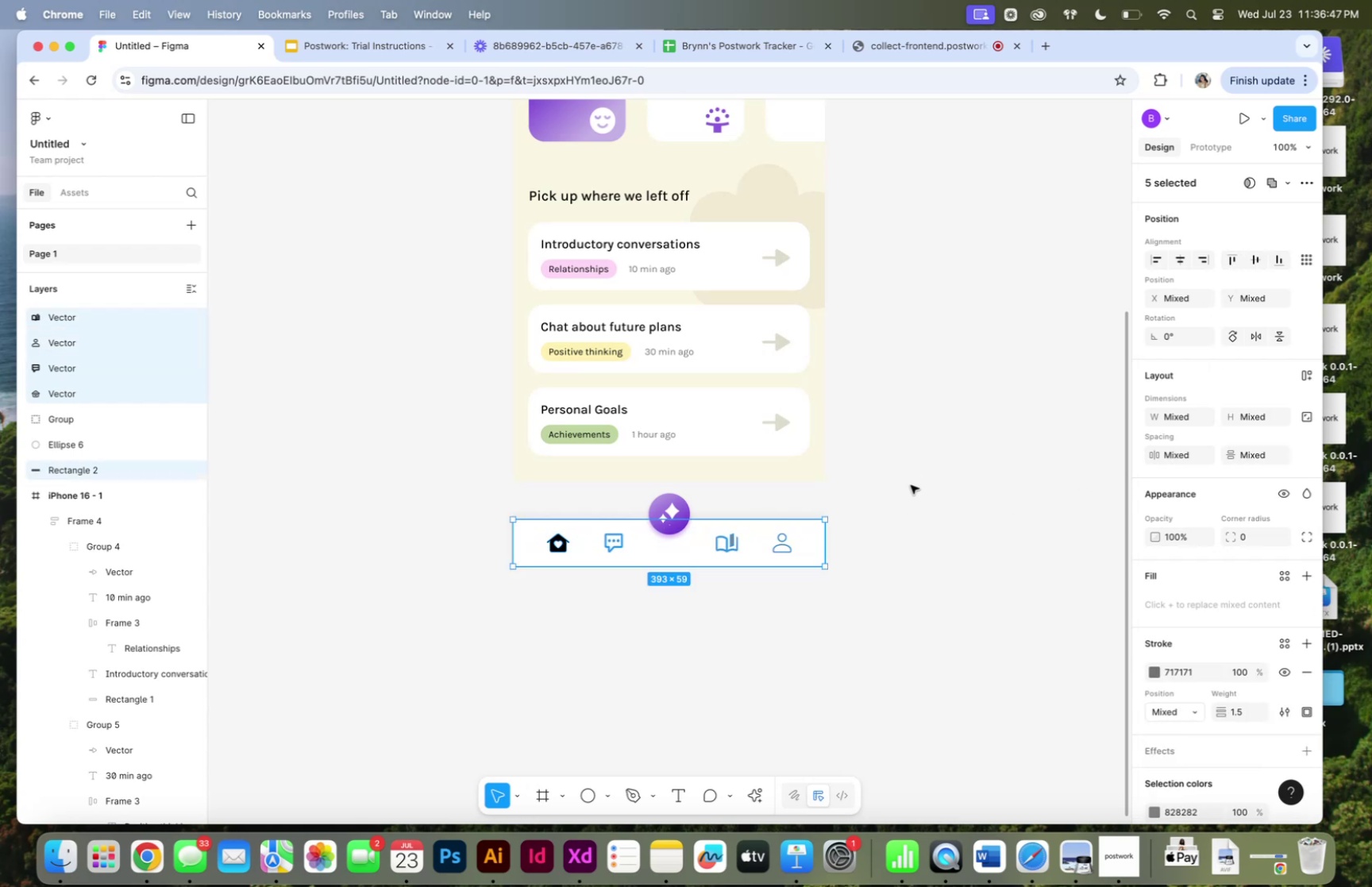 
left_click([676, 499])
 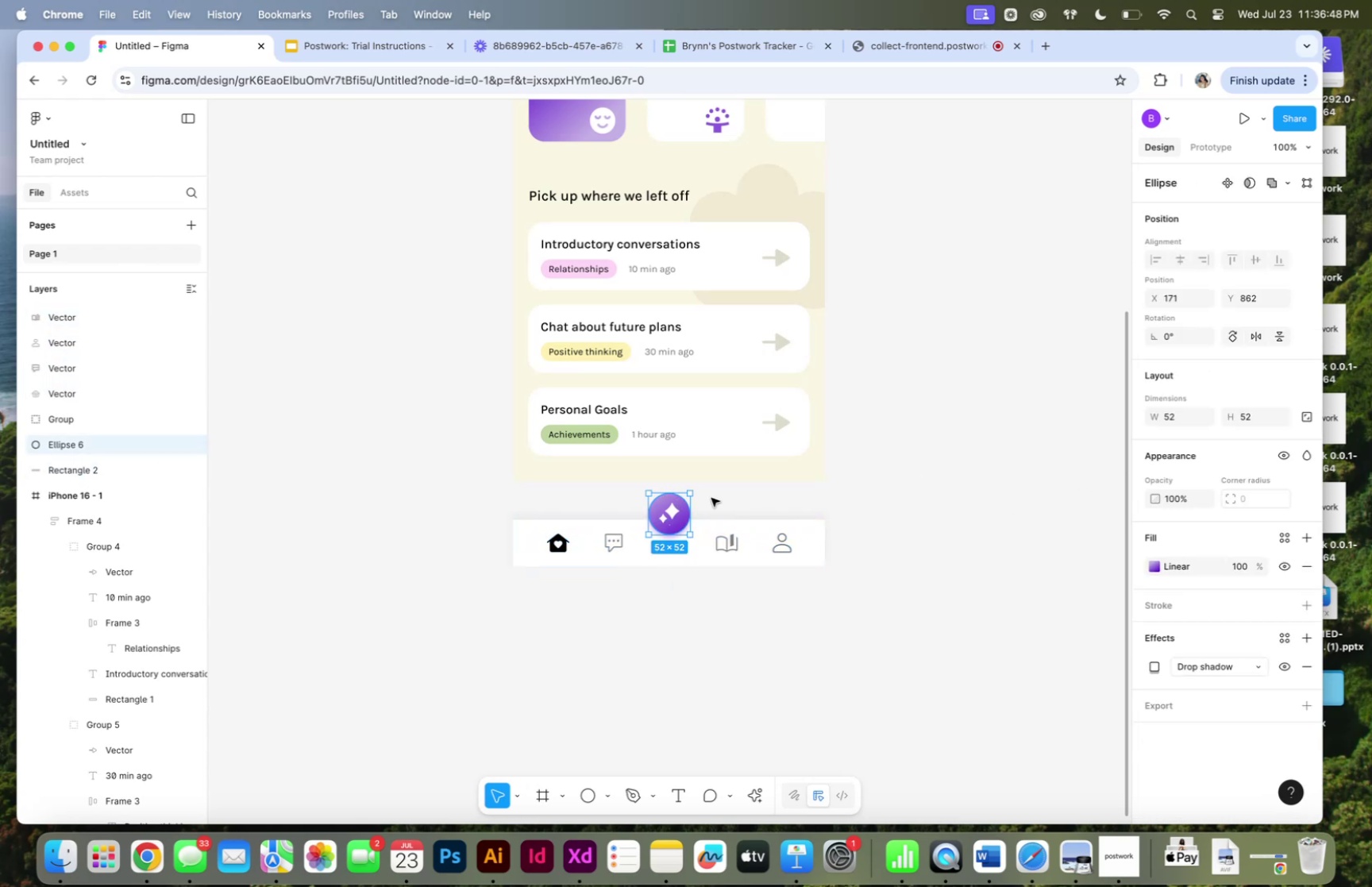 
hold_key(key=ShiftLeft, duration=0.9)
left_click([672, 510])
 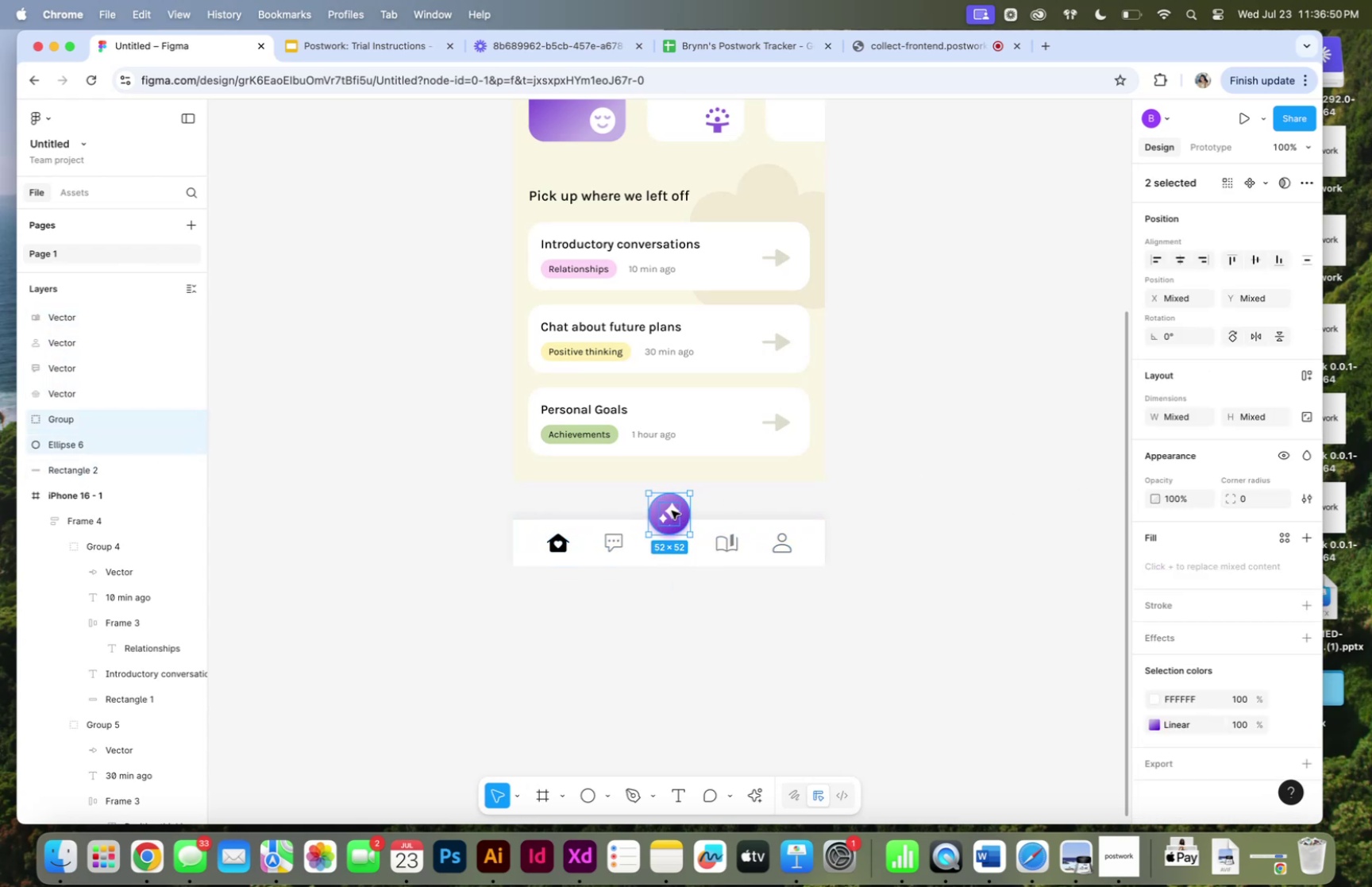 
key(Meta+CommandLeft)
 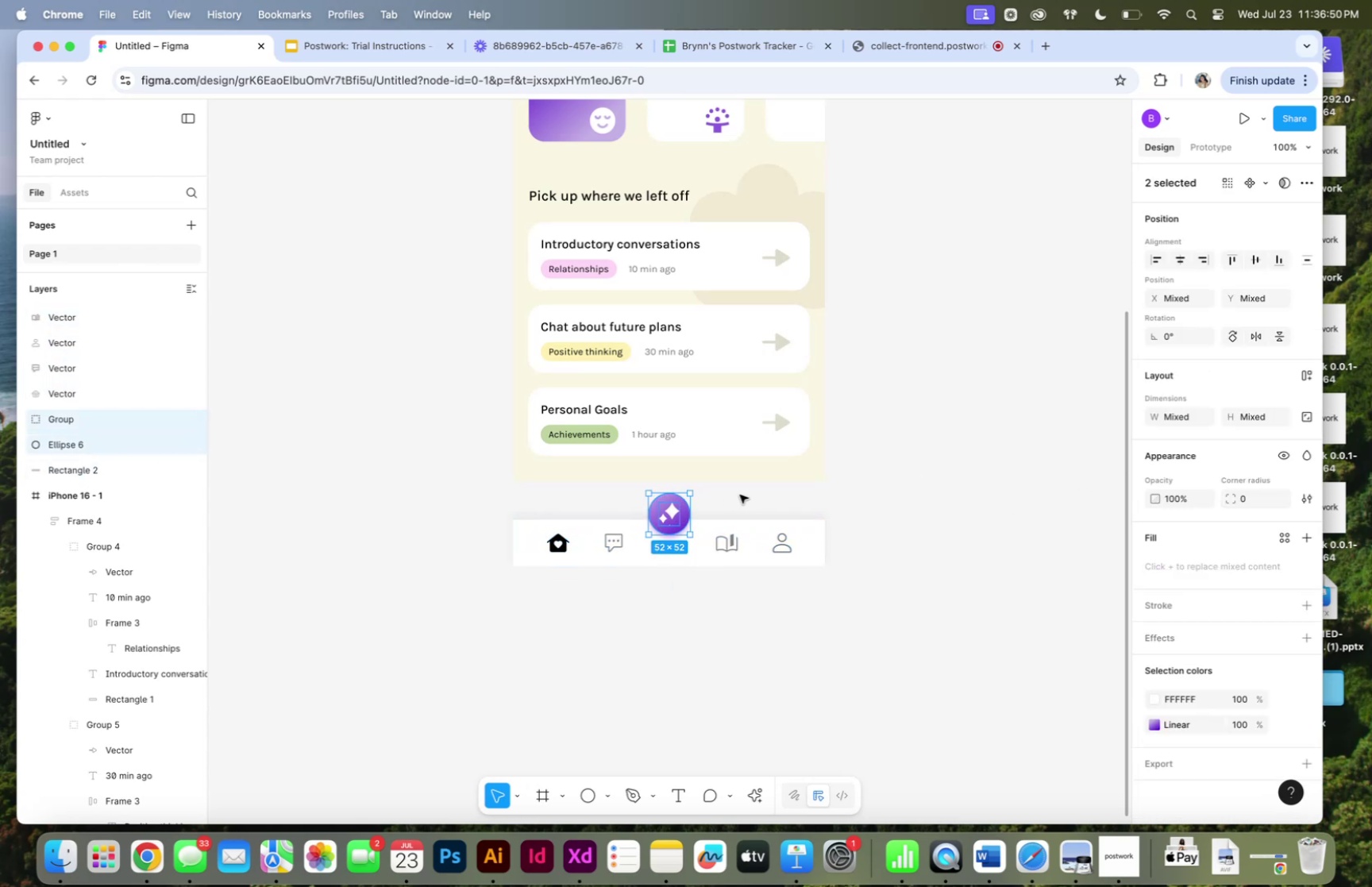 
key(Meta+G)
 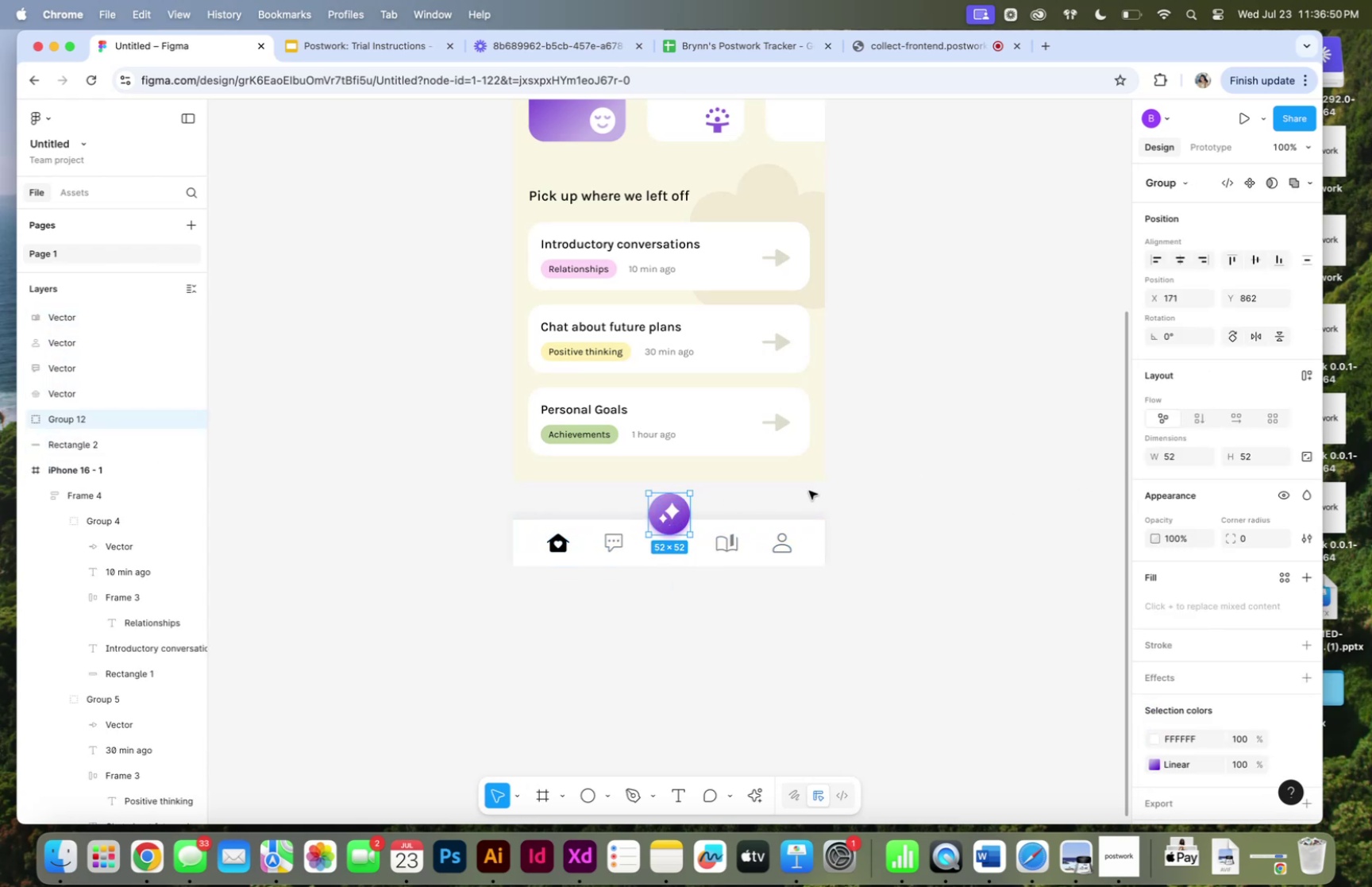 
key(Shift+ArrowDown)
 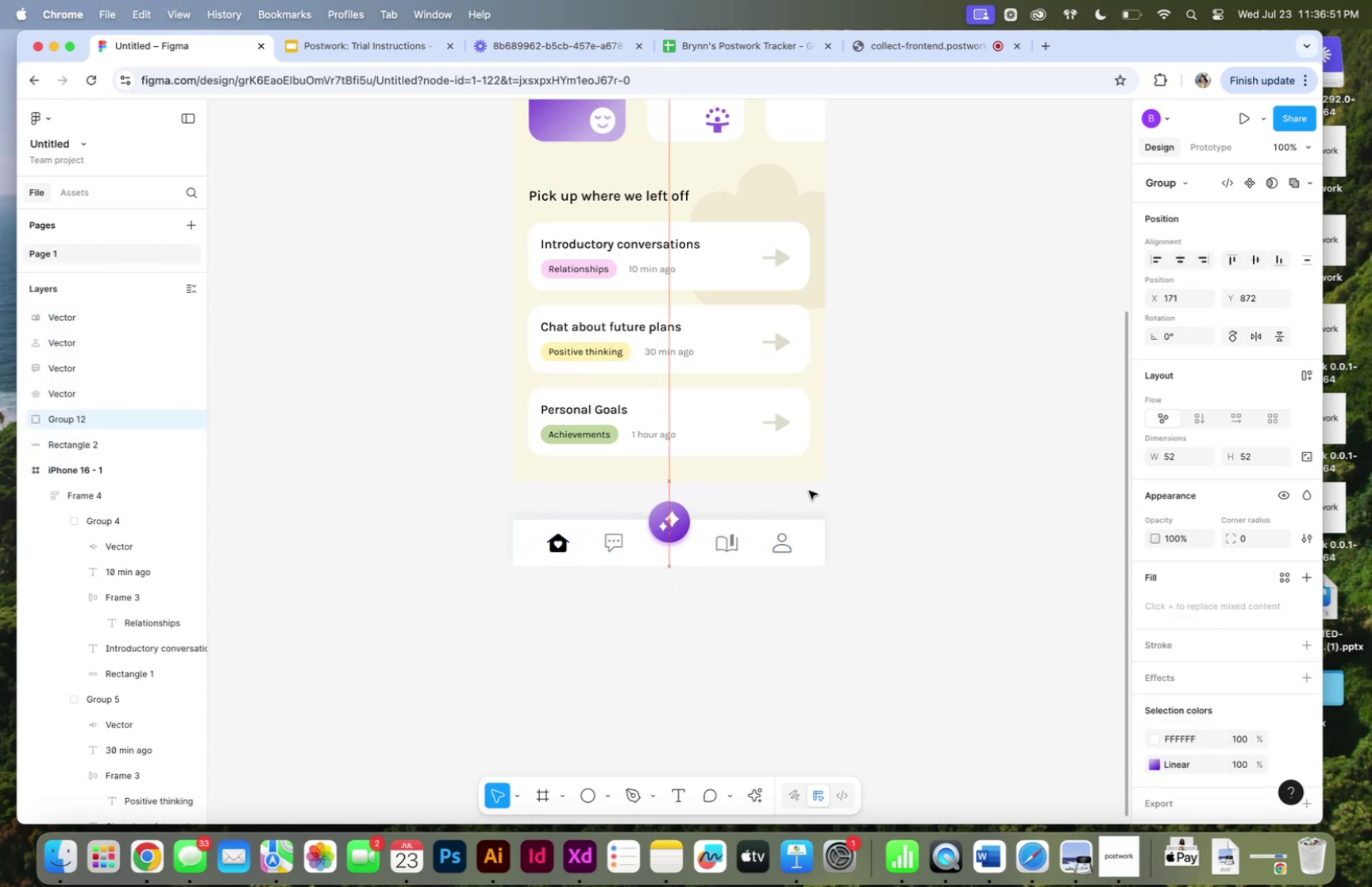 
key(ArrowUp)
 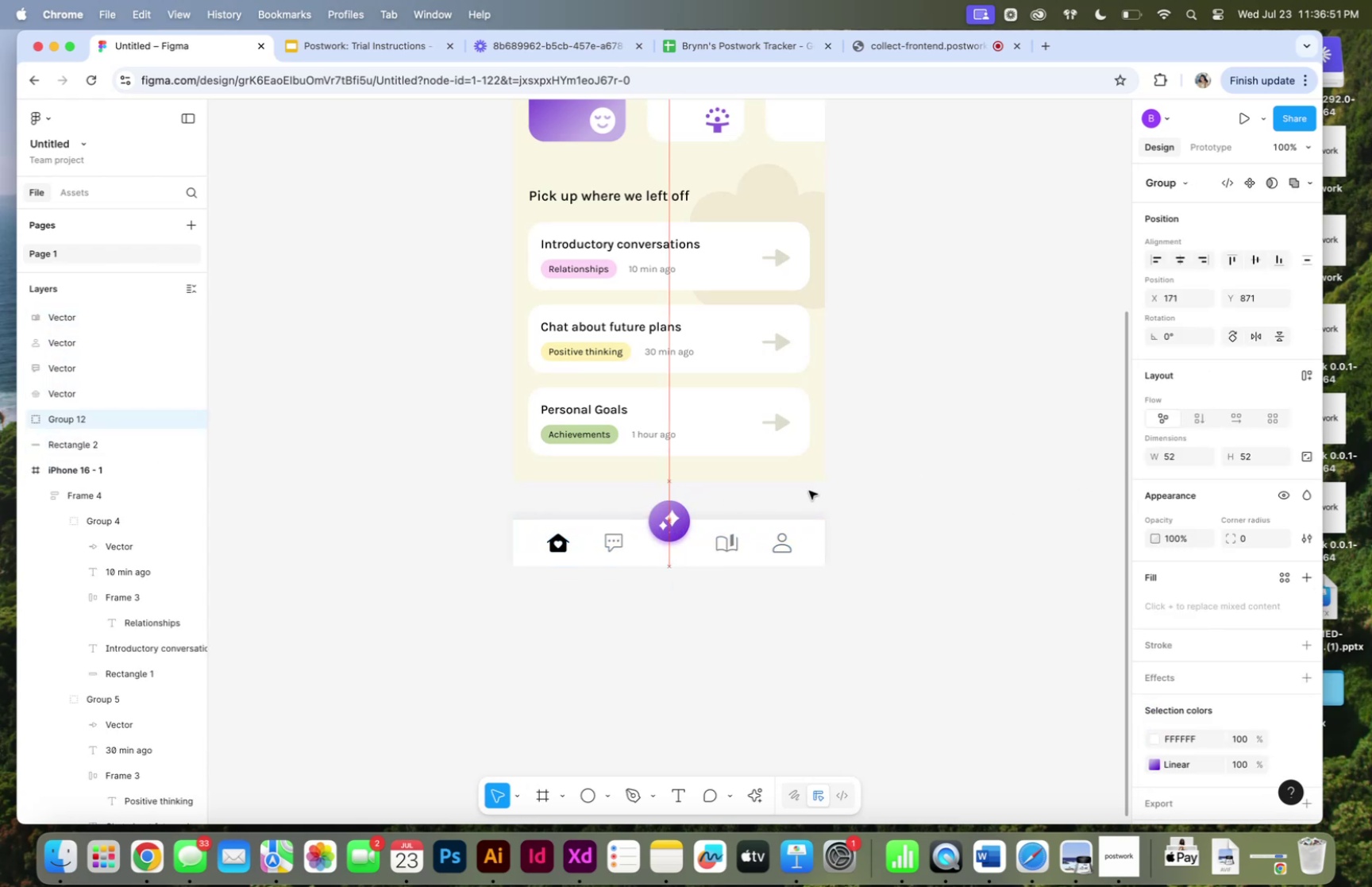 
key(ArrowUp)
 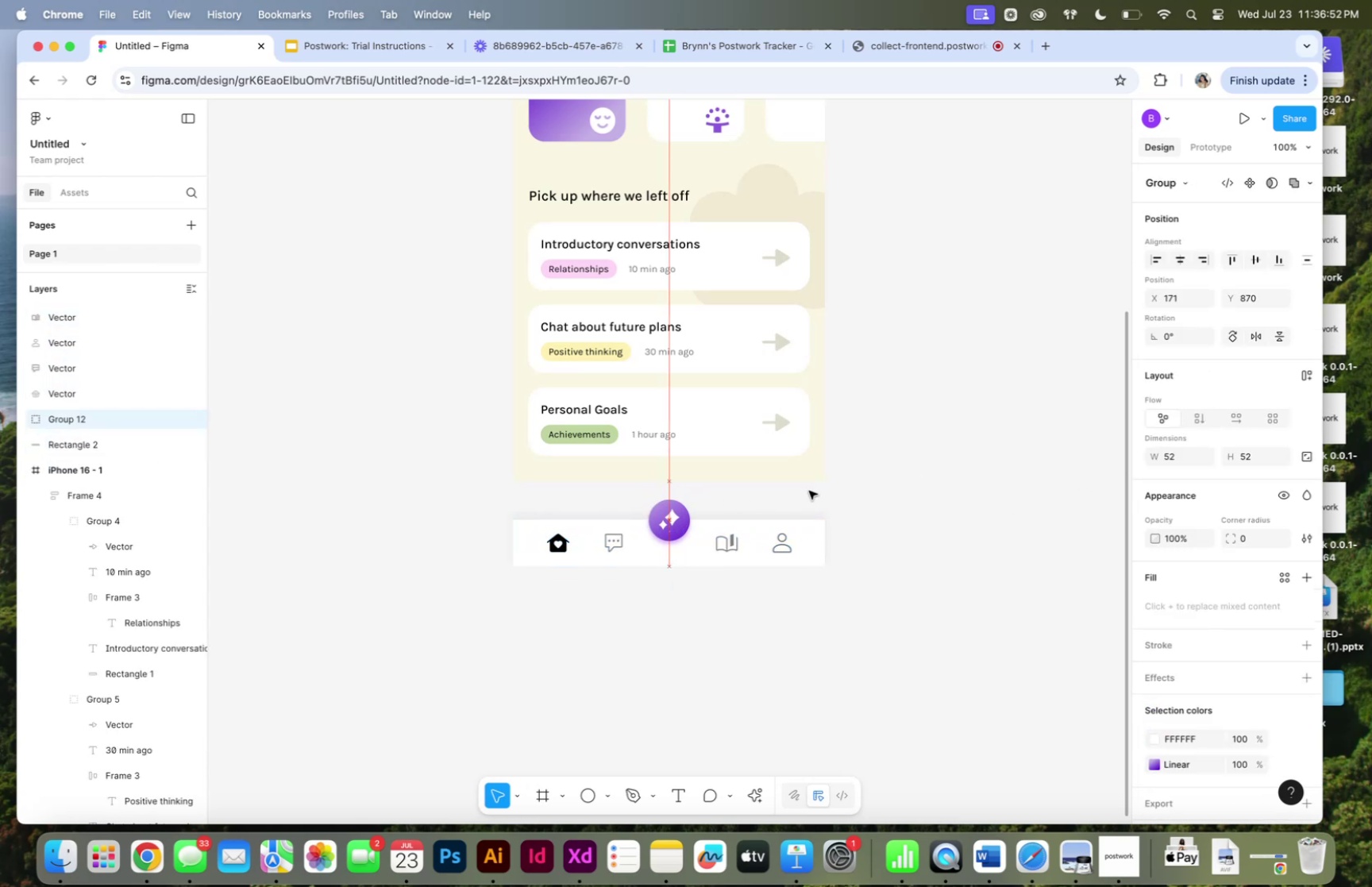 
key(ArrowUp)
 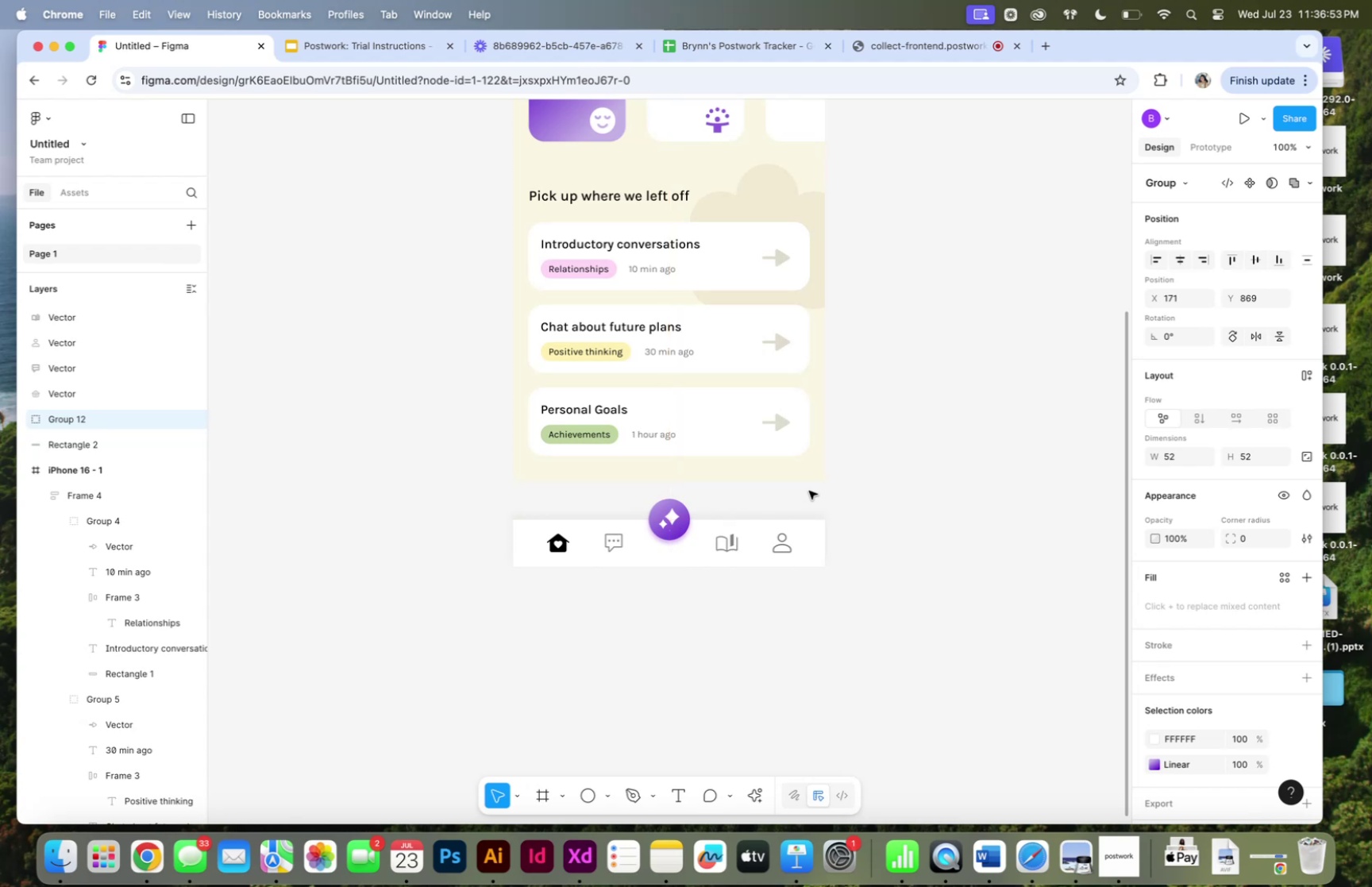 
left_click_drag(start_coordinate=[877, 462], to_coordinate=[878, 457])
 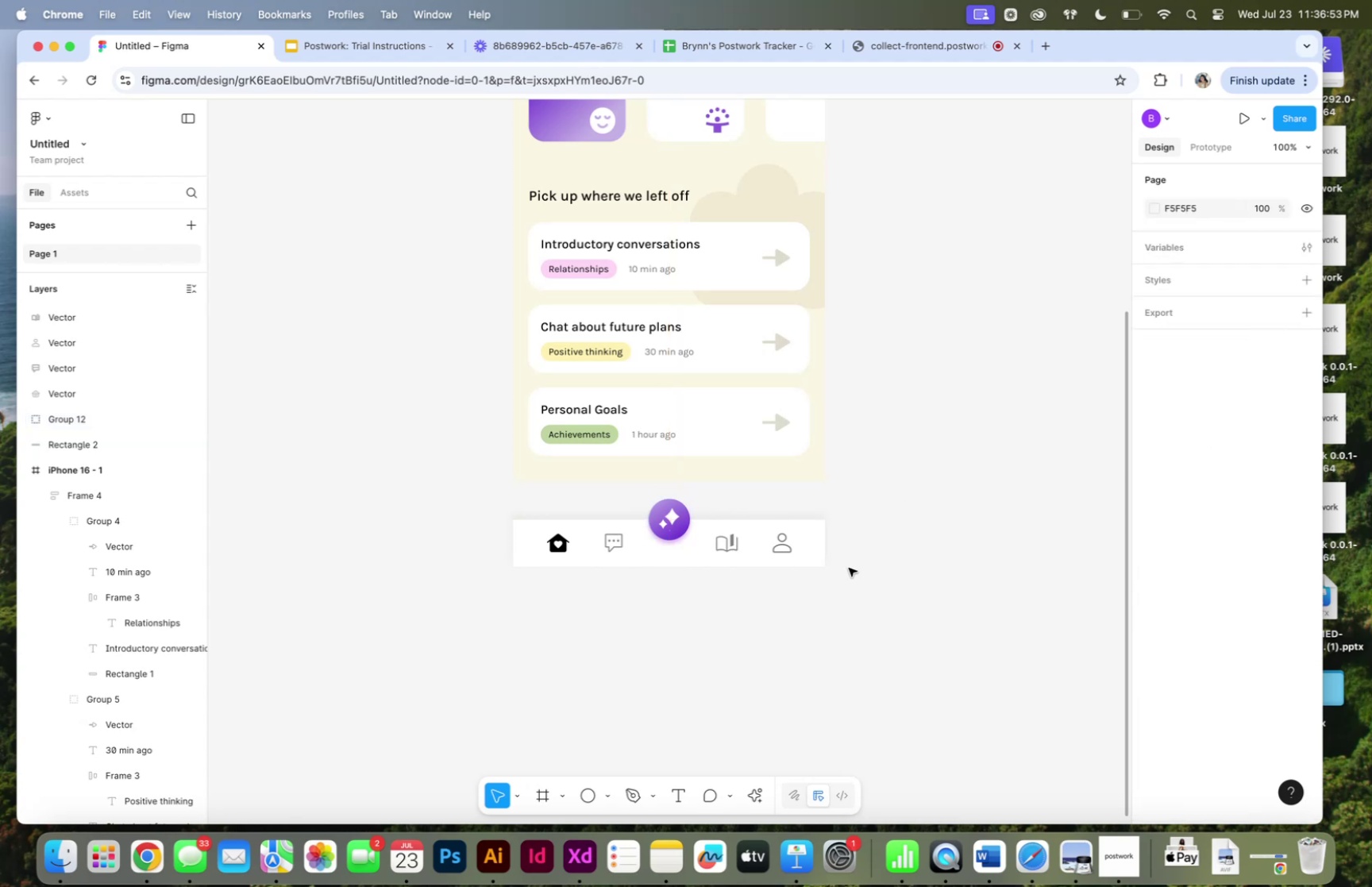 
left_click_drag(start_coordinate=[848, 568], to_coordinate=[462, 490])
 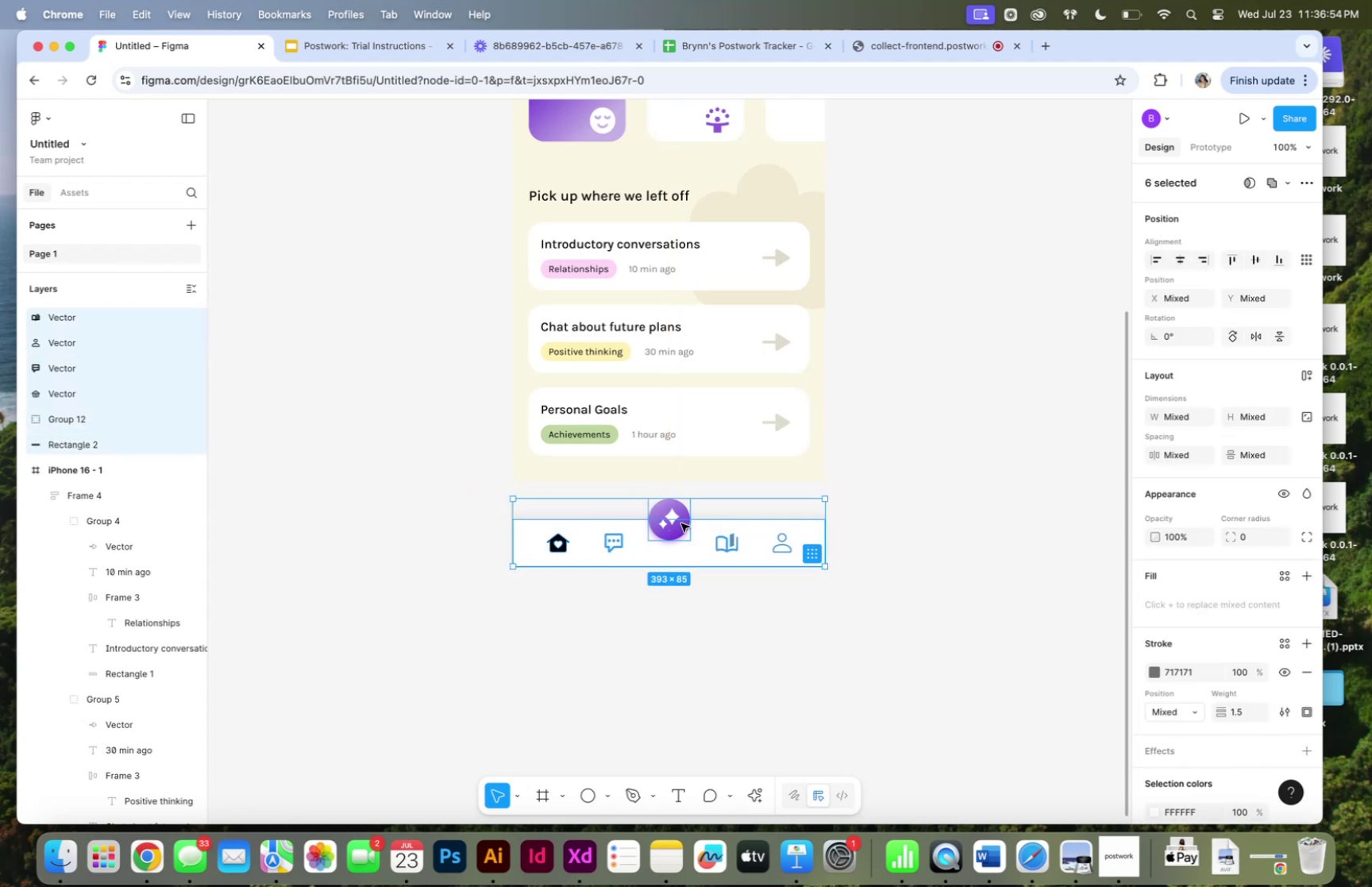 
right_click([681, 523])
 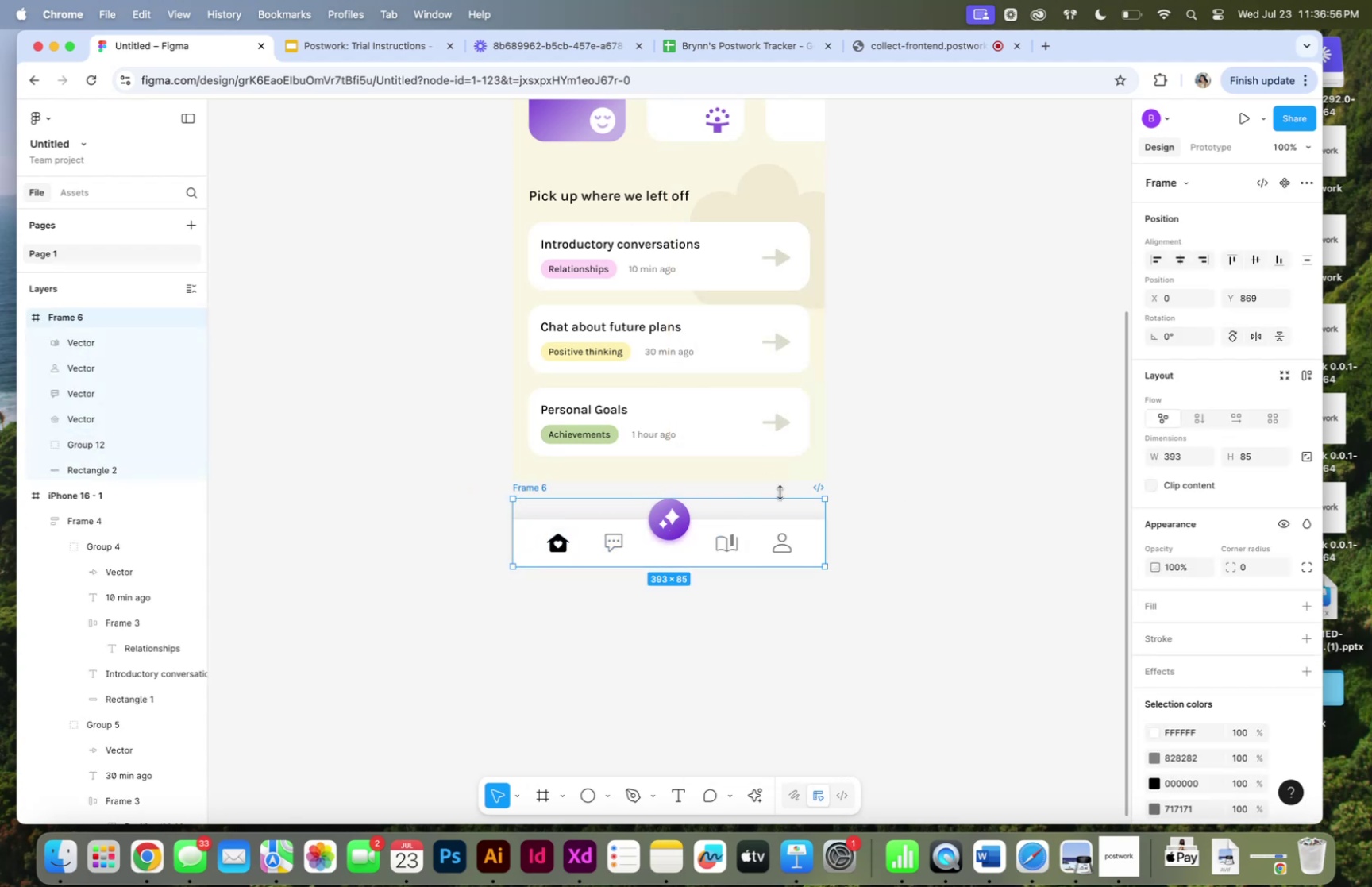 
left_click_drag(start_coordinate=[683, 547], to_coordinate=[681, 461])
 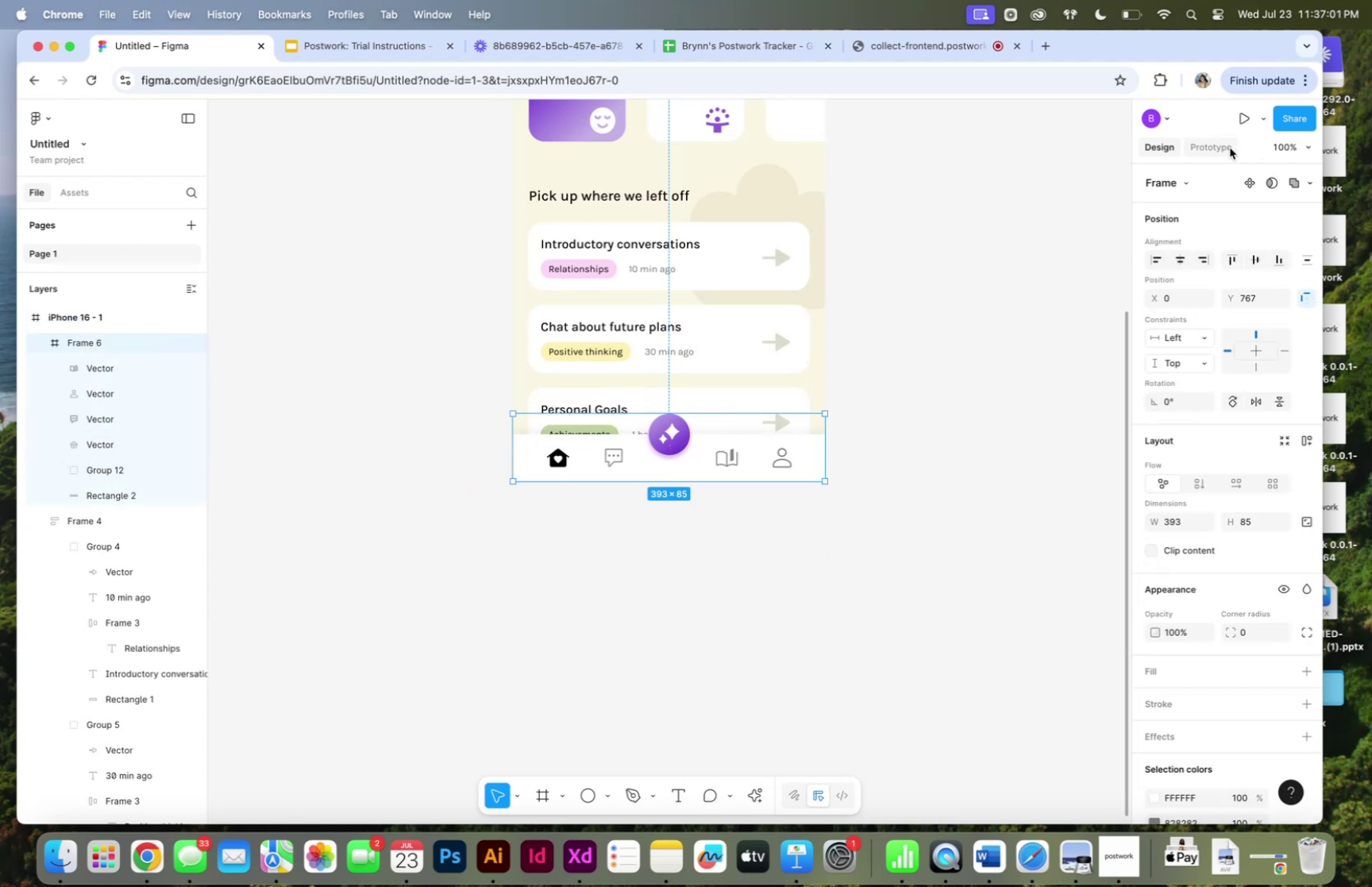 
left_click([1230, 148])
 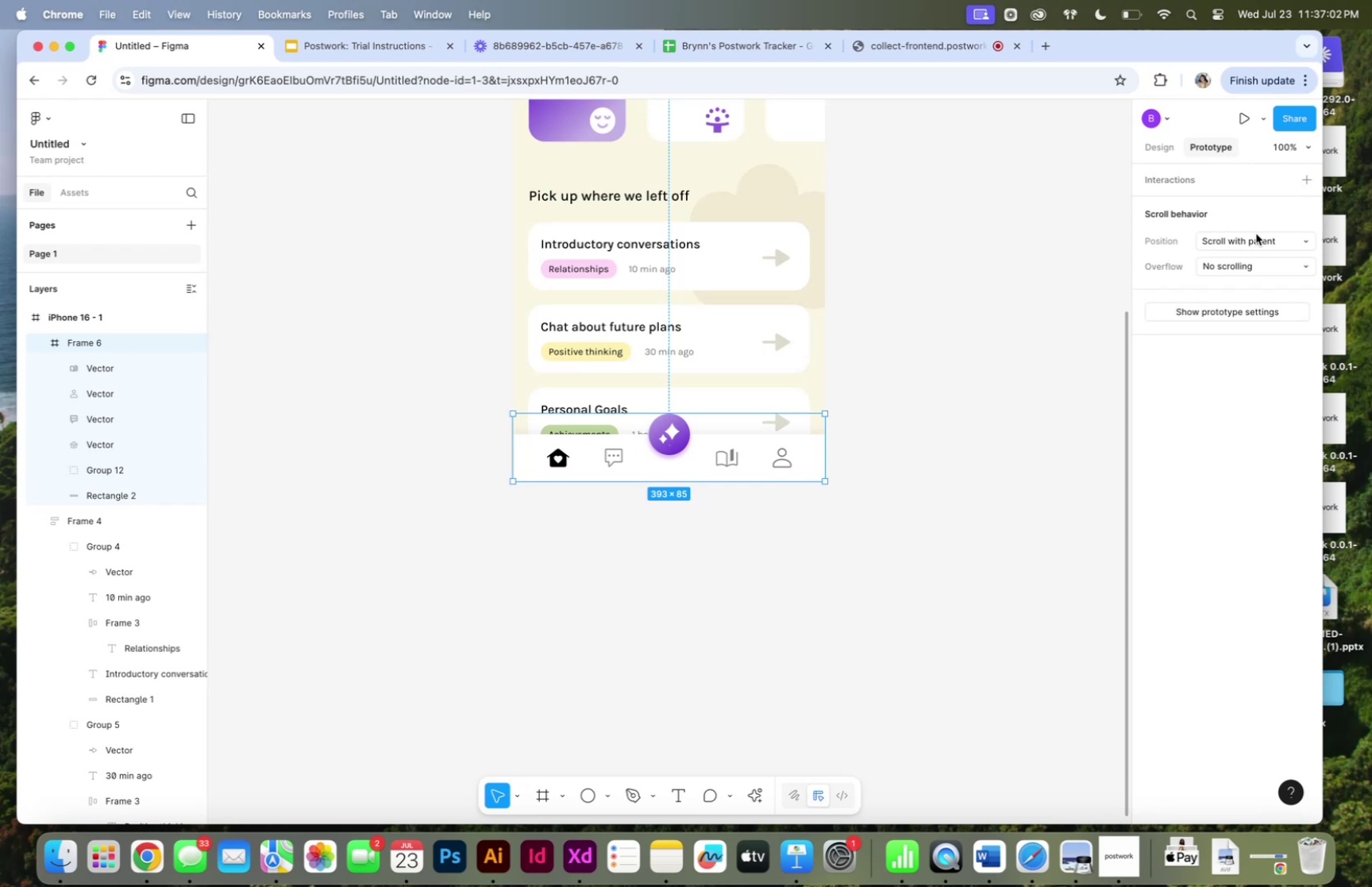 
left_click([1257, 235])
 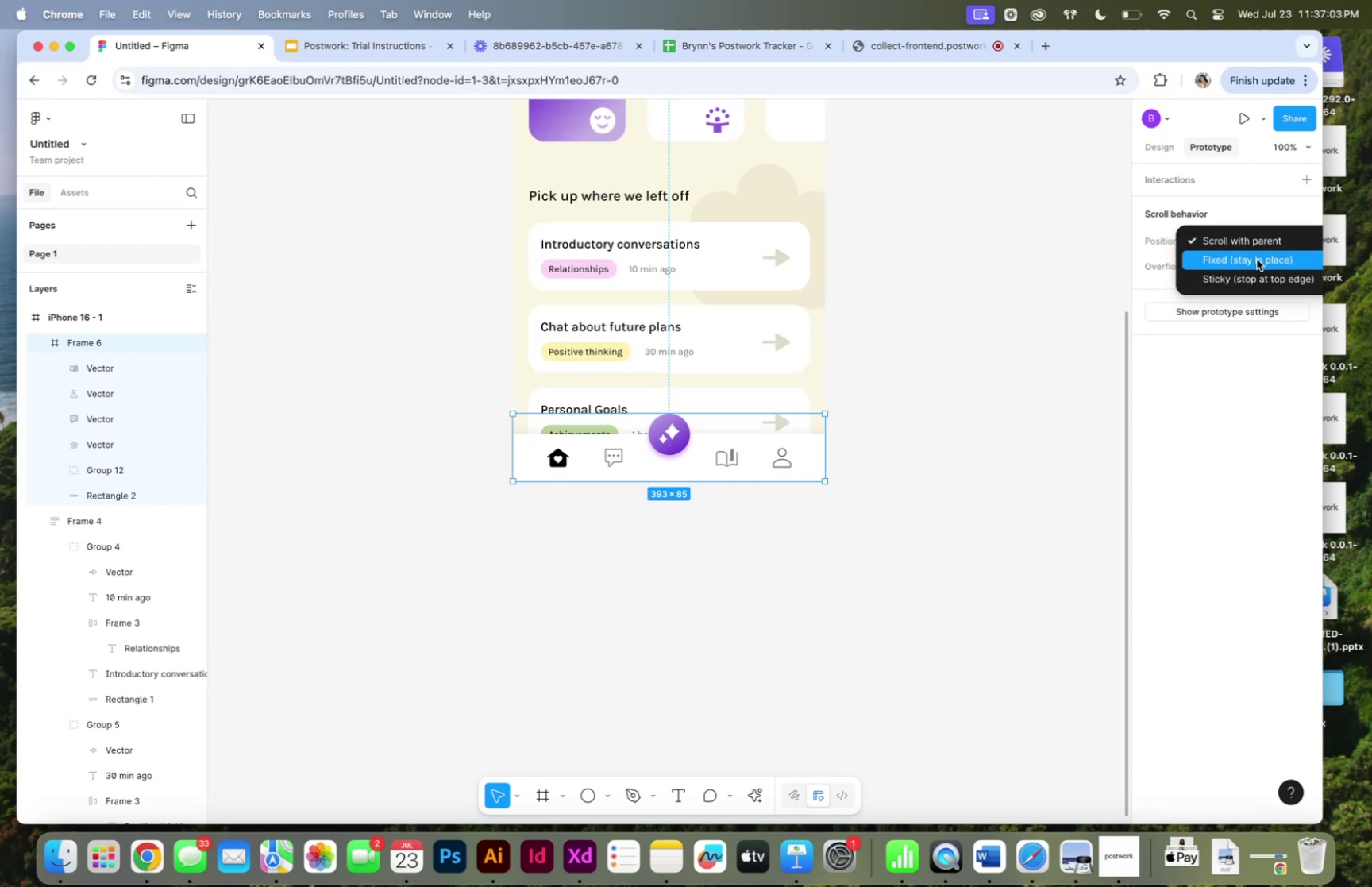 
left_click([1257, 259])
 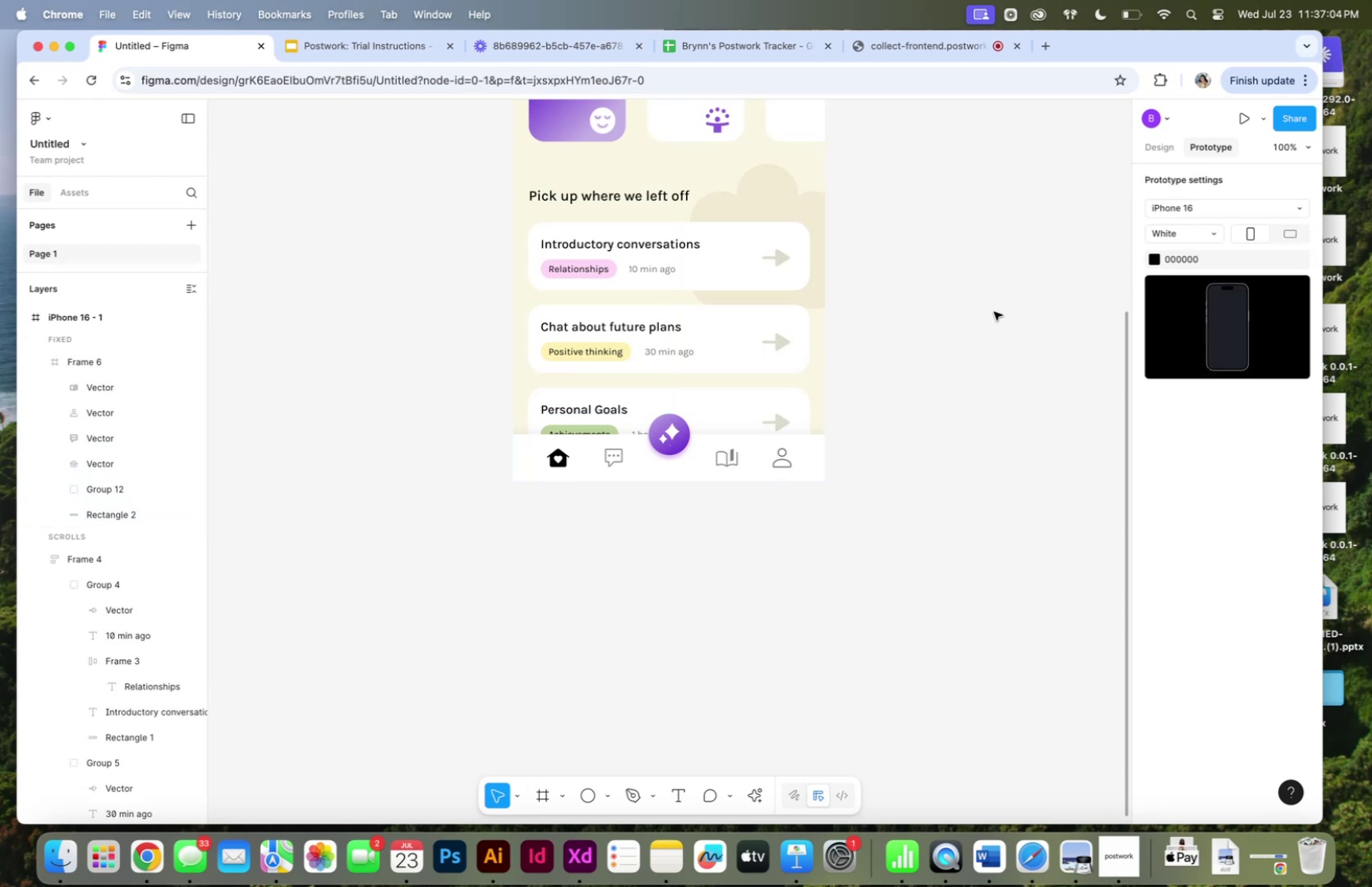 
scroll: coordinate [983, 397], scroll_direction: up, amount: 10.0
 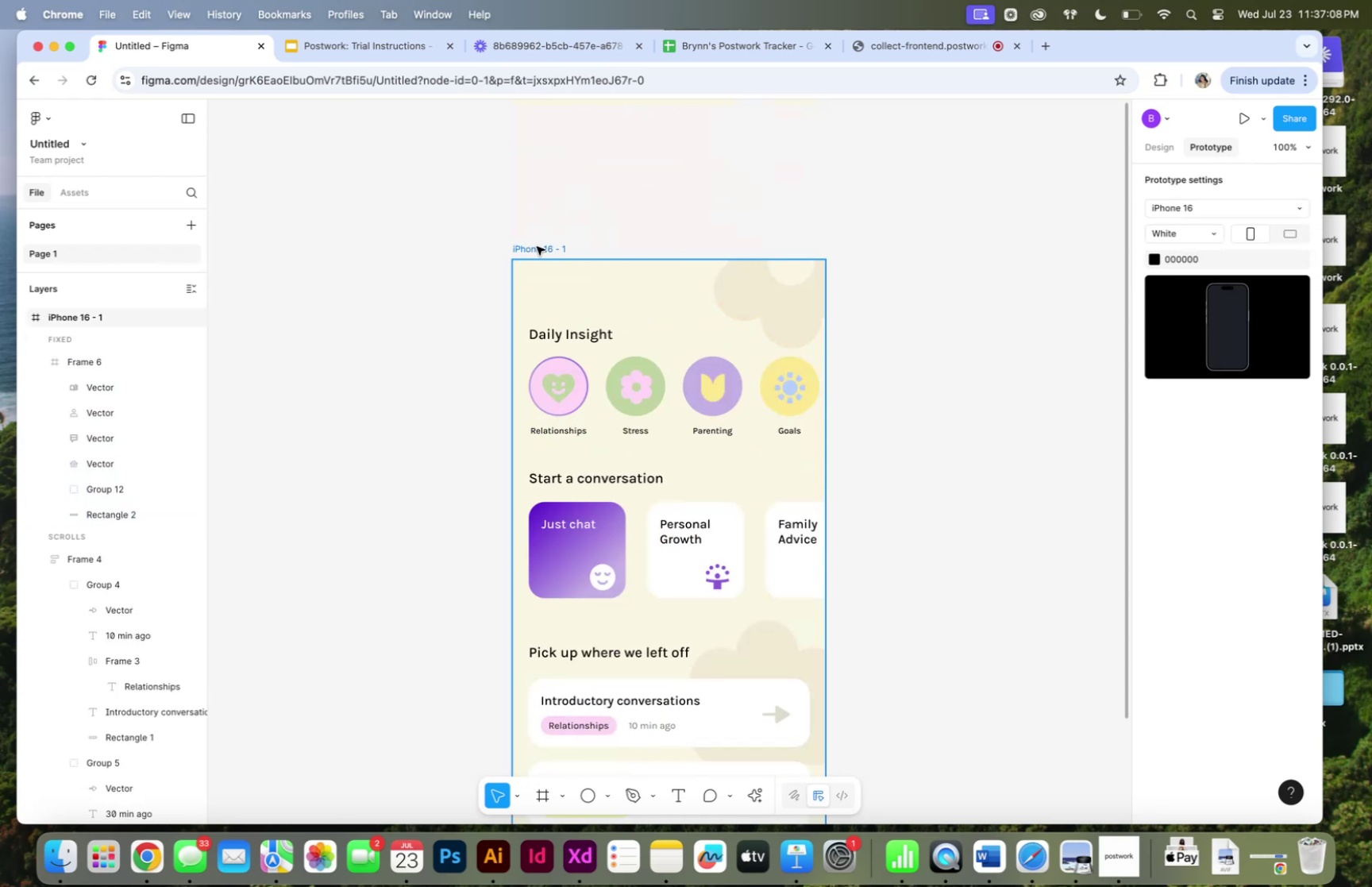 
left_click([537, 246])
 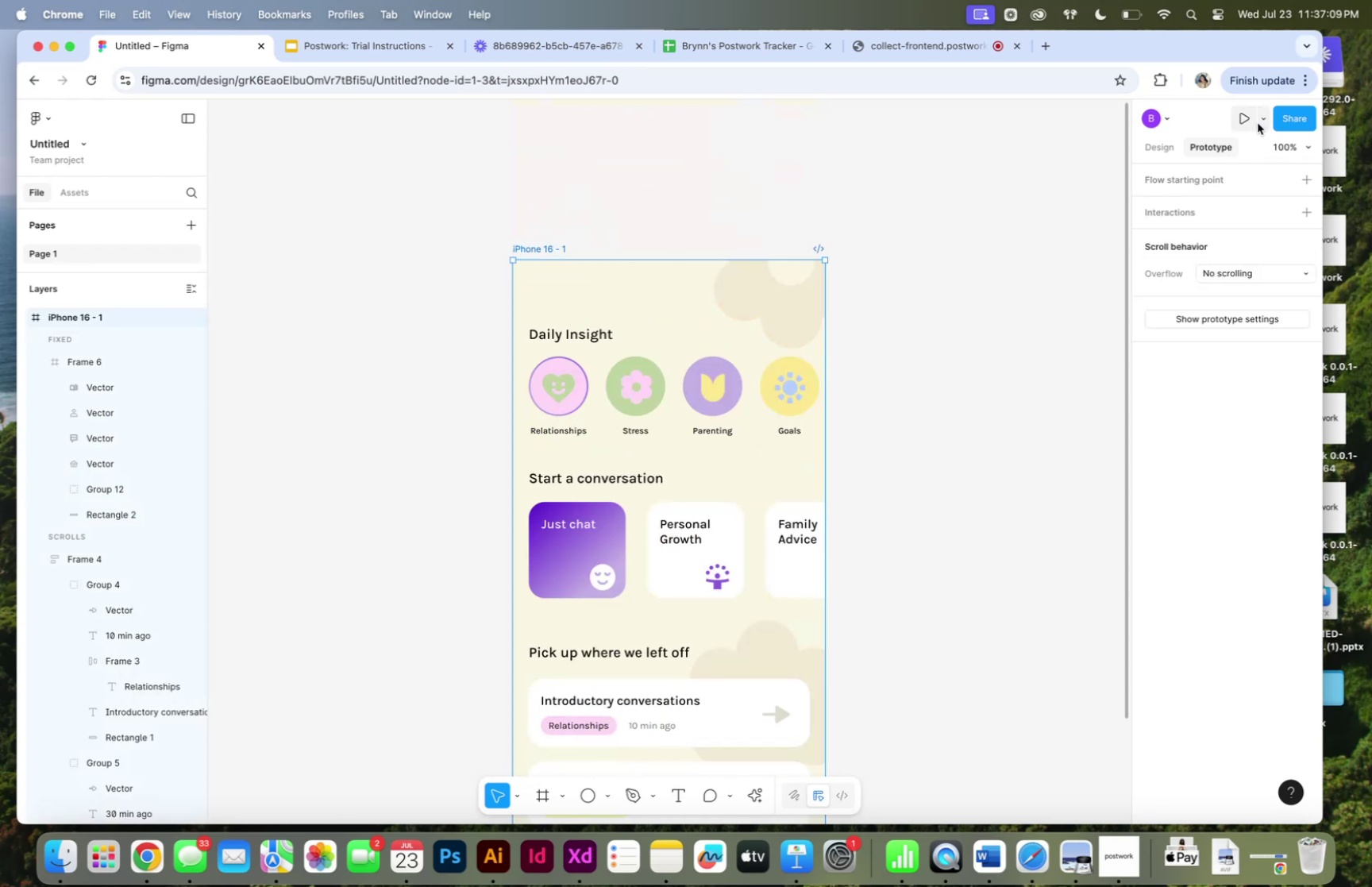 
left_click([1258, 123])
 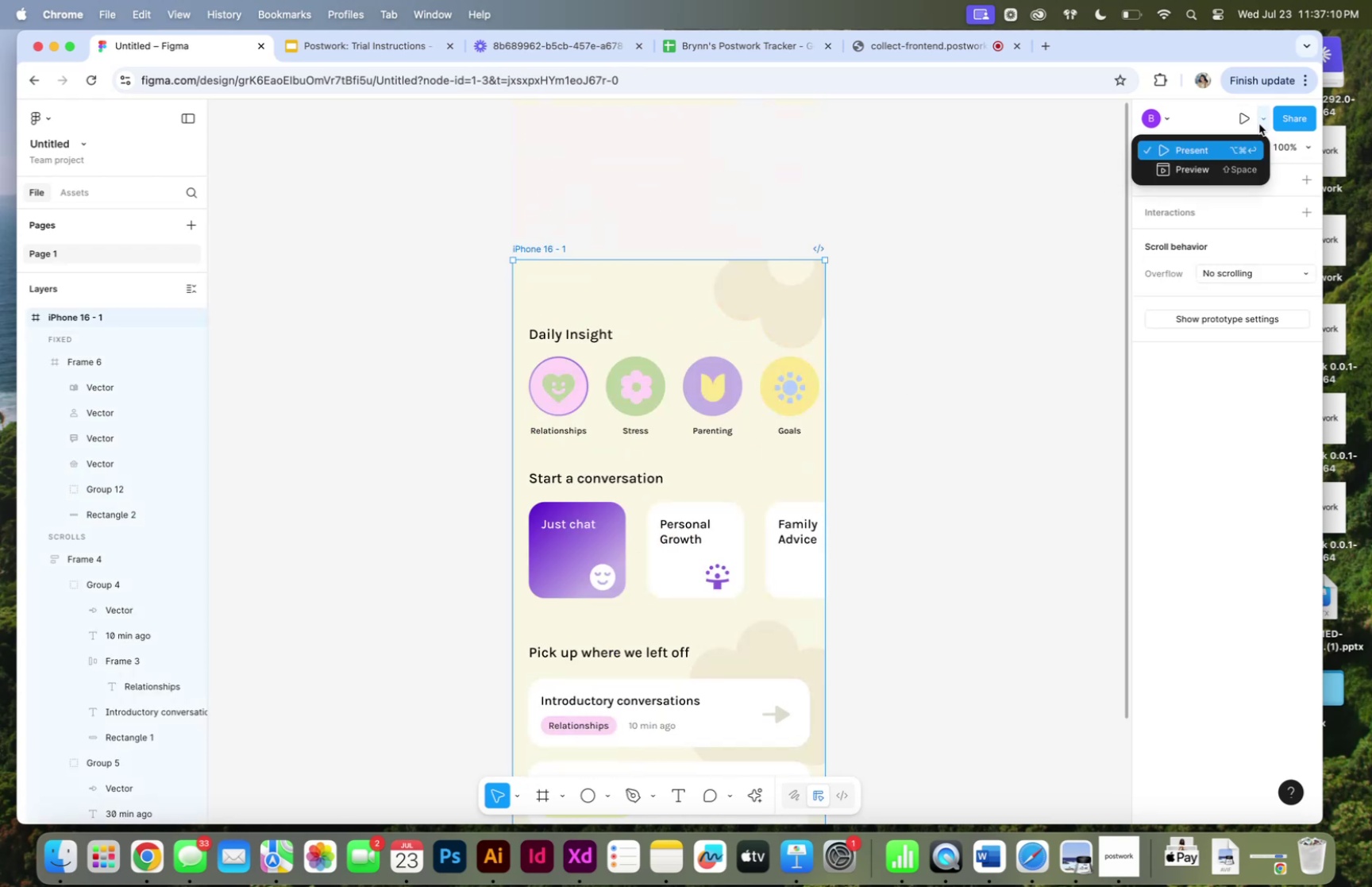 
left_click([1259, 124])
 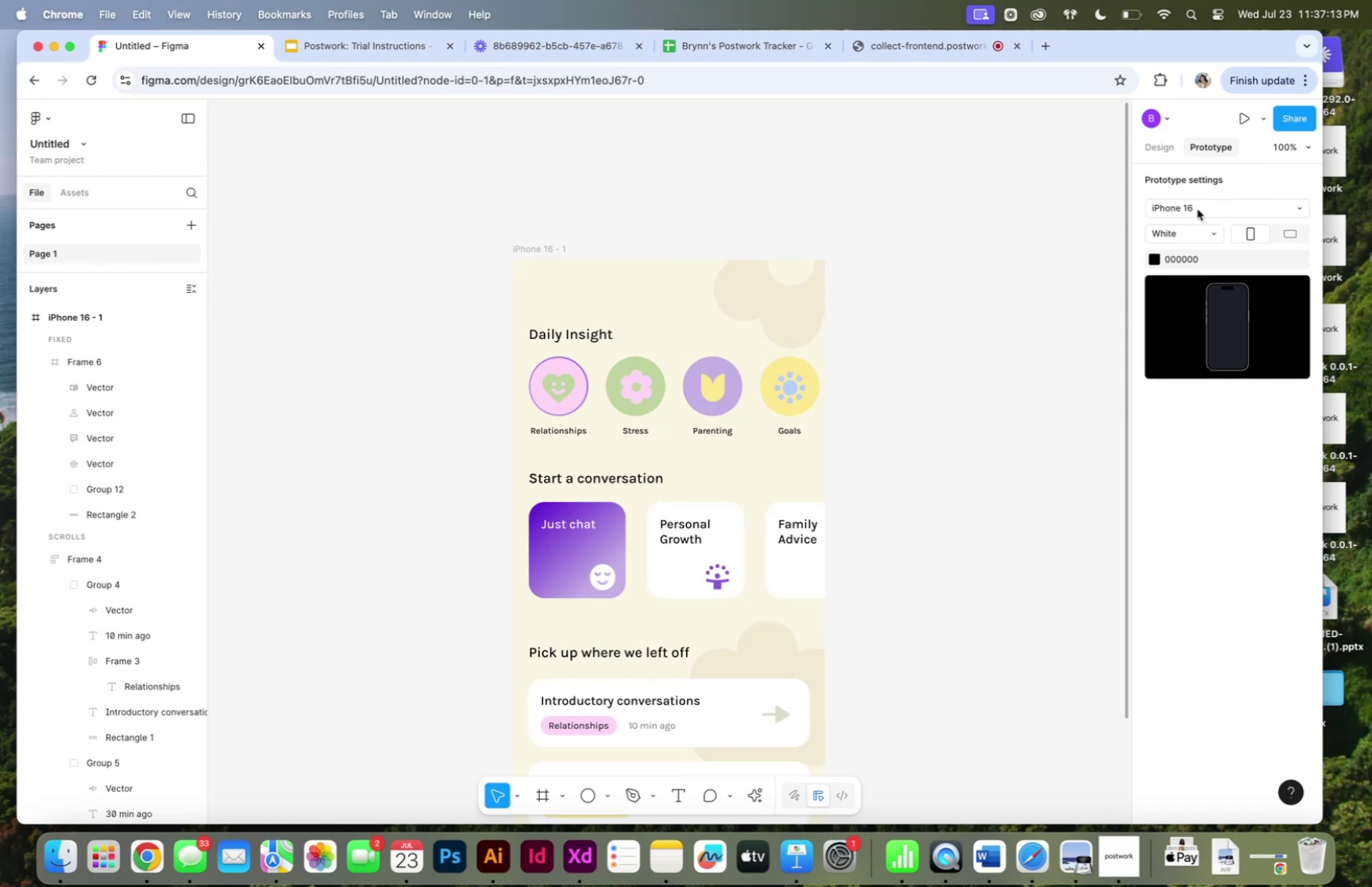 
left_click([1243, 117])
 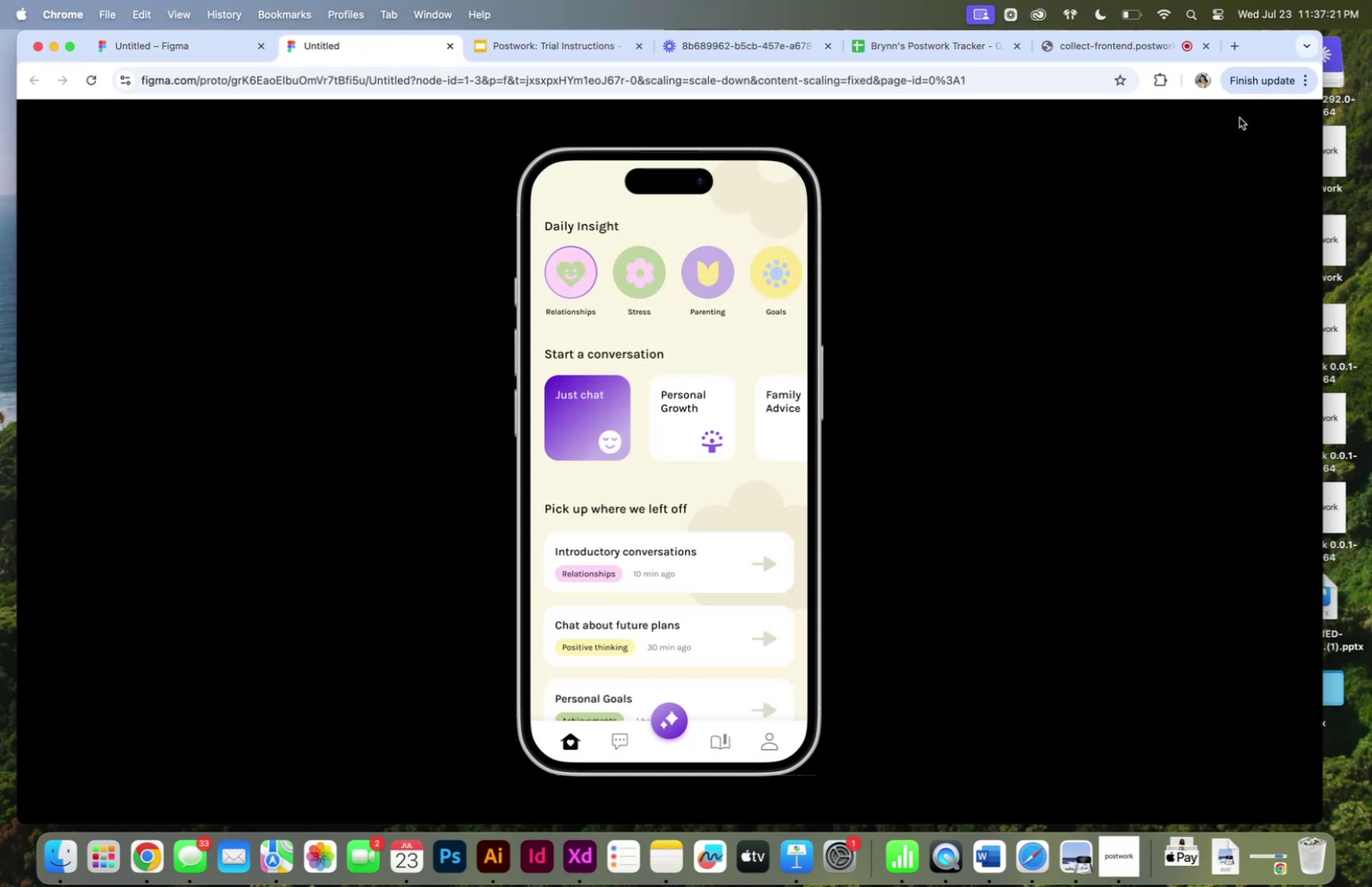 
wait(12.23)
 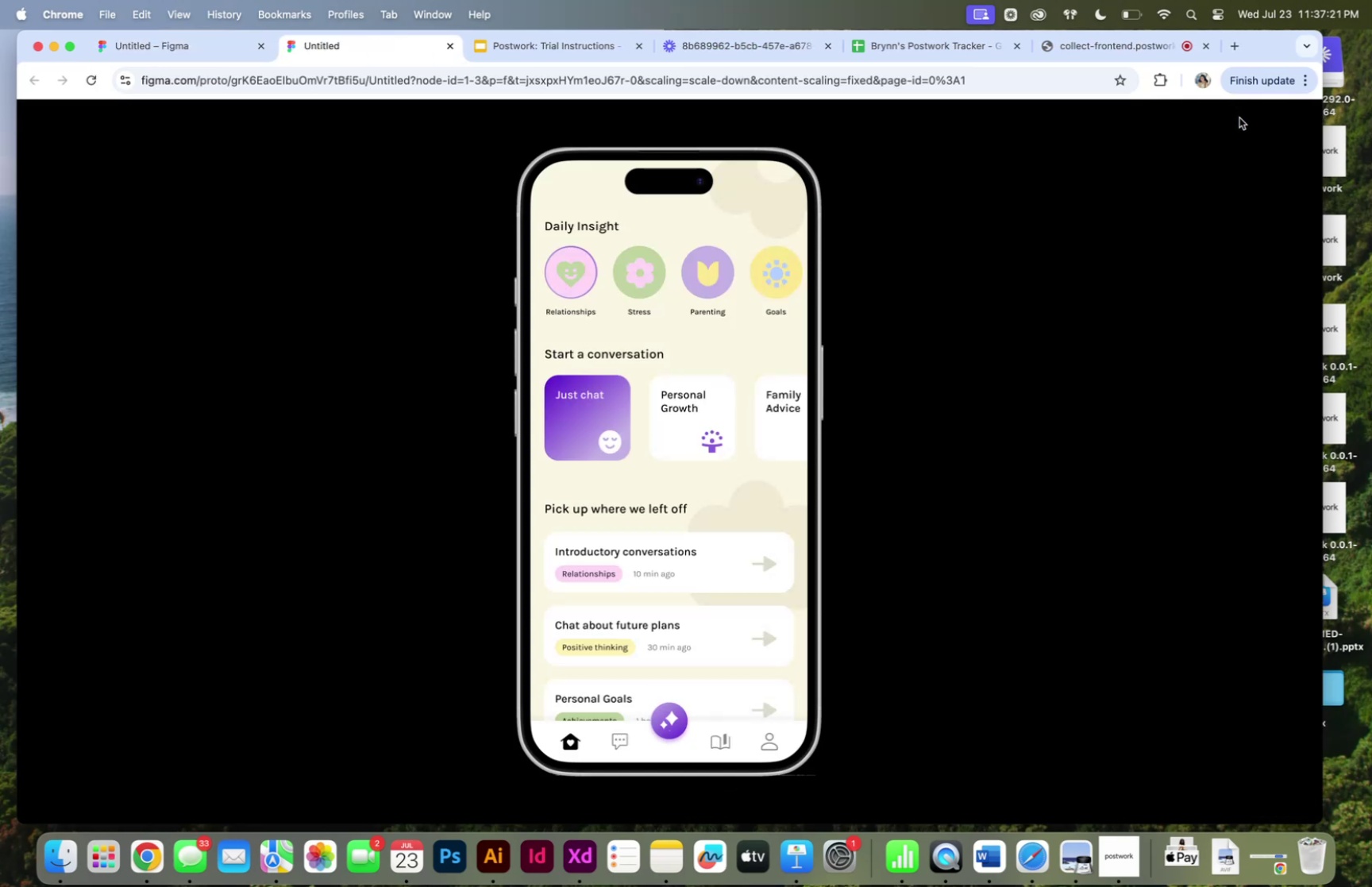 
left_click([195, 52])
 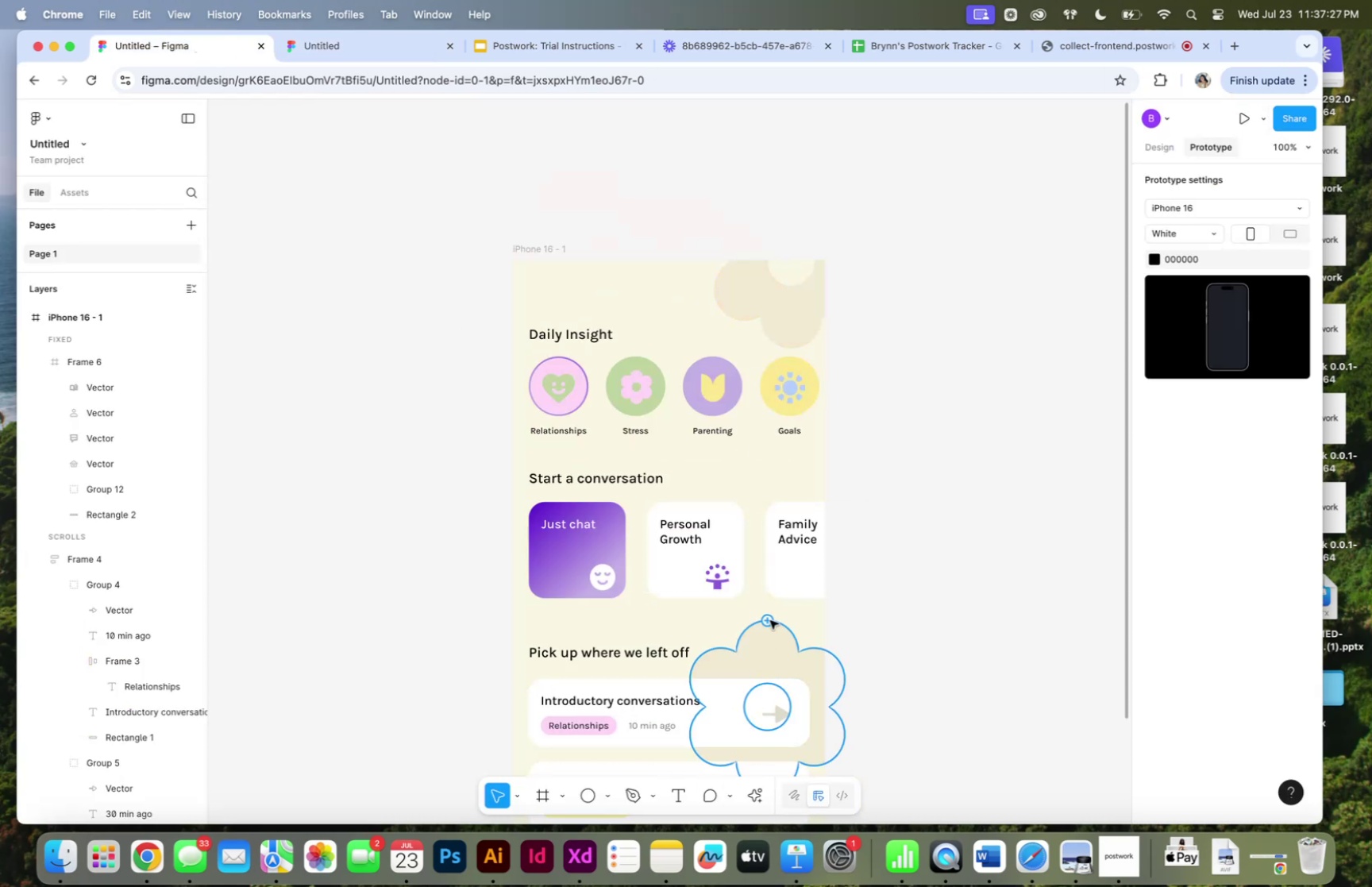 
scroll: coordinate [788, 604], scroll_direction: down, amount: 16.0
 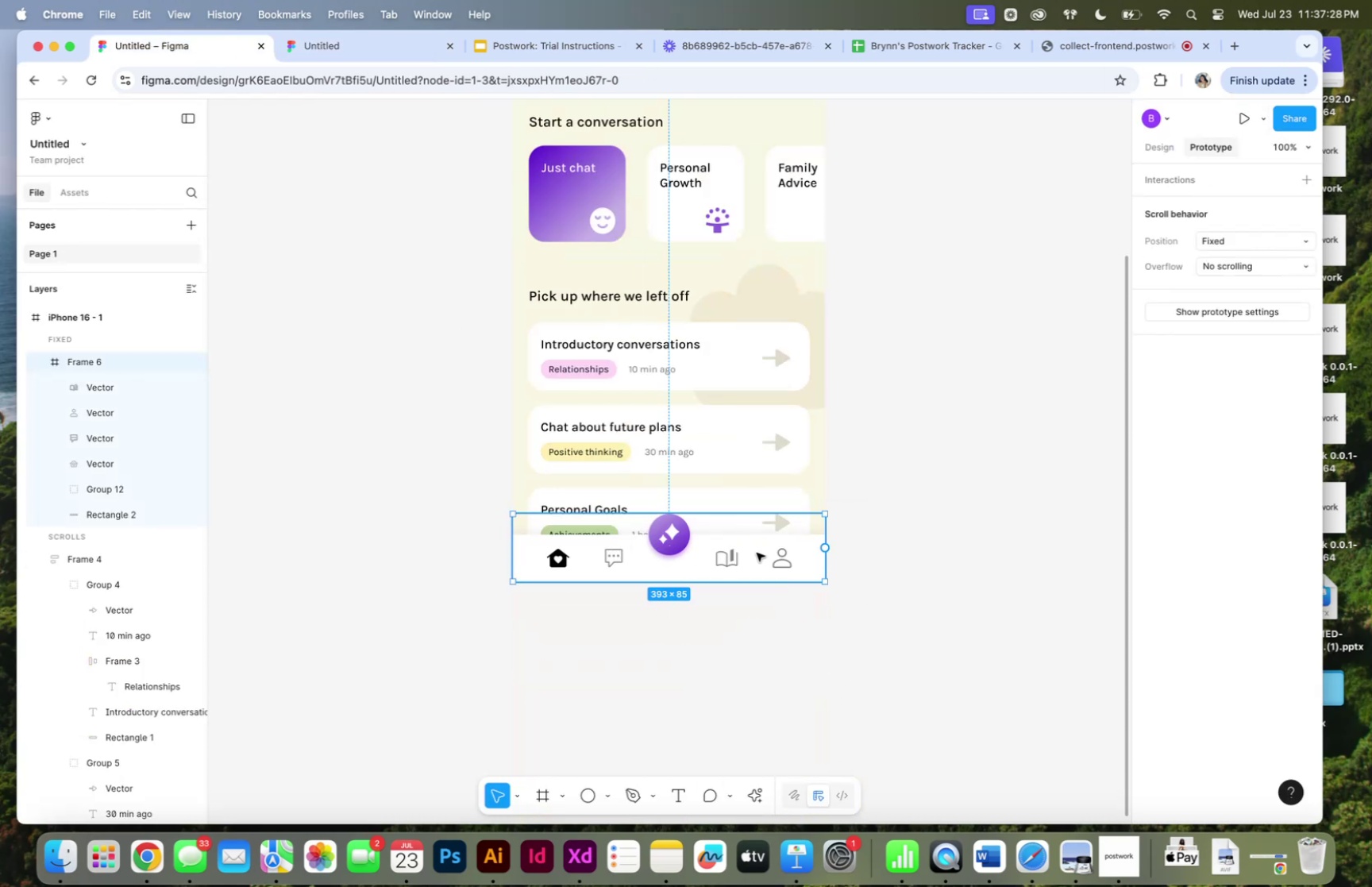 
hold_key(key=CommandLeft, duration=0.6)
left_click([756, 538])
 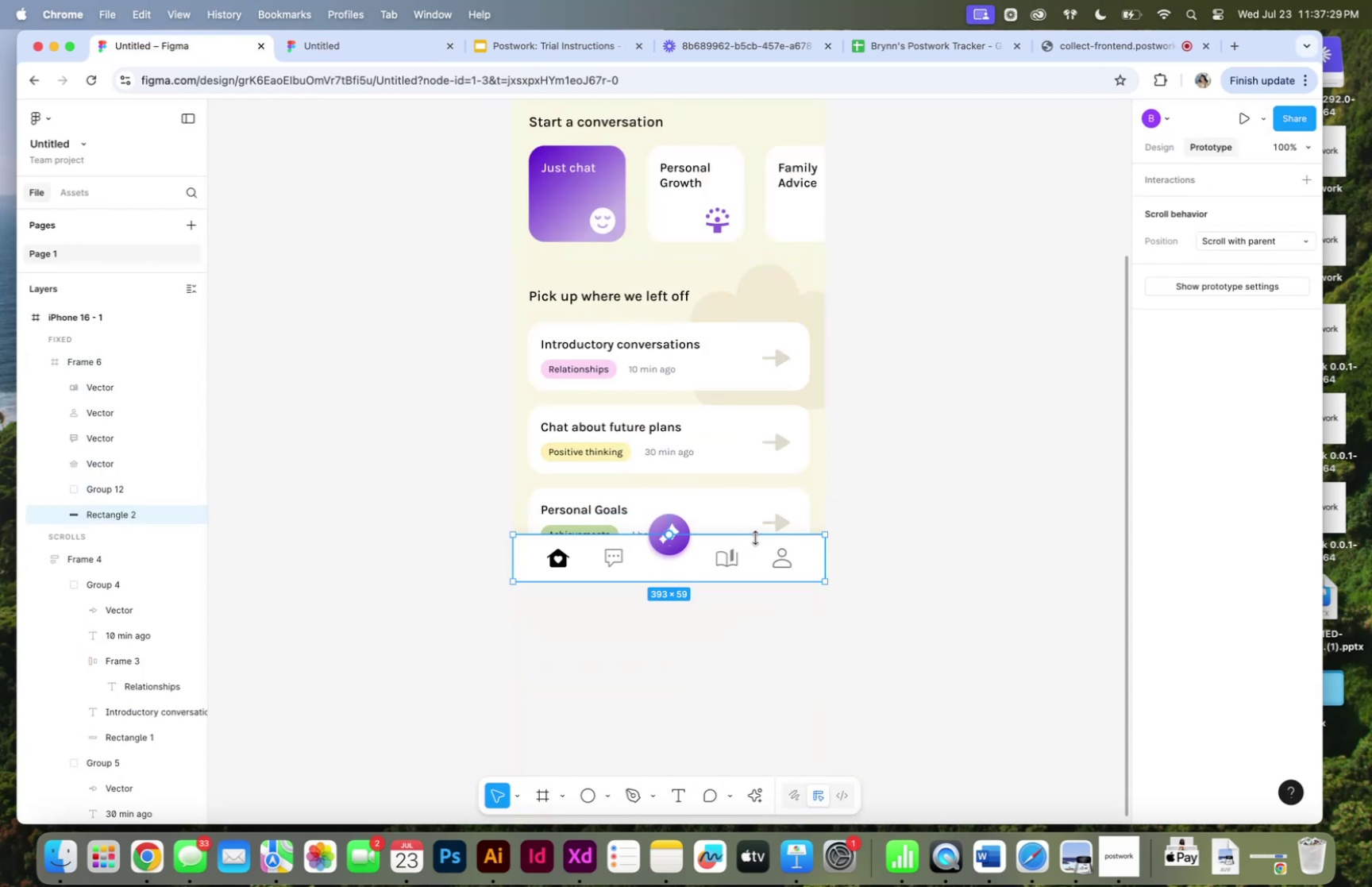 
left_click_drag(start_coordinate=[756, 537], to_coordinate=[756, 529])
 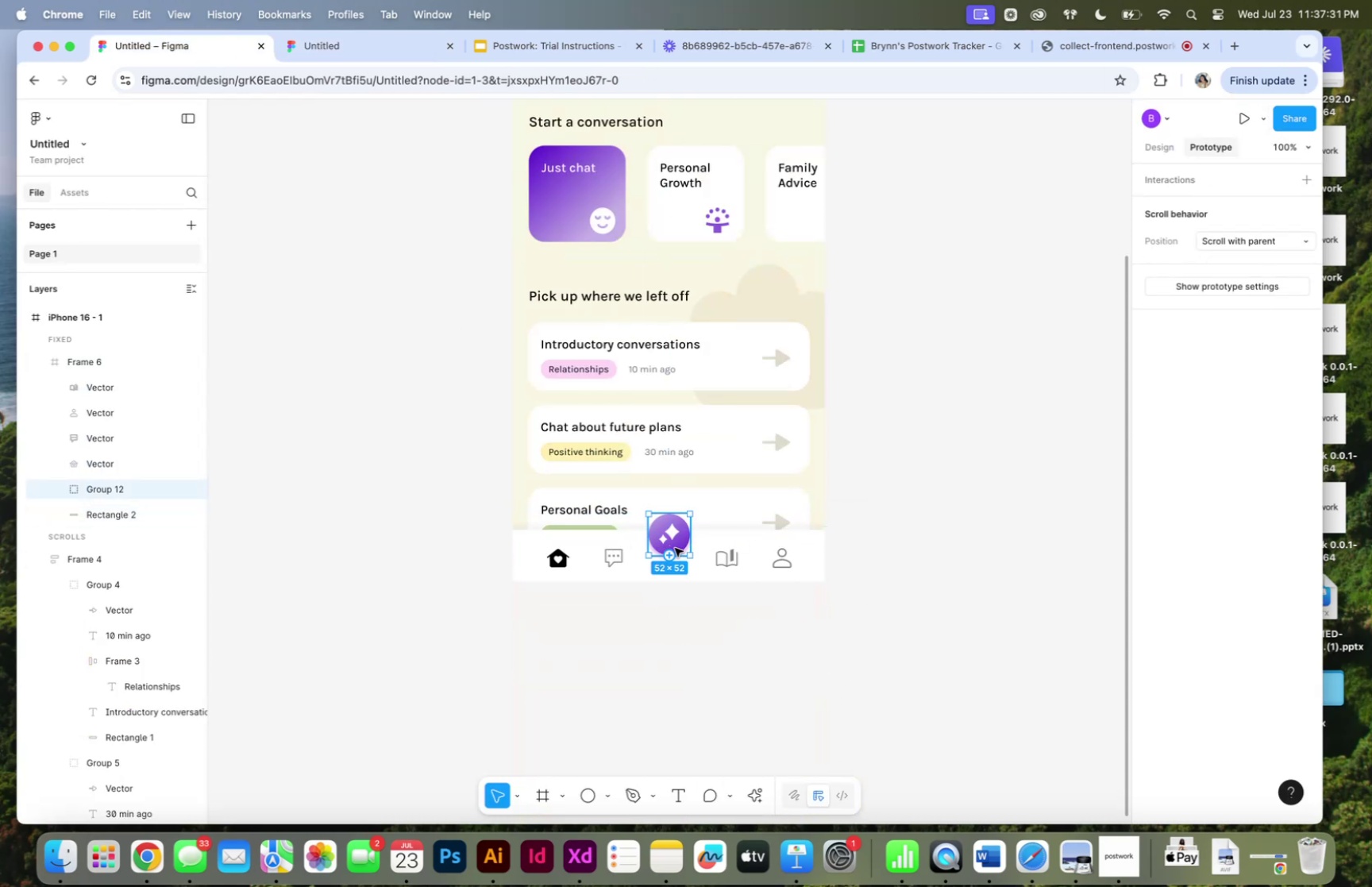 
key(ArrowUp)
 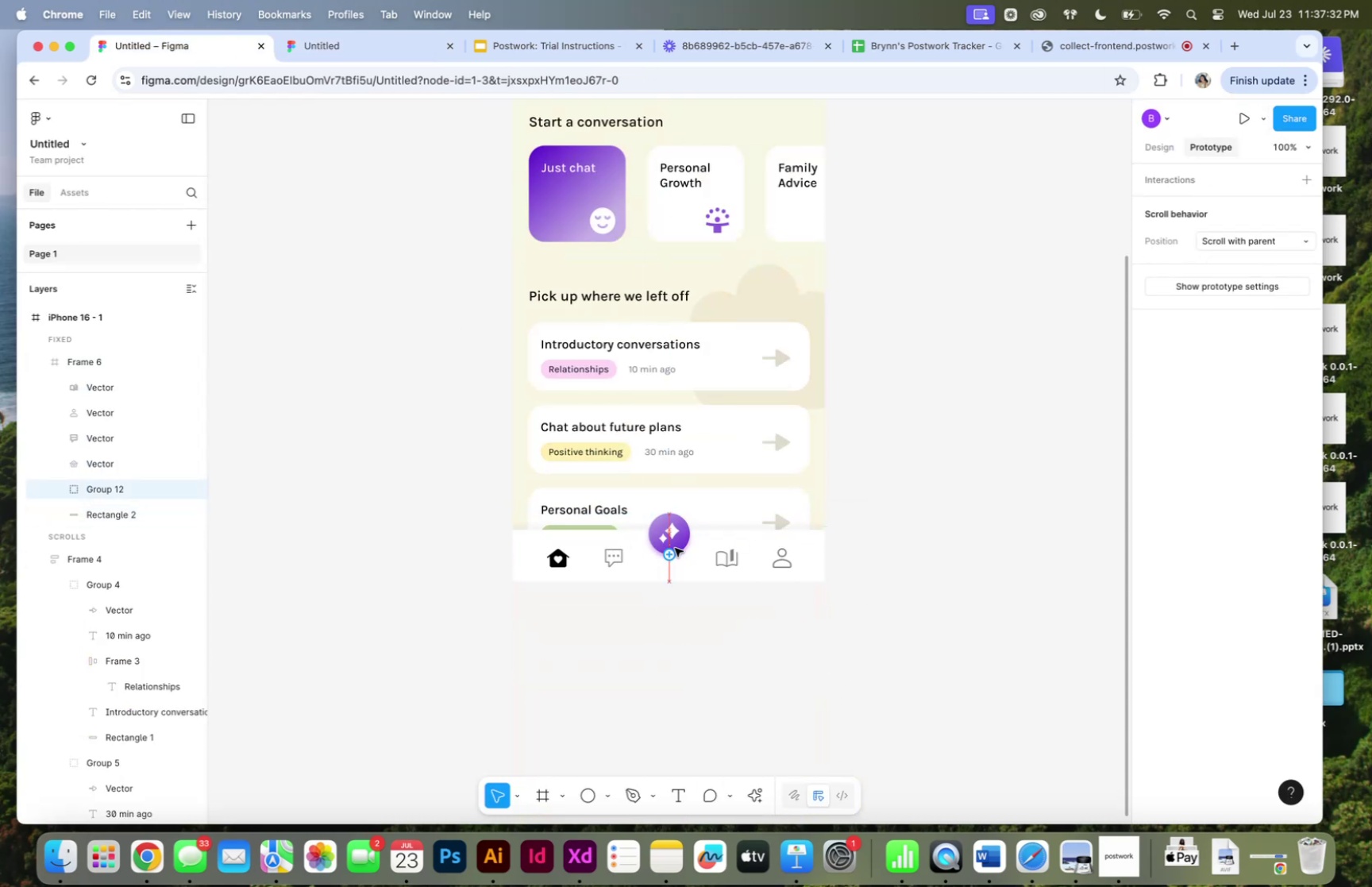 
key(ArrowUp)
 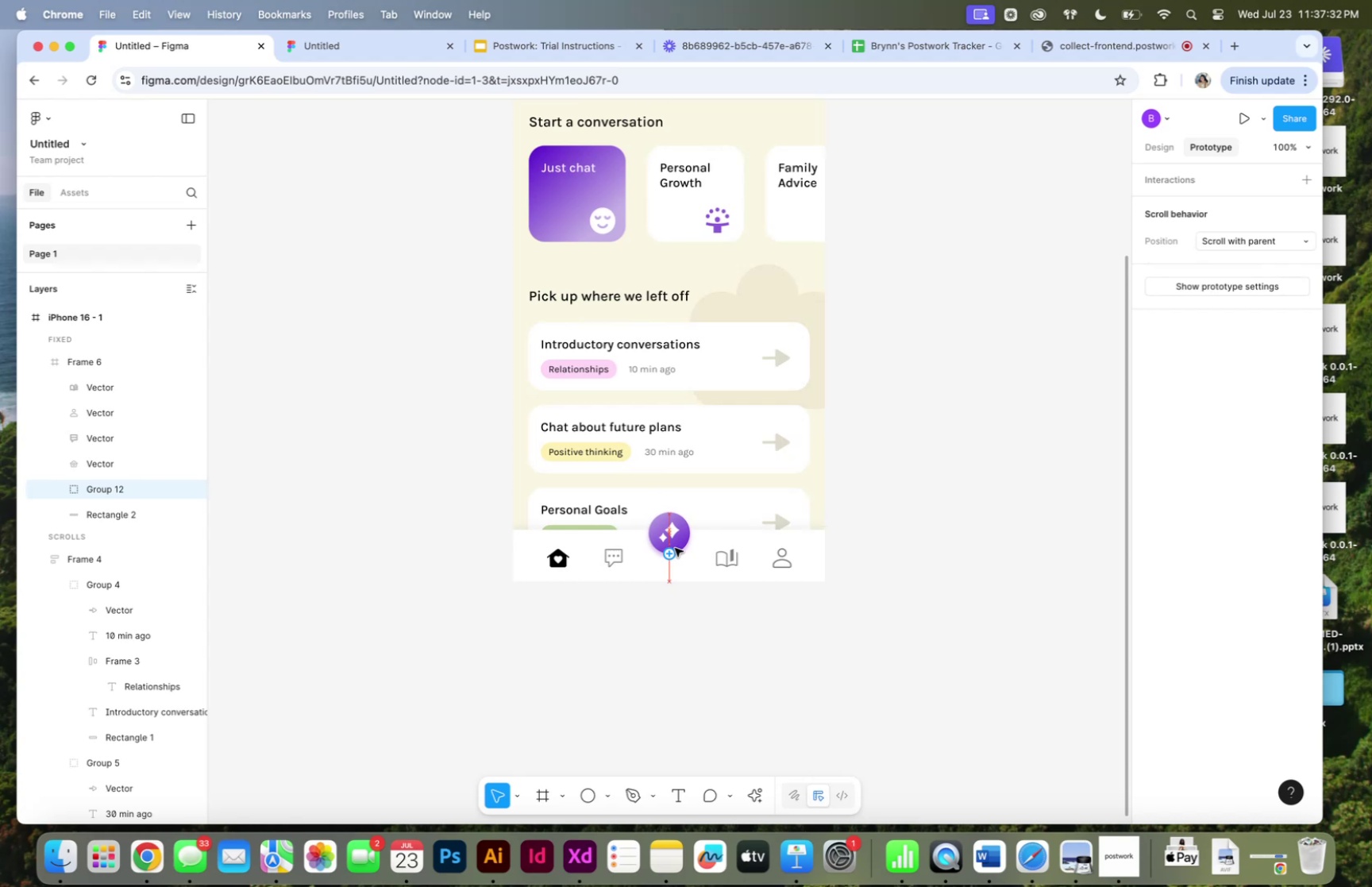 
key(ArrowUp)
 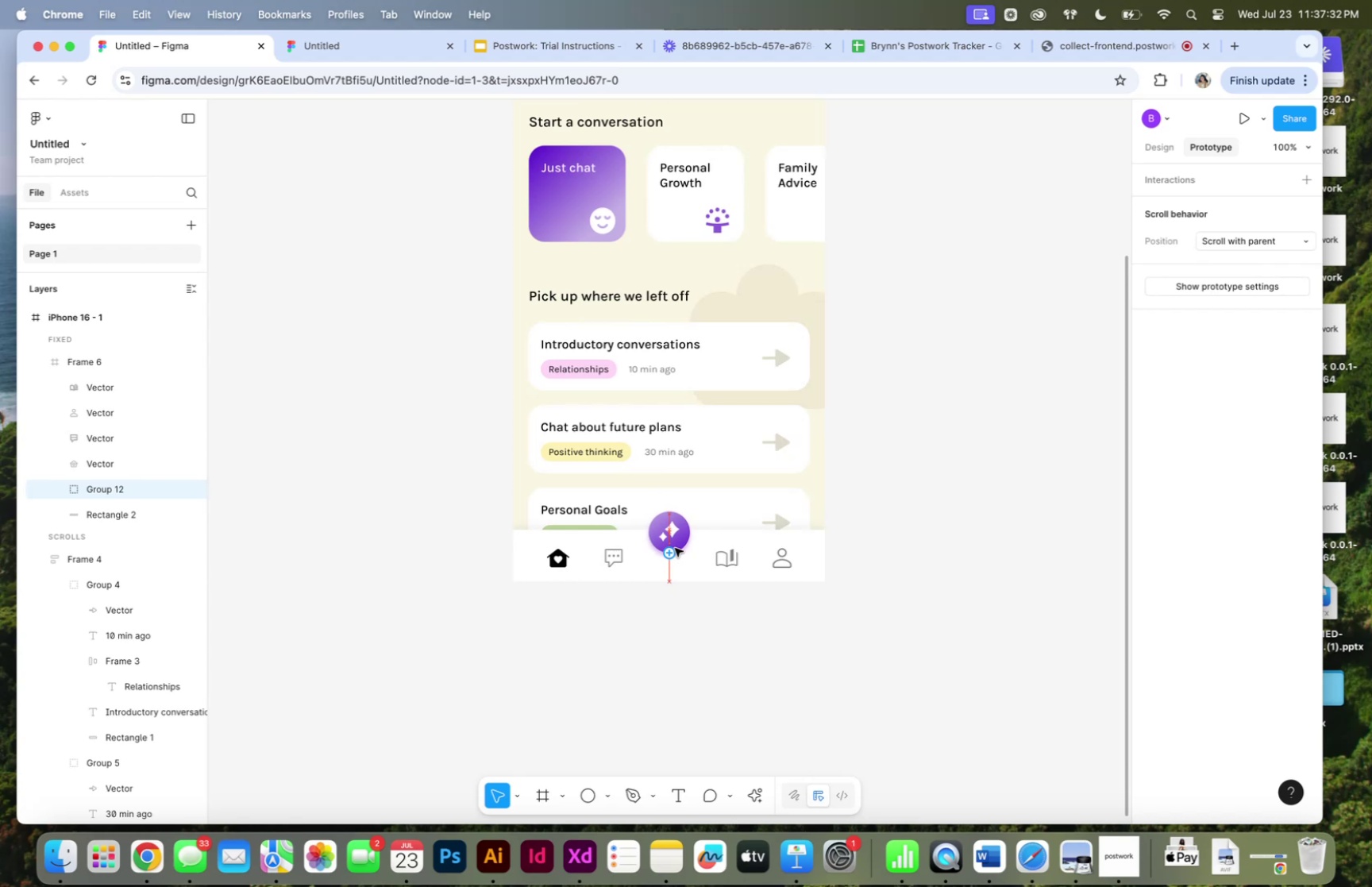 
key(ArrowUp)
 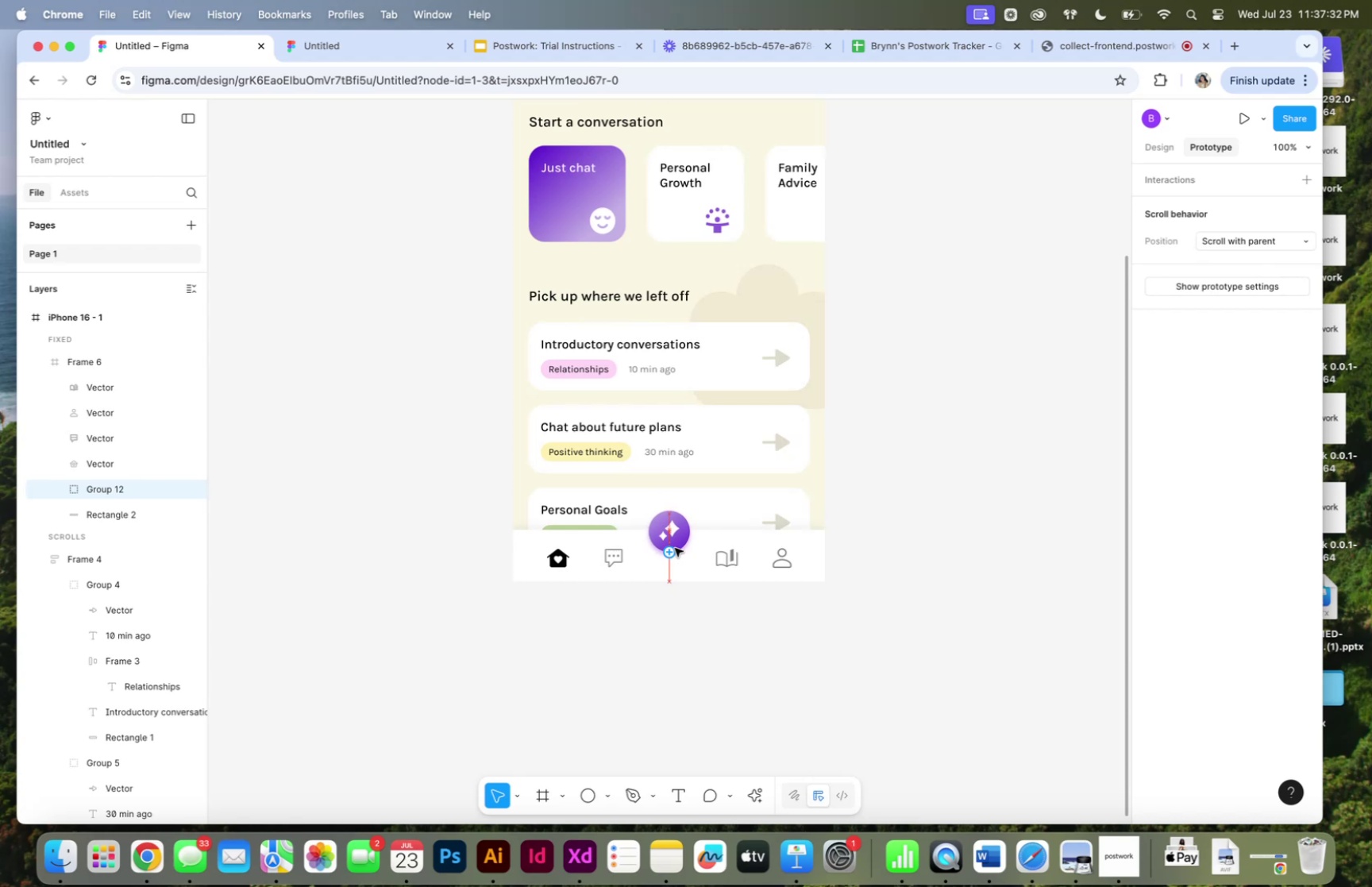 
key(ArrowUp)
 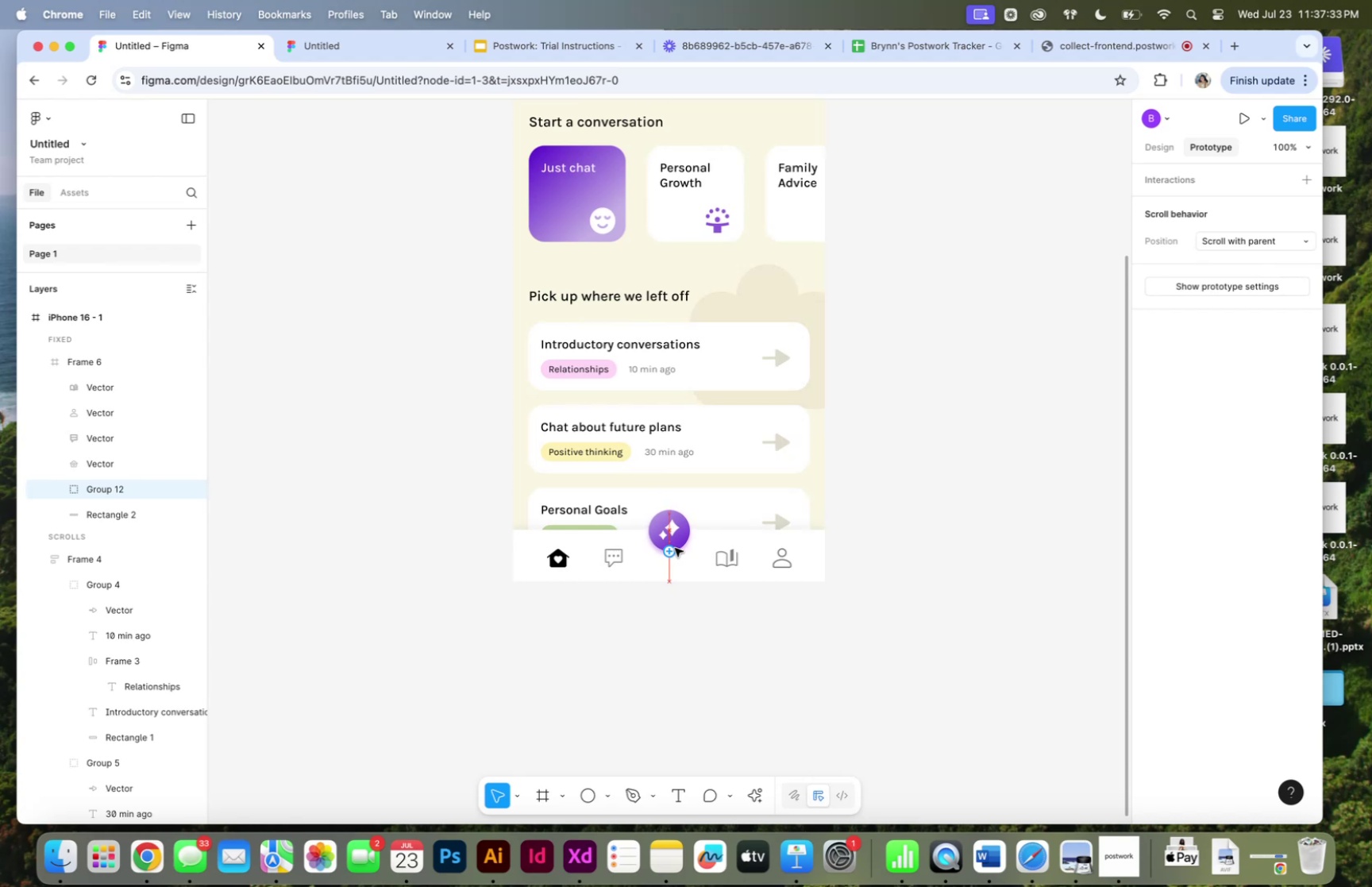 
key(ArrowUp)
 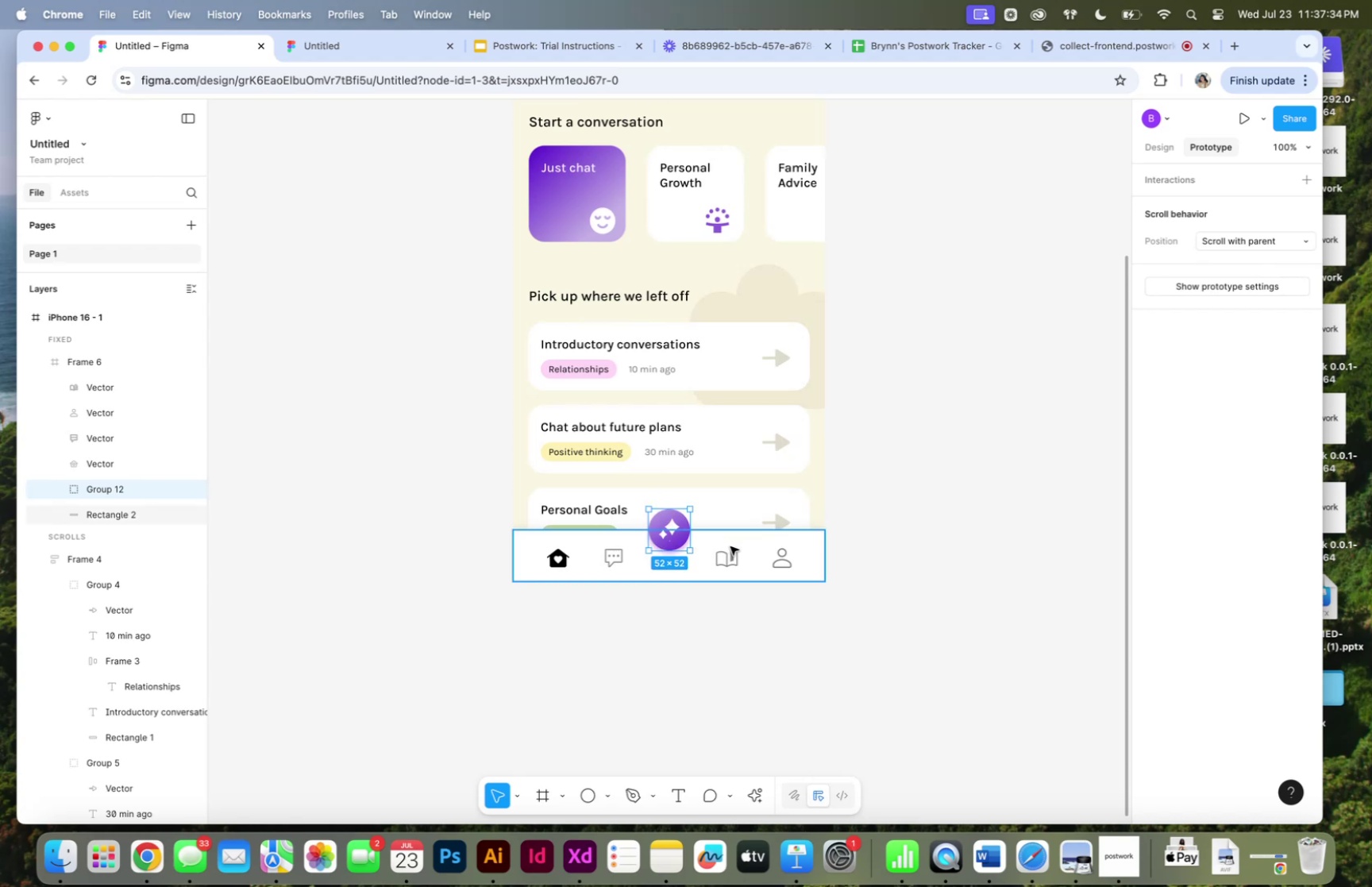 
left_click([731, 553])
 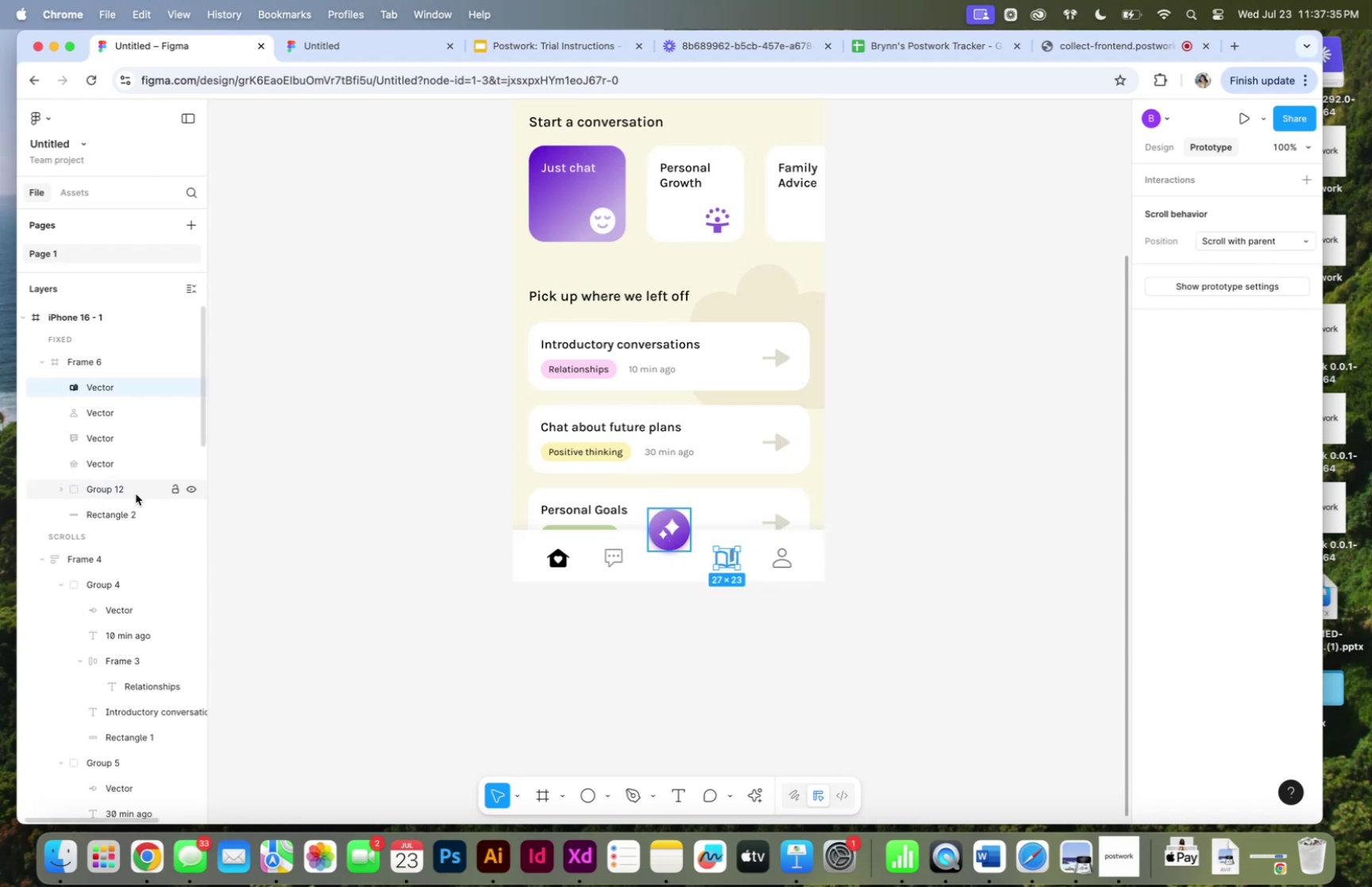 
left_click([136, 493])
 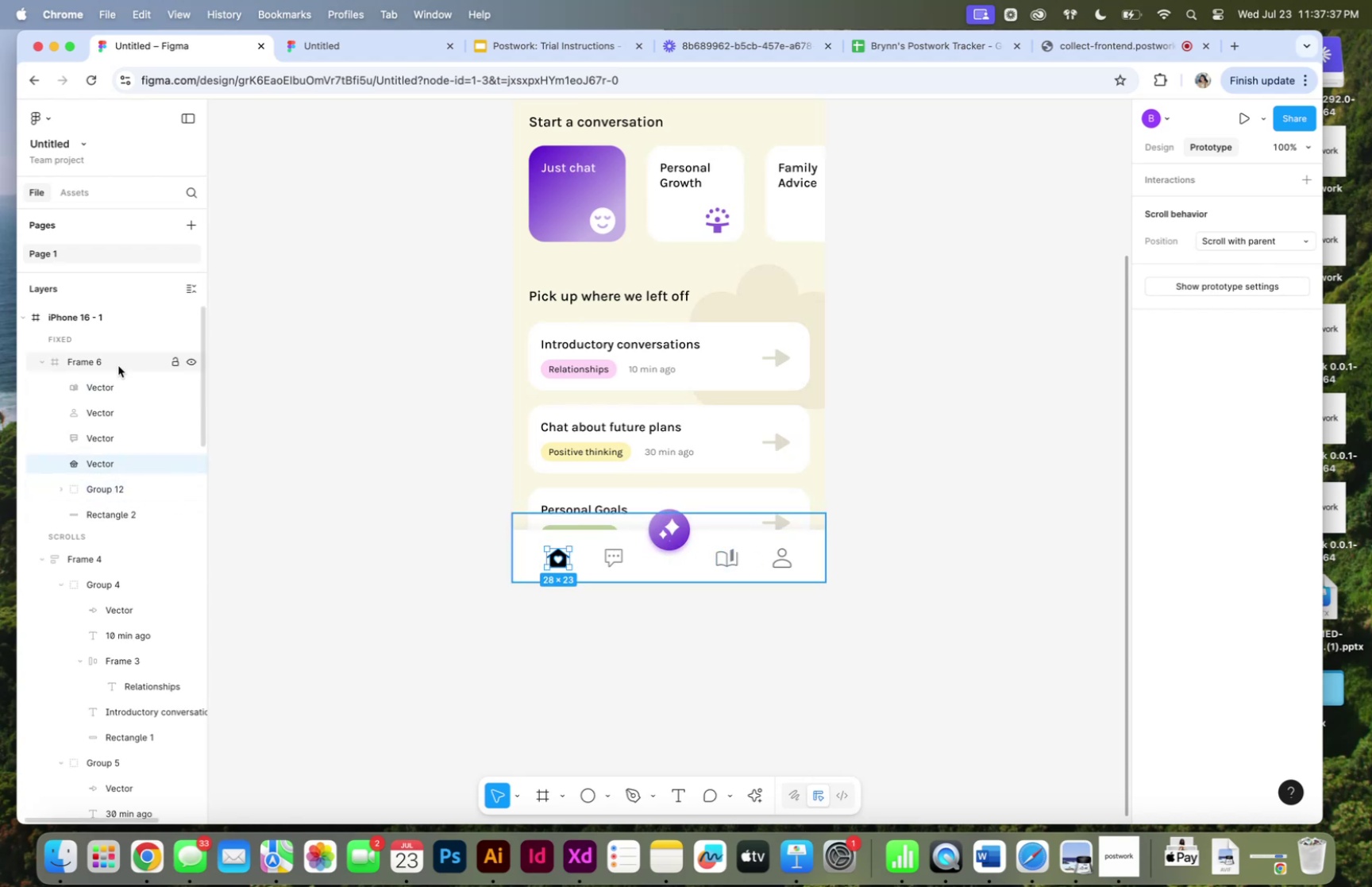 
hold_key(key=ShiftLeft, duration=0.33)
 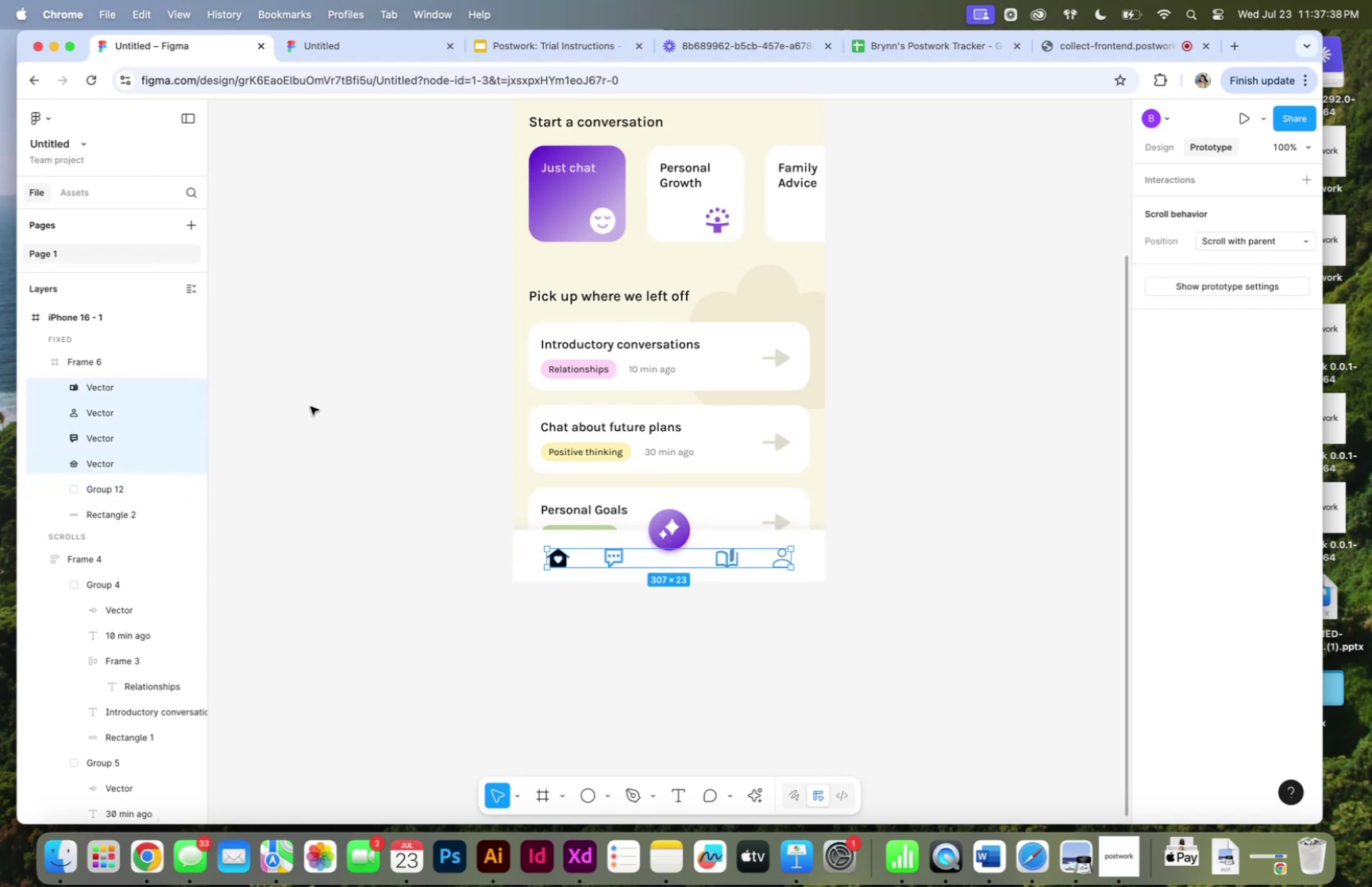 
key(ArrowUp)
 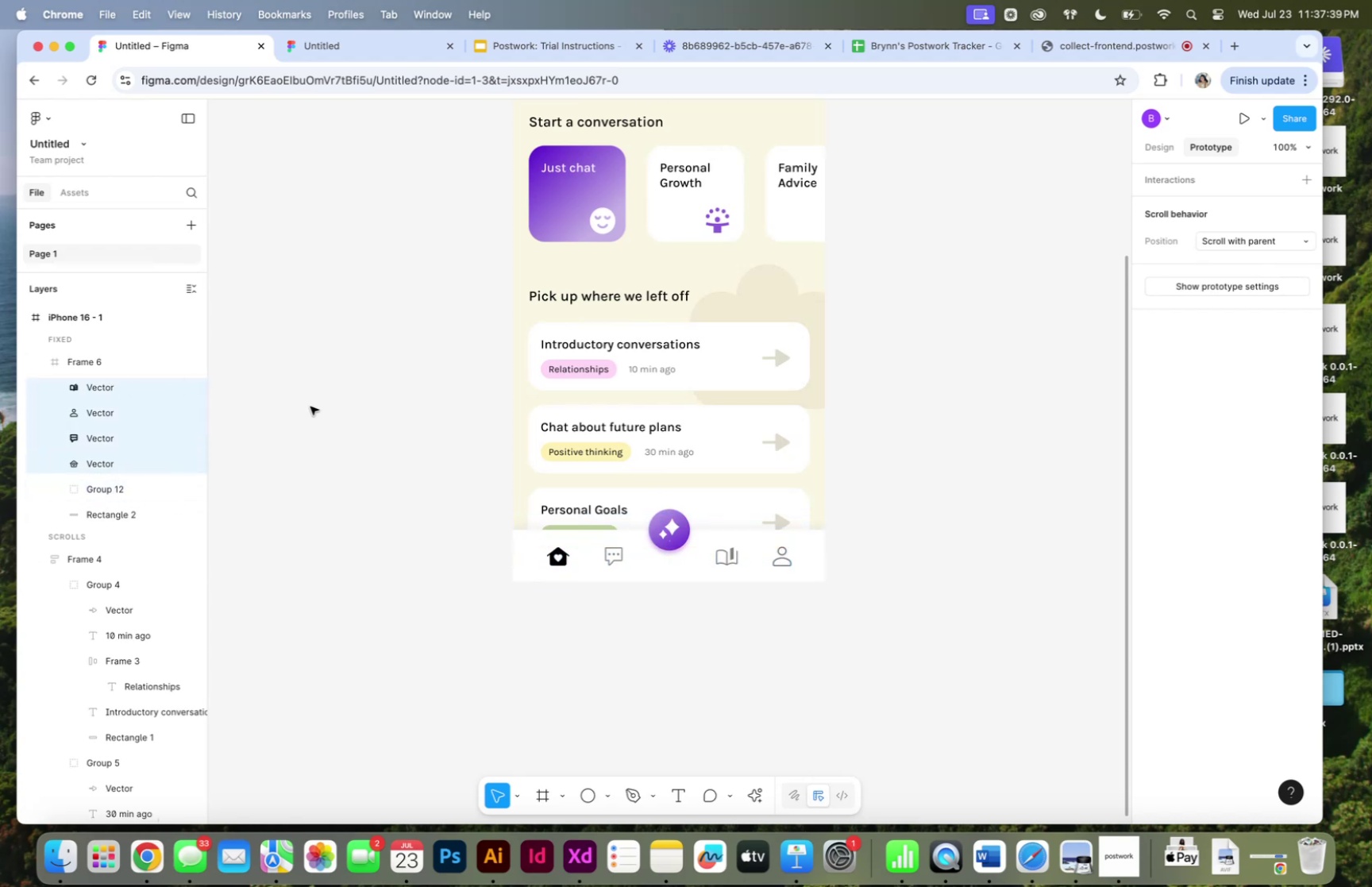 
key(ArrowUp)
 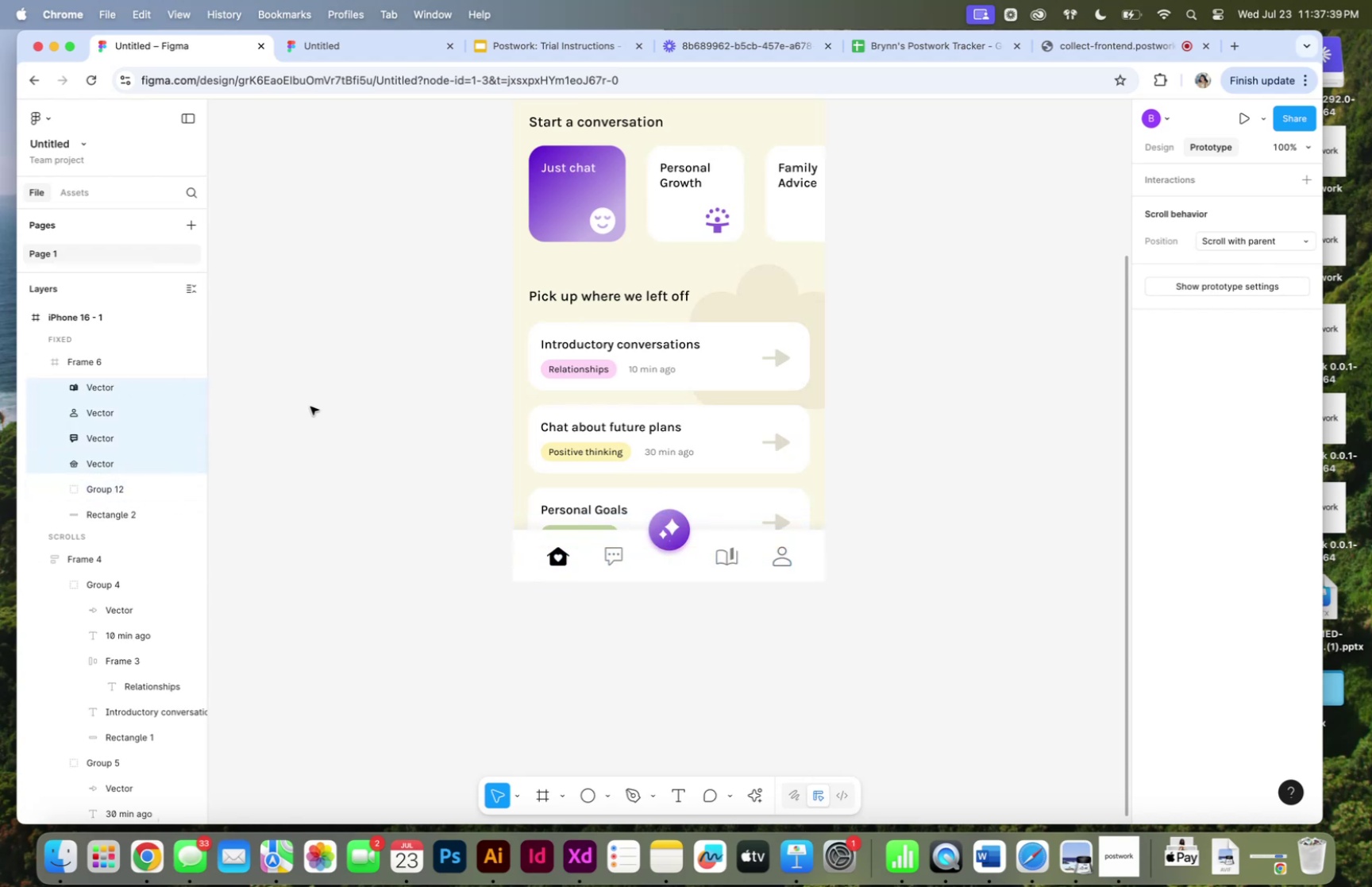 
key(ArrowUp)
 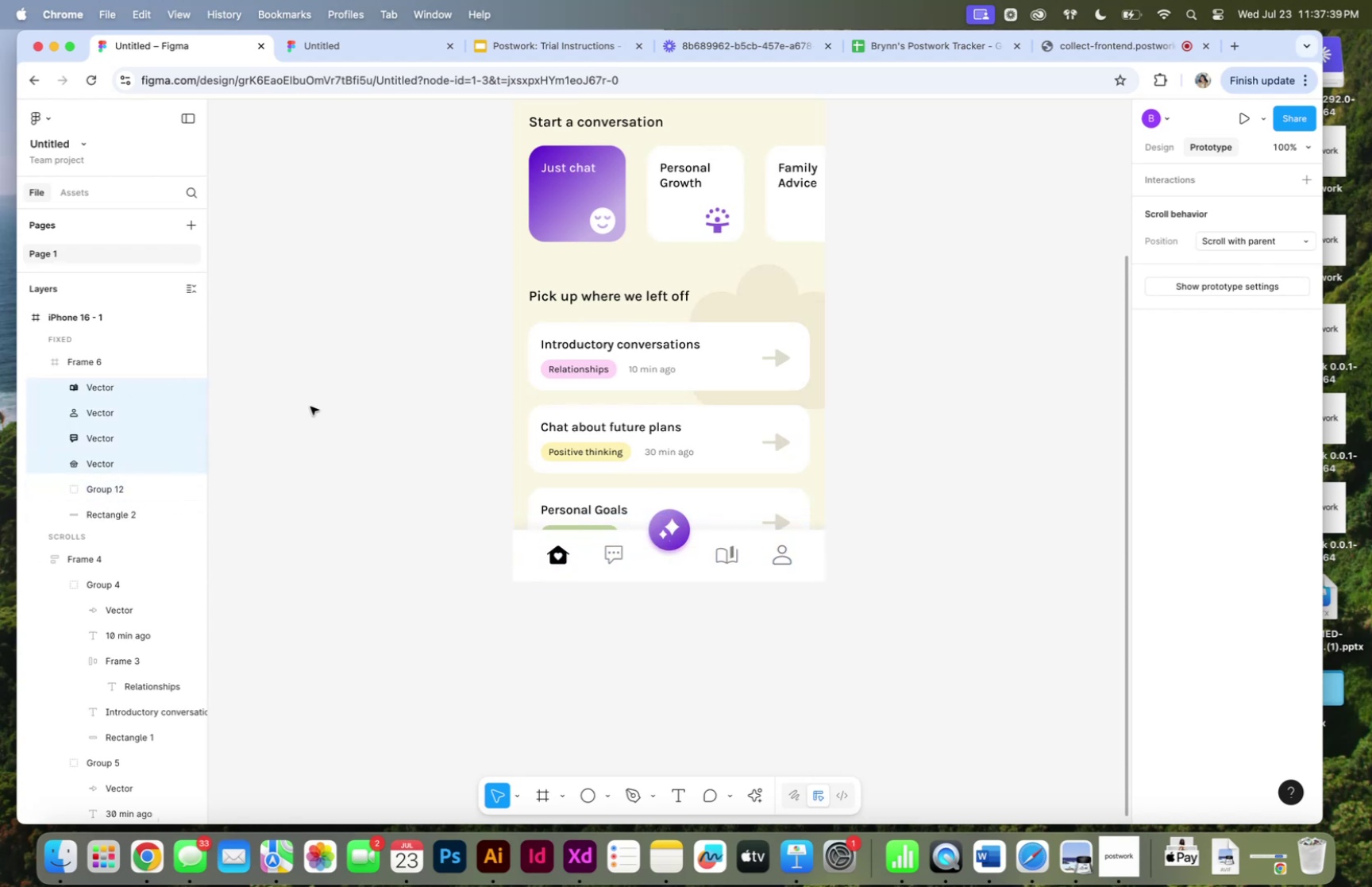 
key(ArrowUp)
 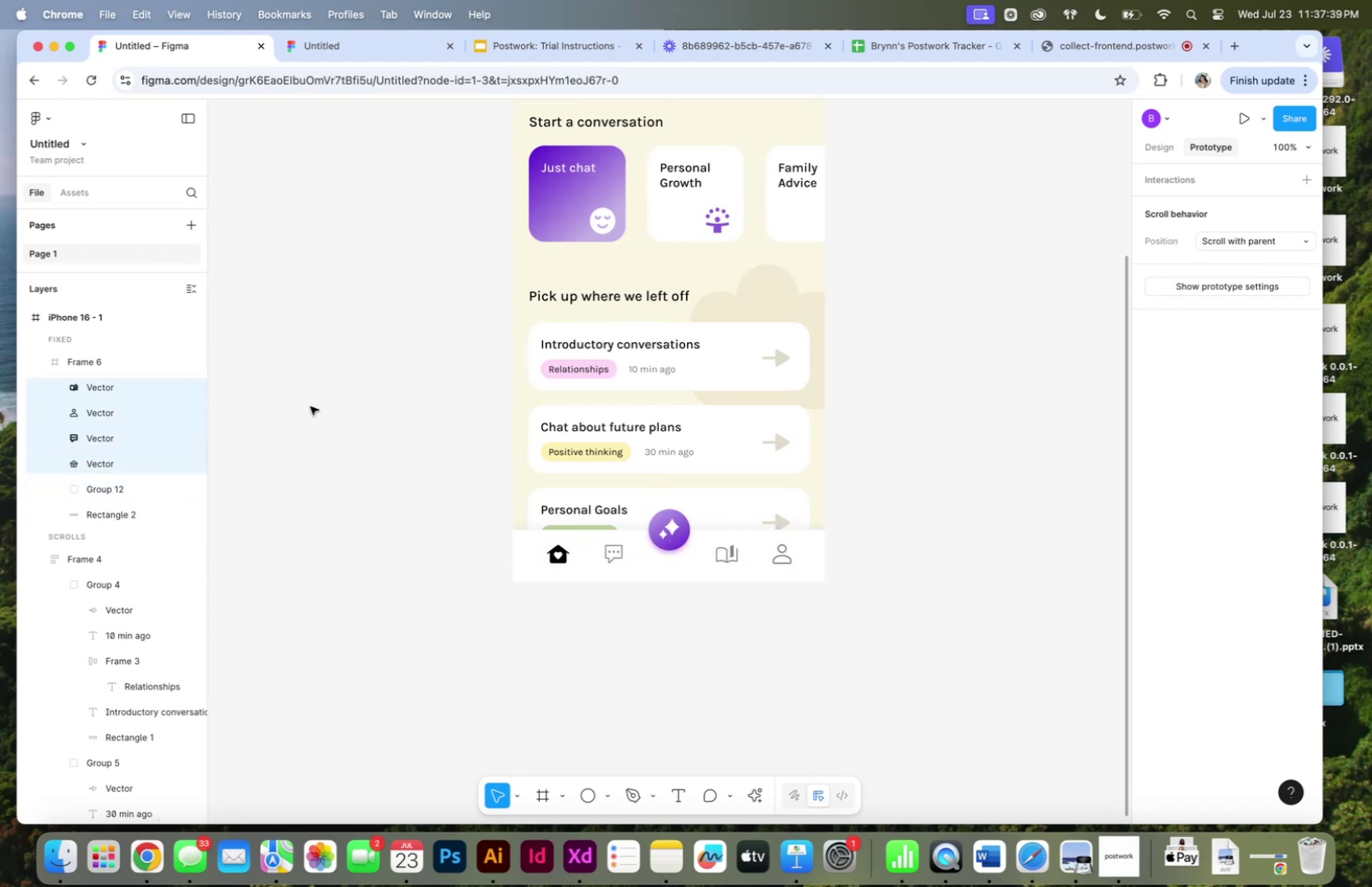 
key(ArrowUp)
 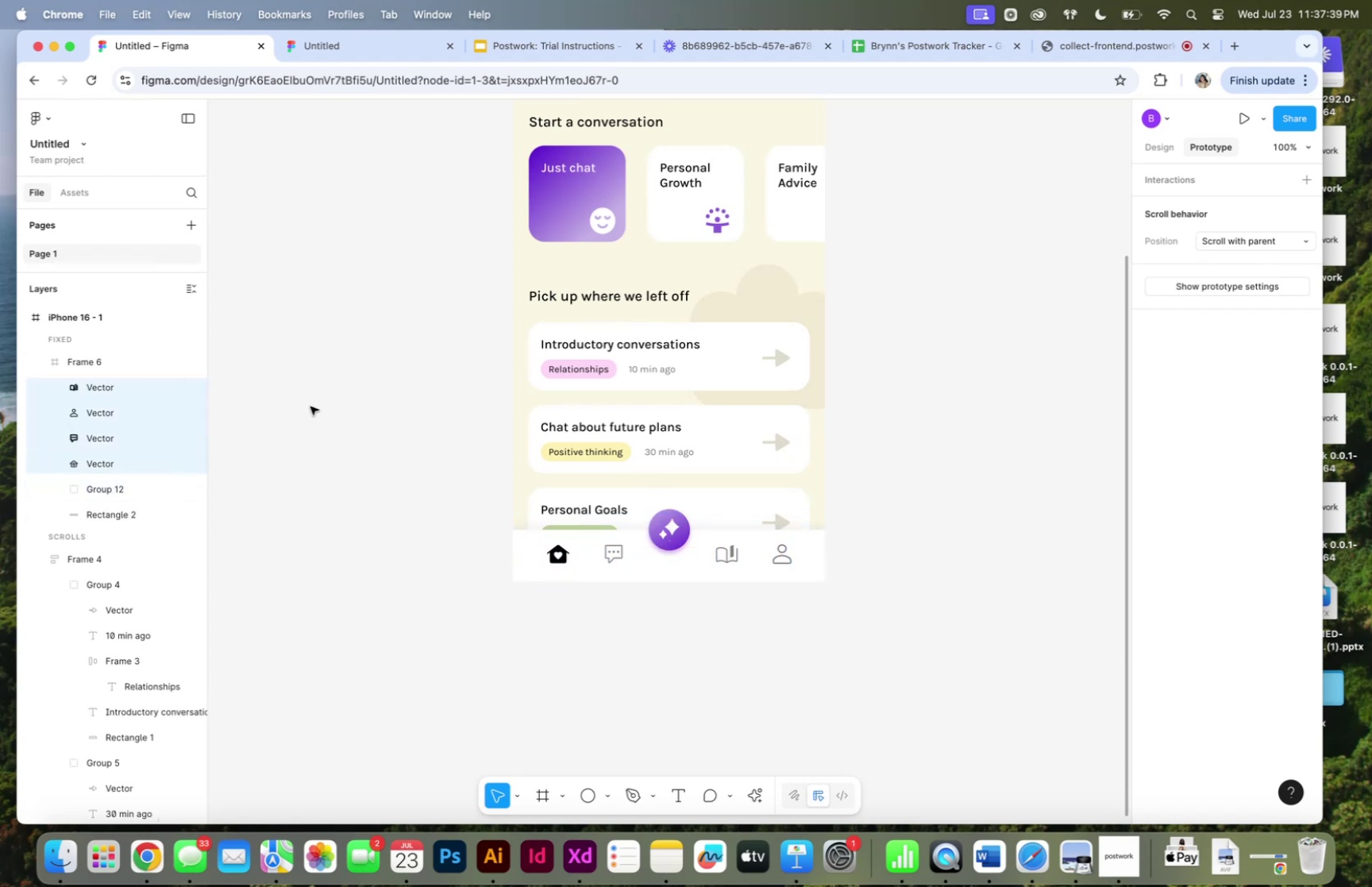 
key(ArrowUp)
 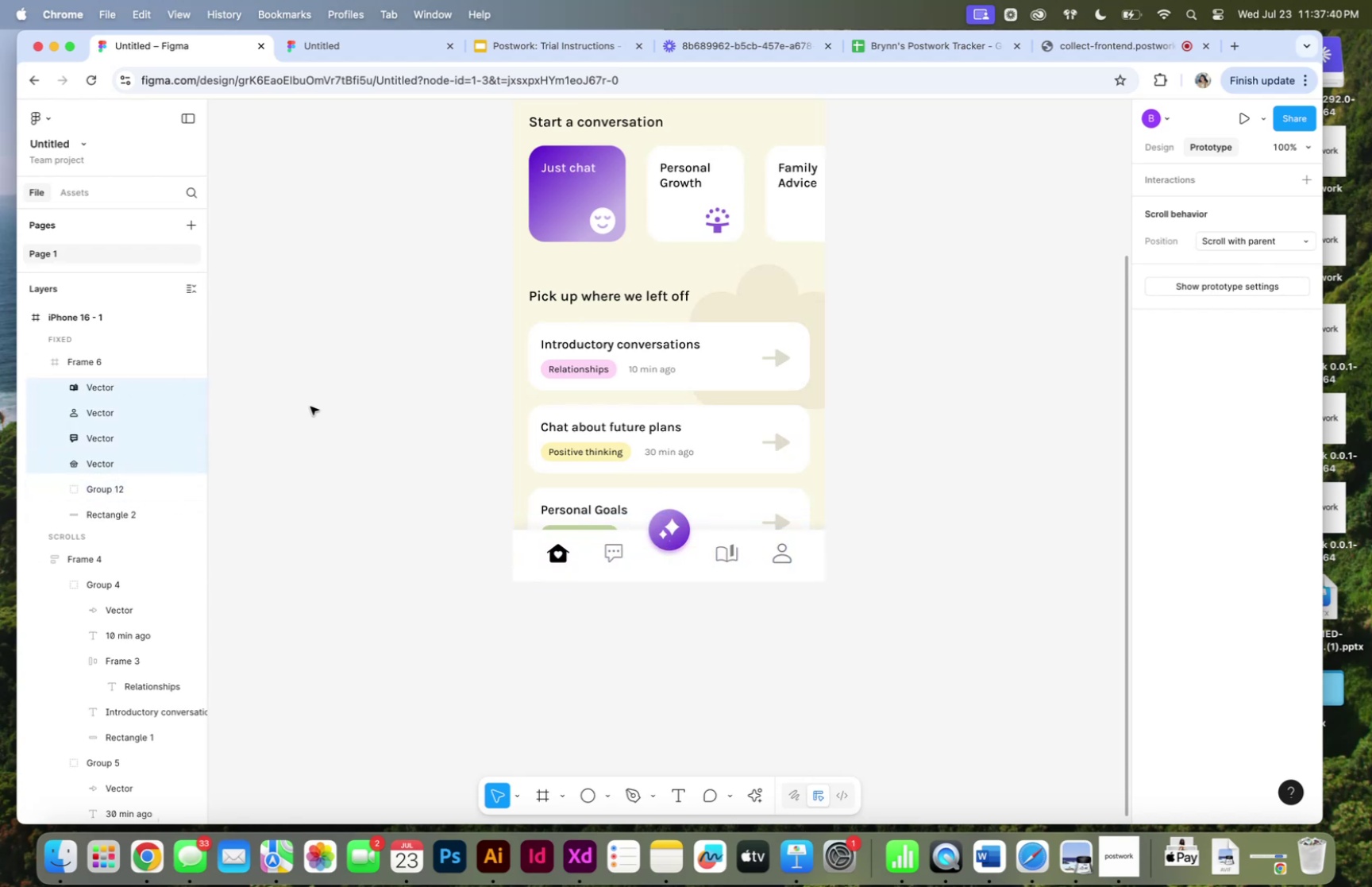 
key(ArrowUp)
 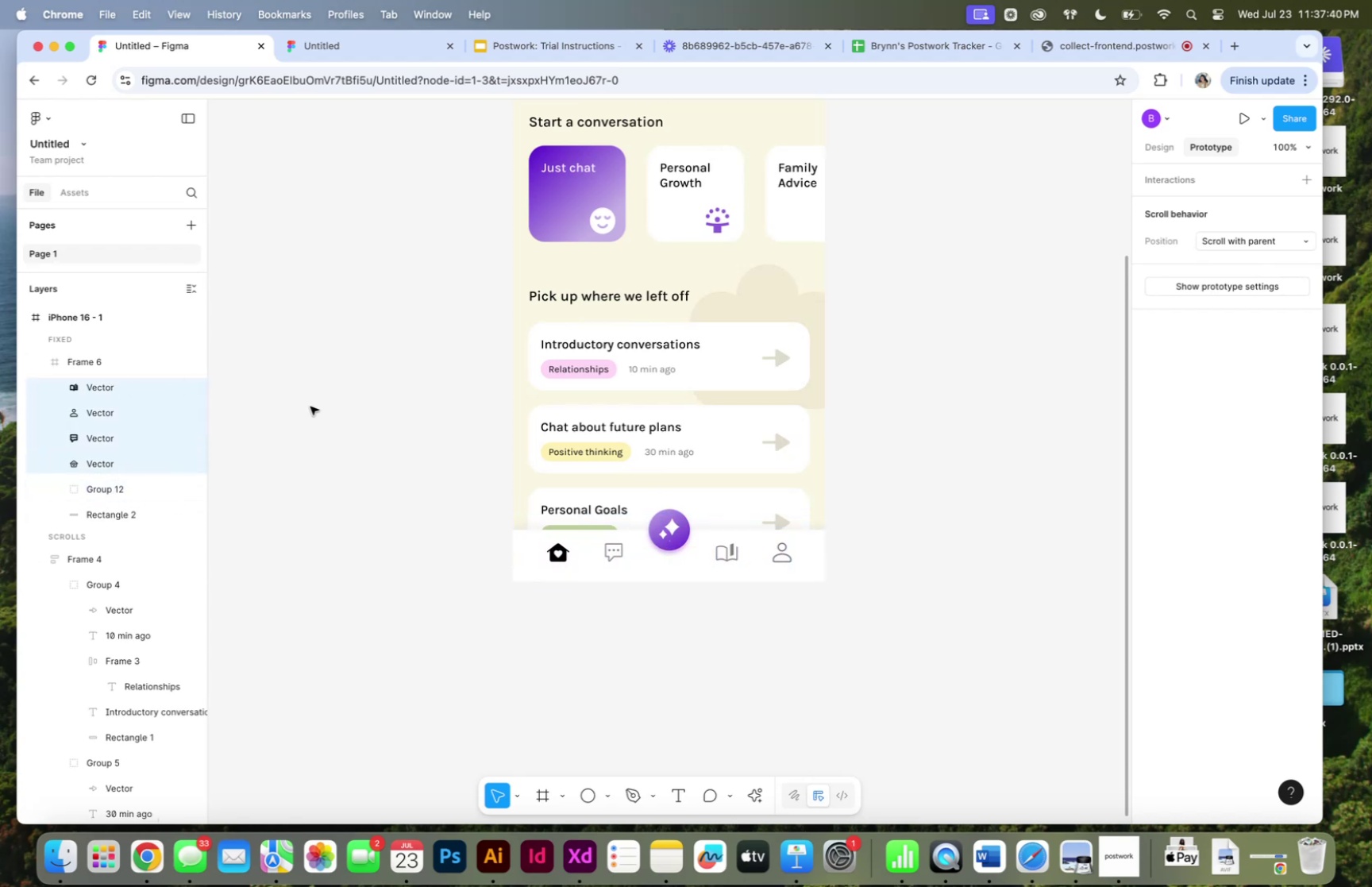 
key(ArrowDown)
 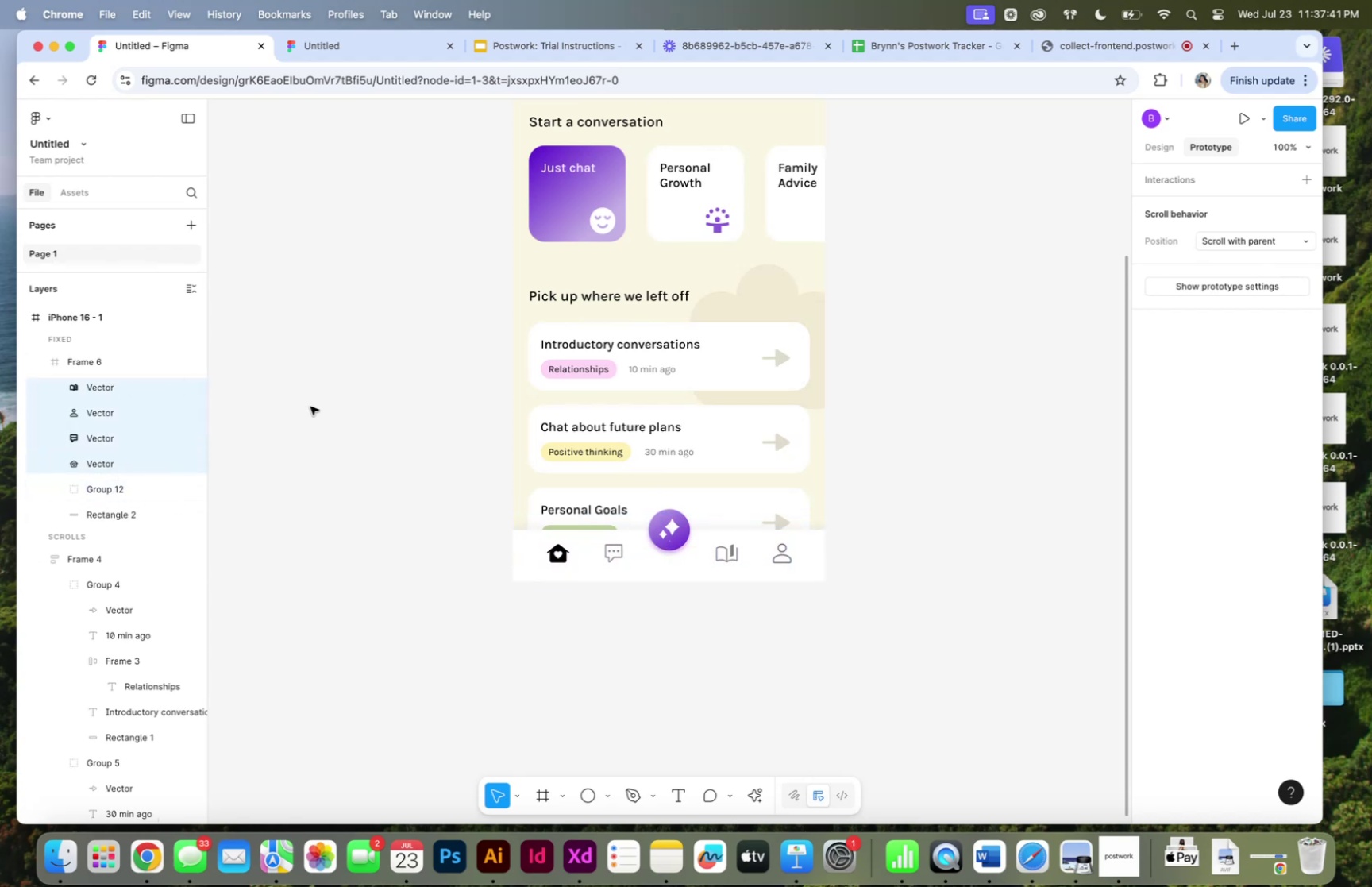 
left_click([310, 404])
 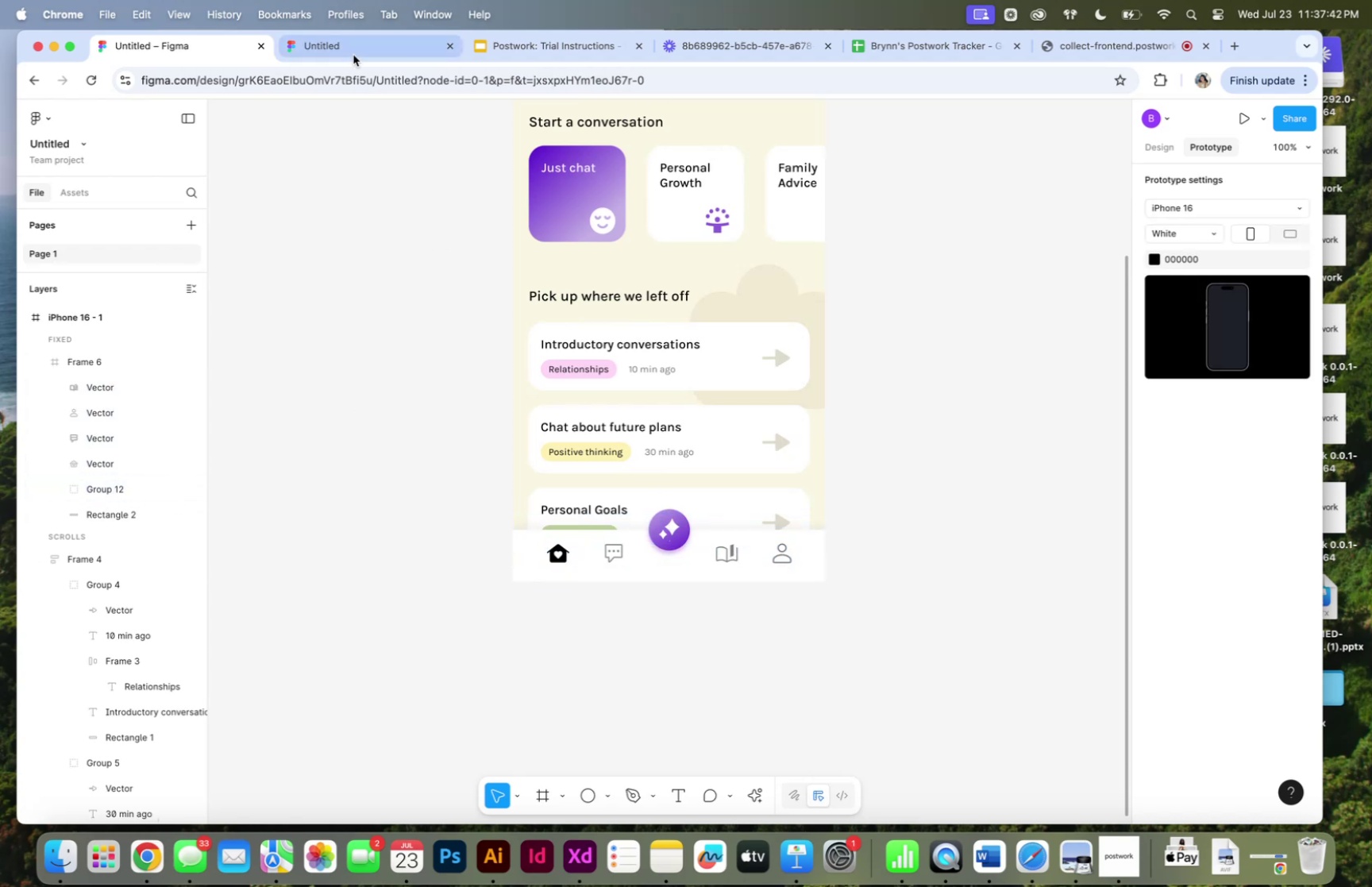 
left_click([353, 44])
 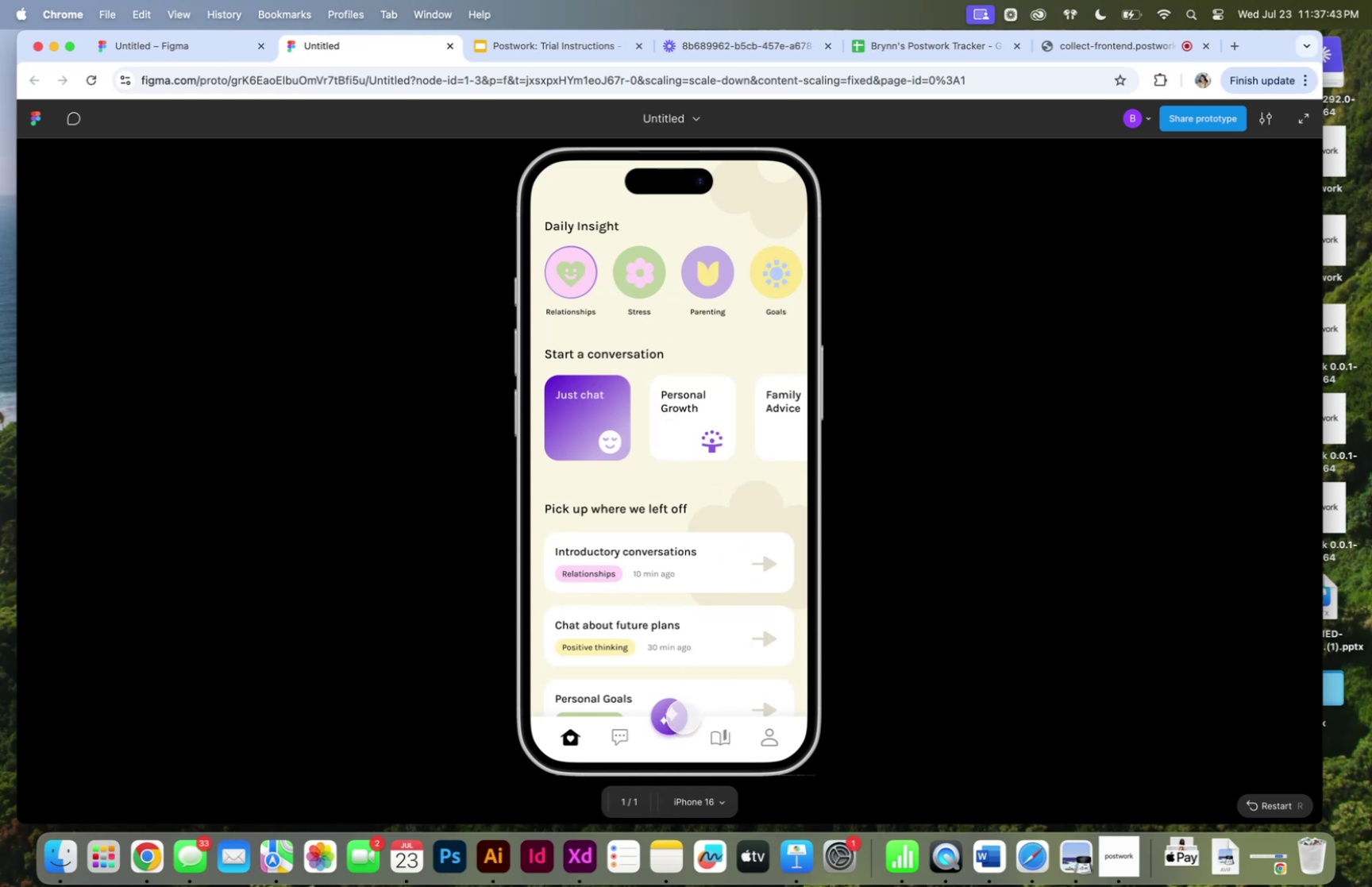 
scroll: coordinate [716, 591], scroll_direction: up, amount: 3.0
 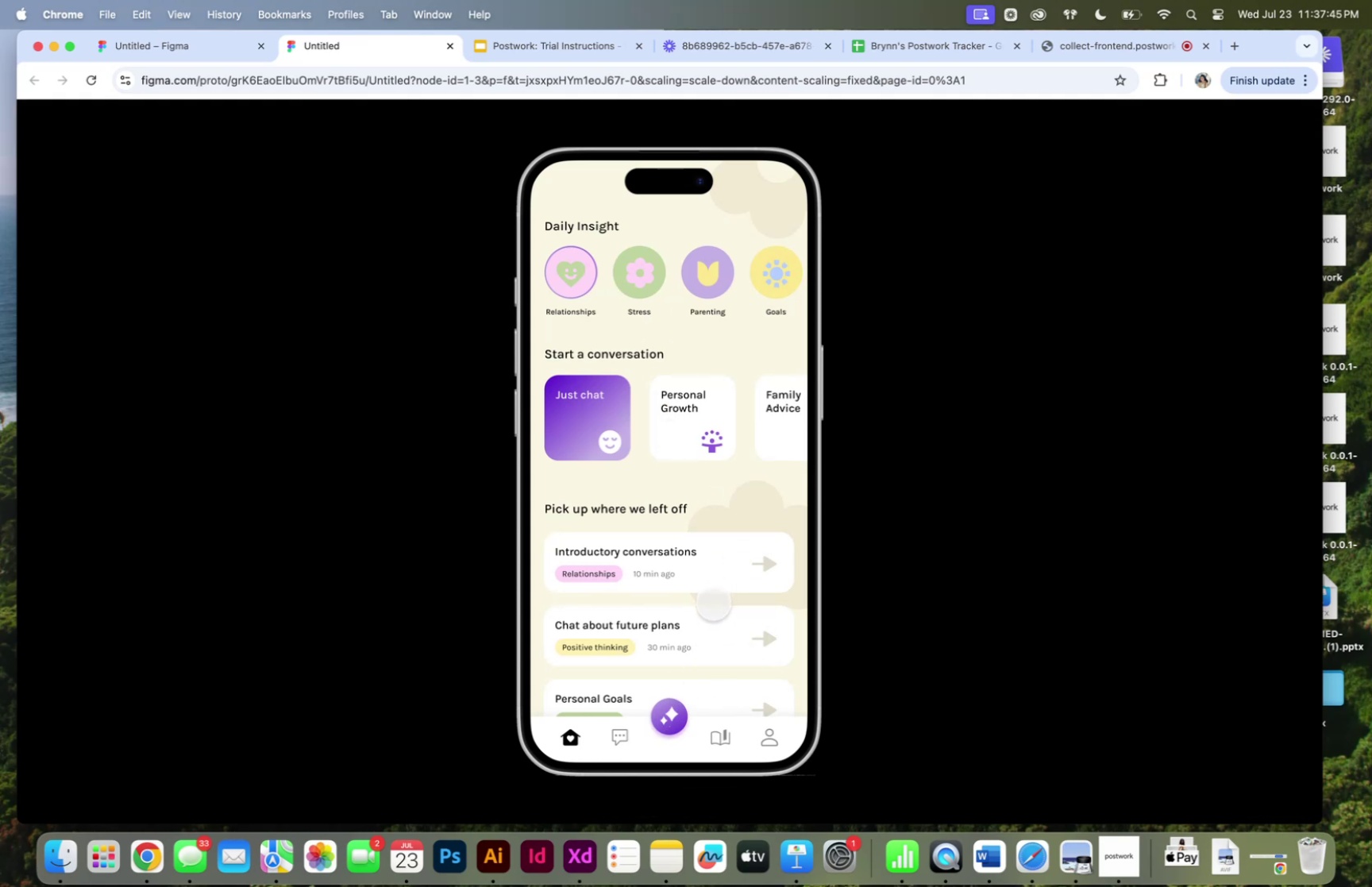 
left_click_drag(start_coordinate=[714, 602], to_coordinate=[713, 520])
 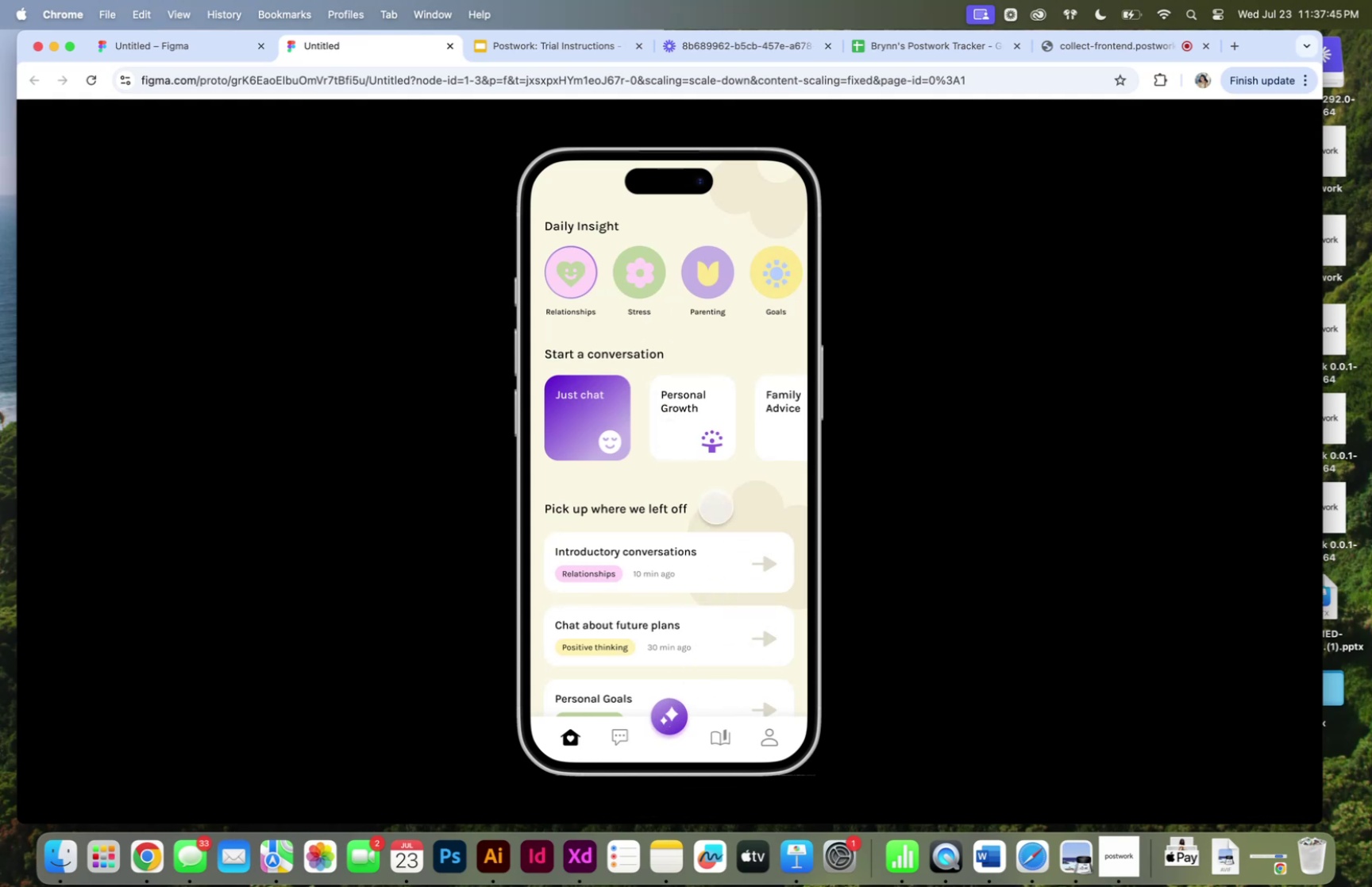 
left_click_drag(start_coordinate=[716, 506], to_coordinate=[716, 550])
 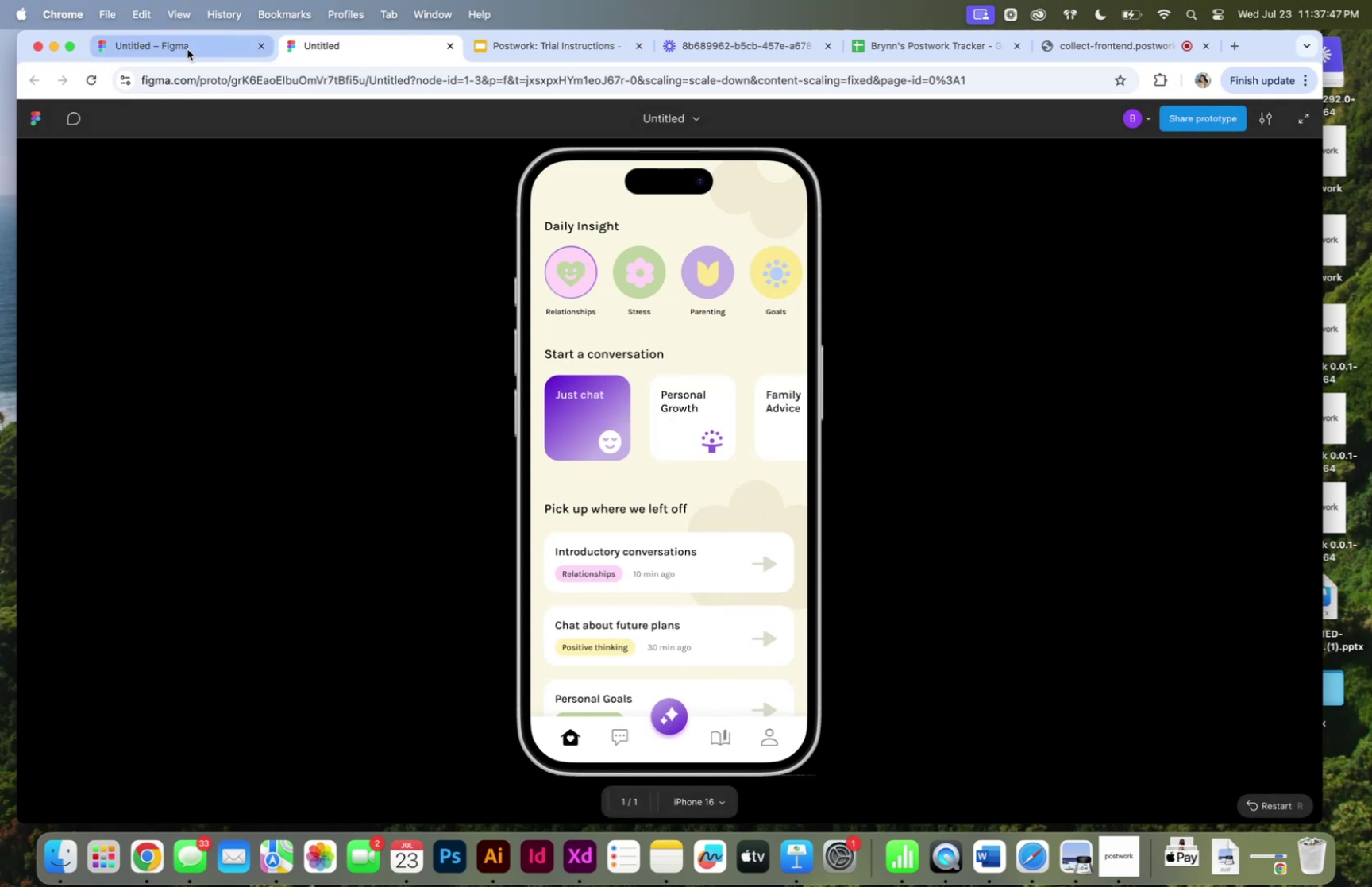 
left_click([187, 49])
 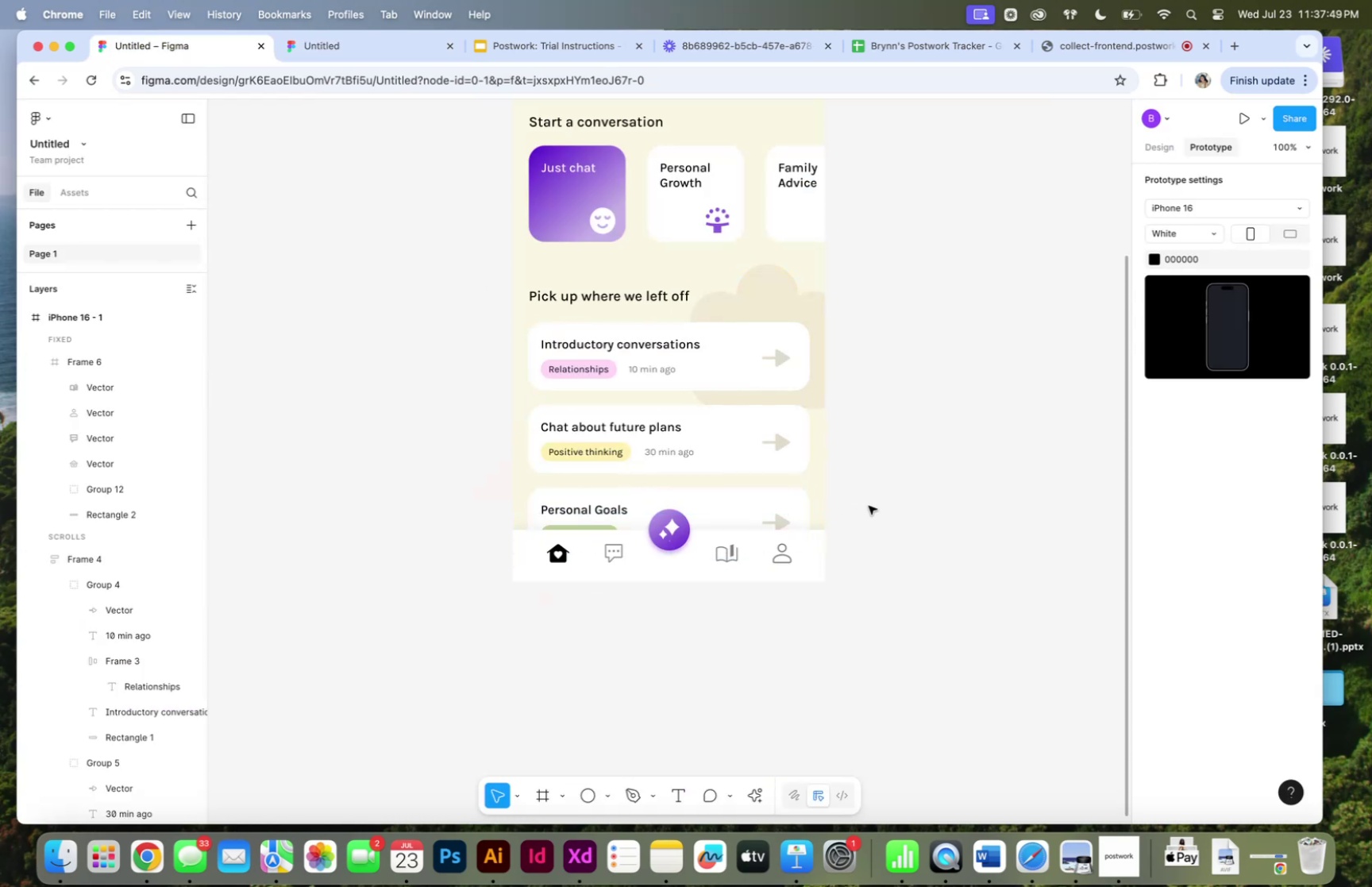 
scroll: coordinate [878, 487], scroll_direction: up, amount: 4.0
 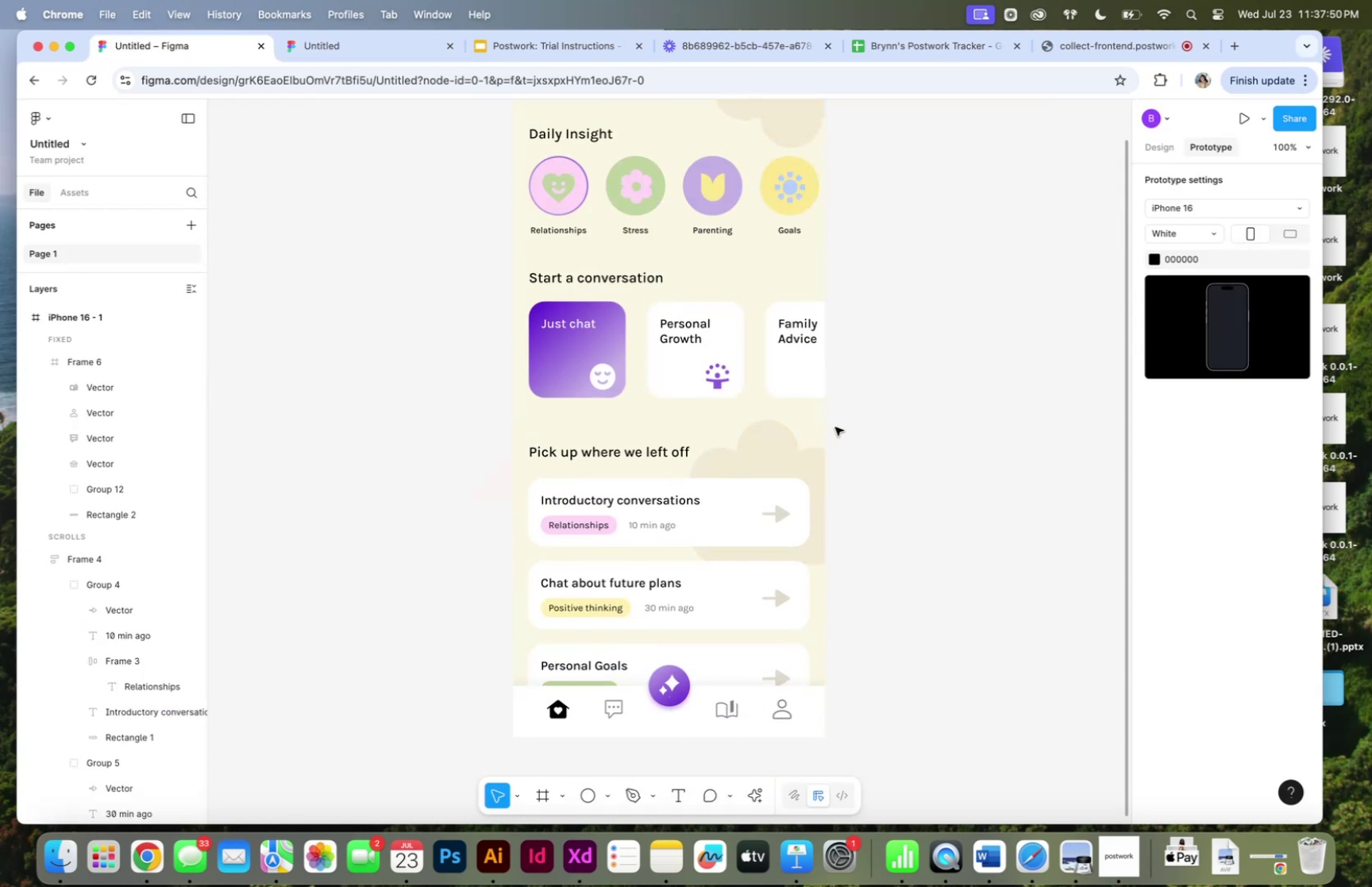 
scroll: coordinate [850, 472], scroll_direction: down, amount: 1.0
 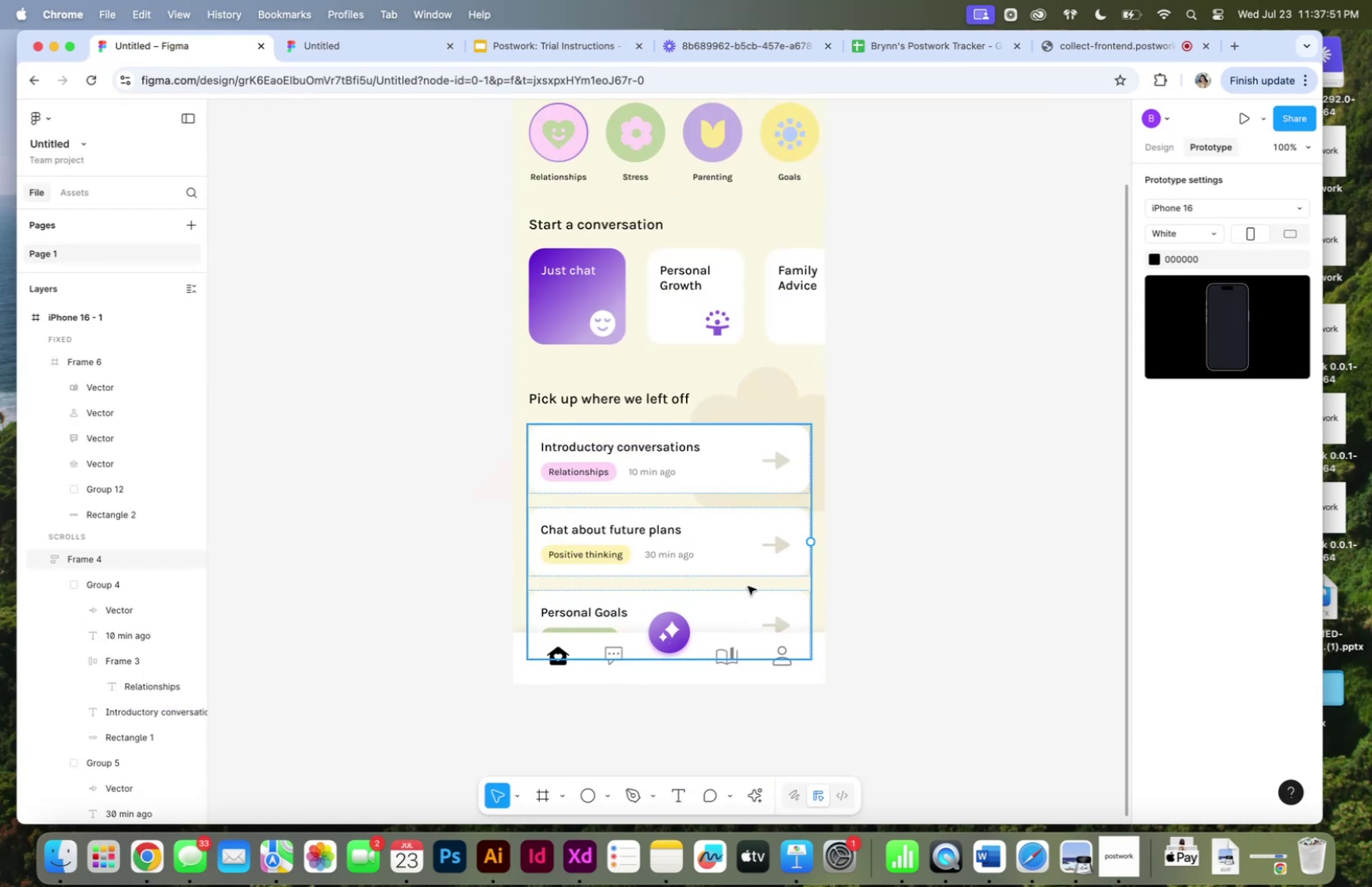 
left_click([748, 585])
 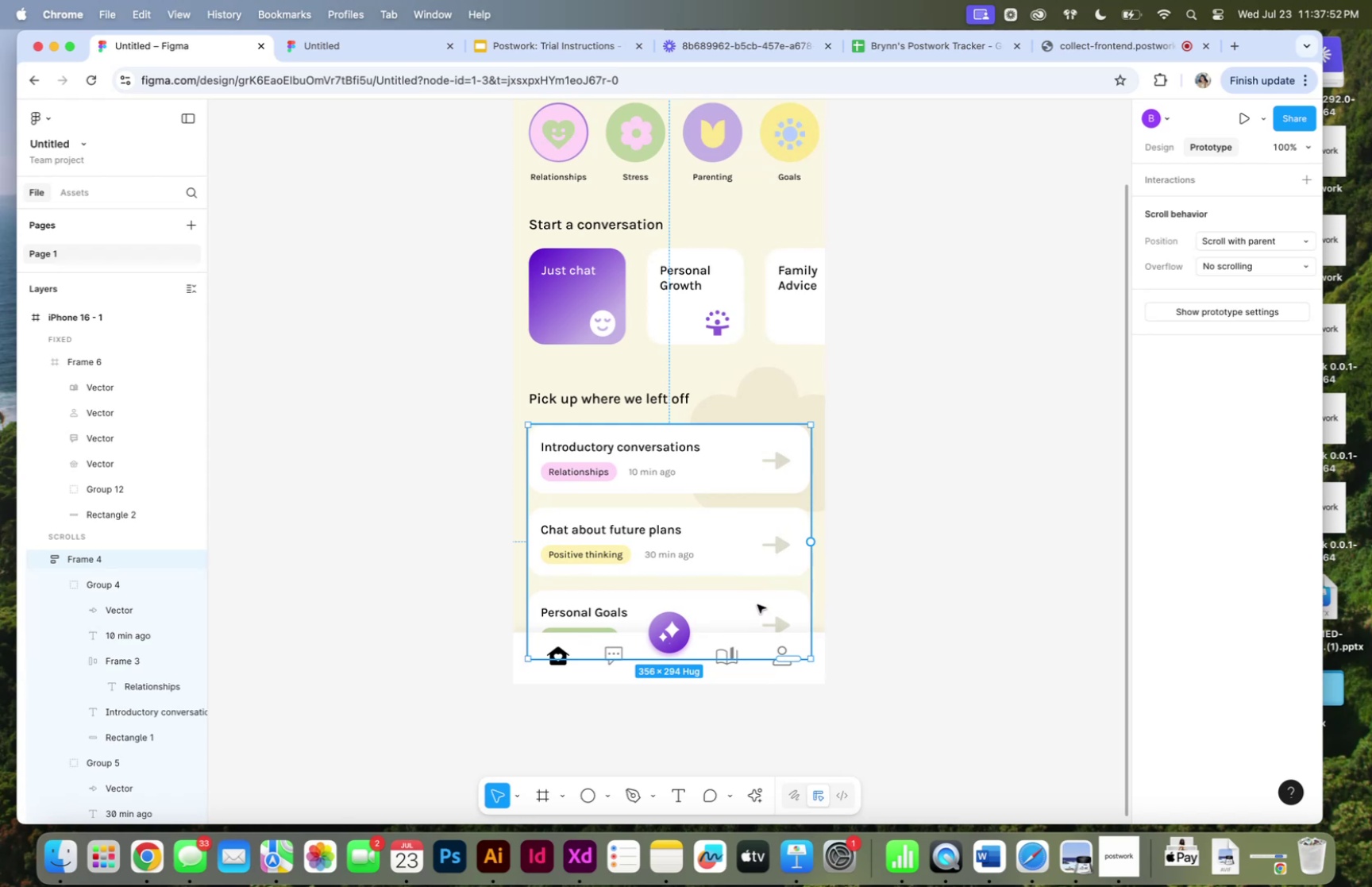 
hold_key(key=CommandLeft, duration=0.43)
left_click([755, 600])
 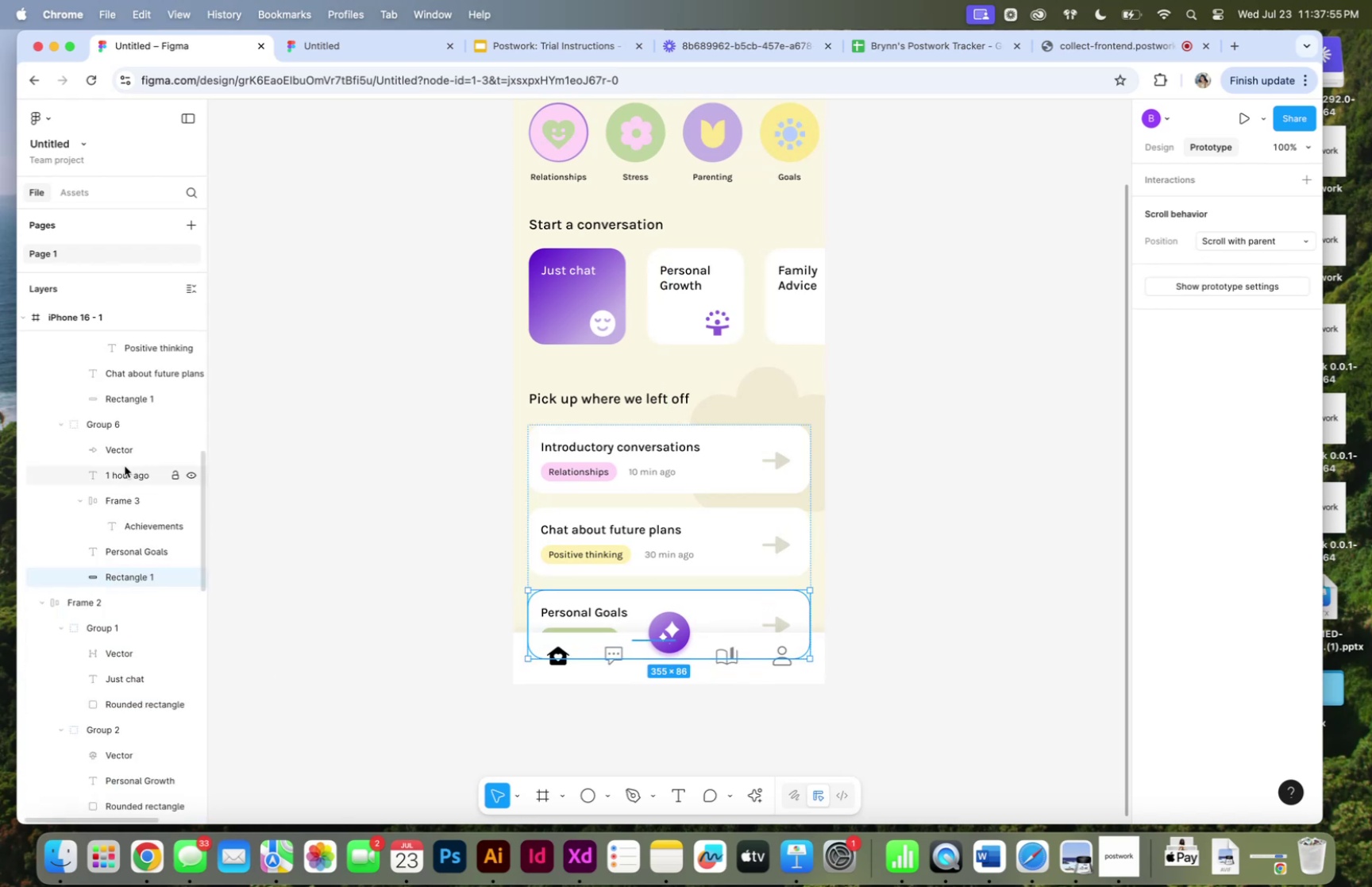 
left_click([106, 426])
 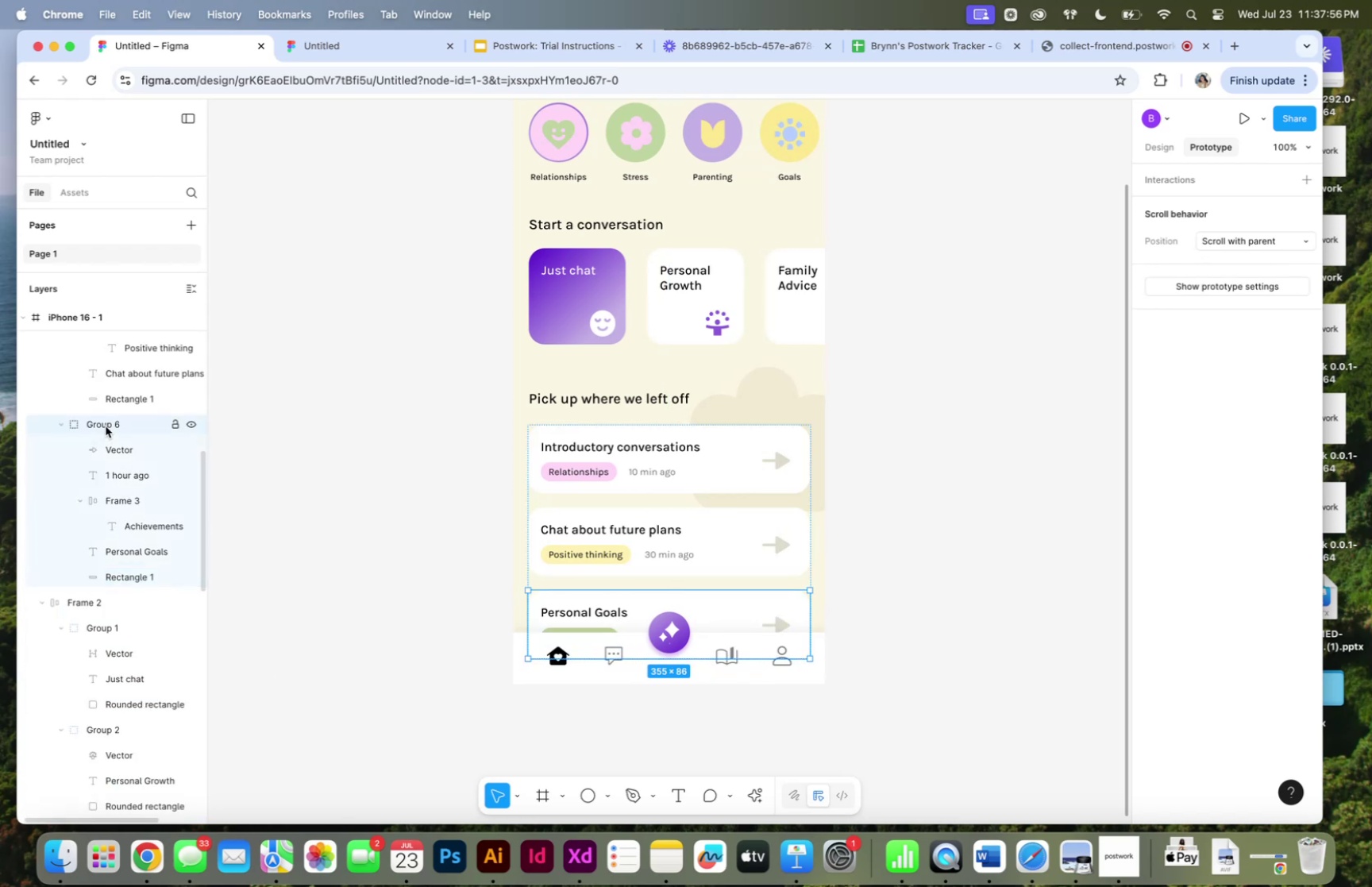 
key(Meta+C)
 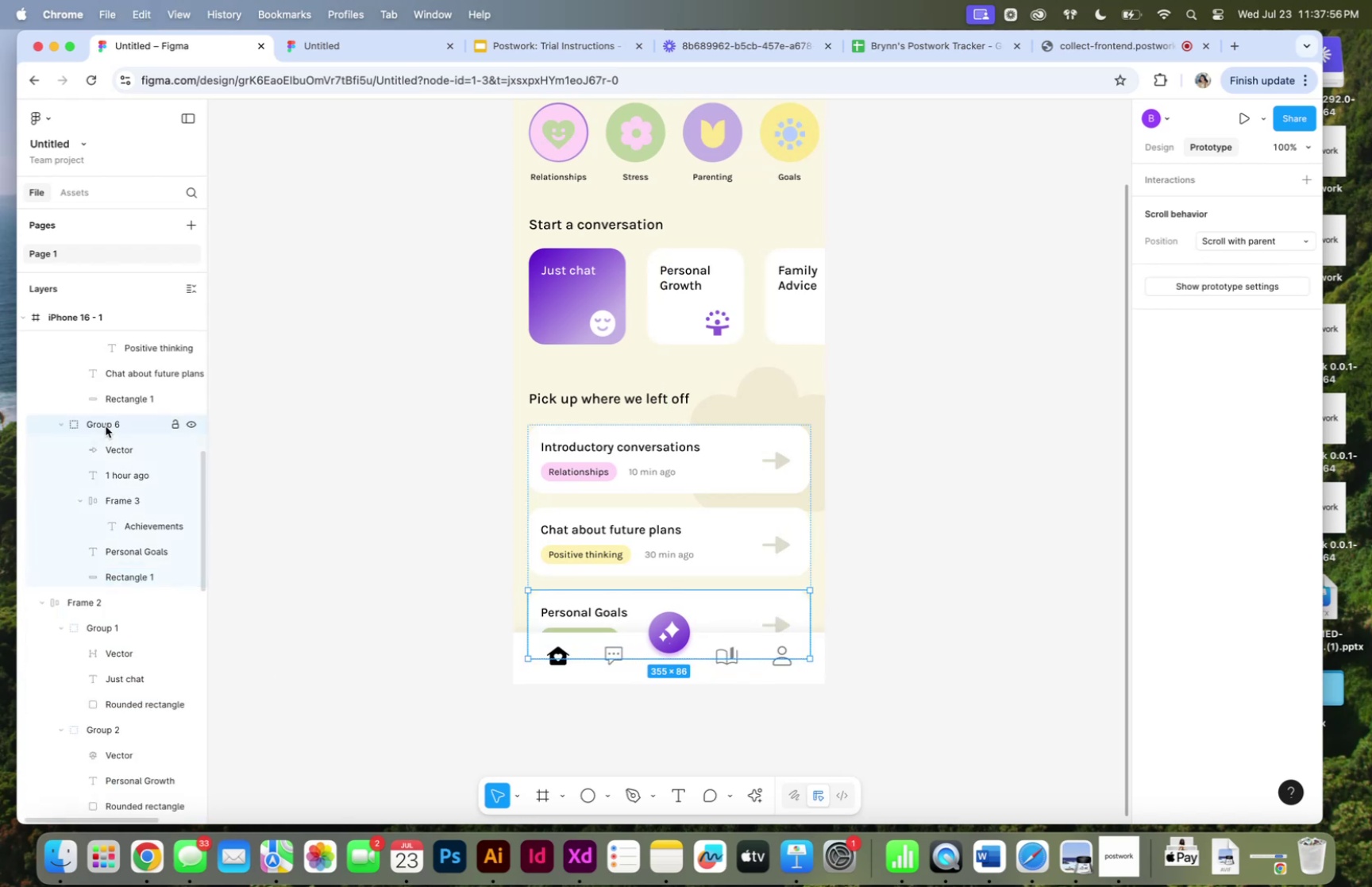 
key(Meta+V)
 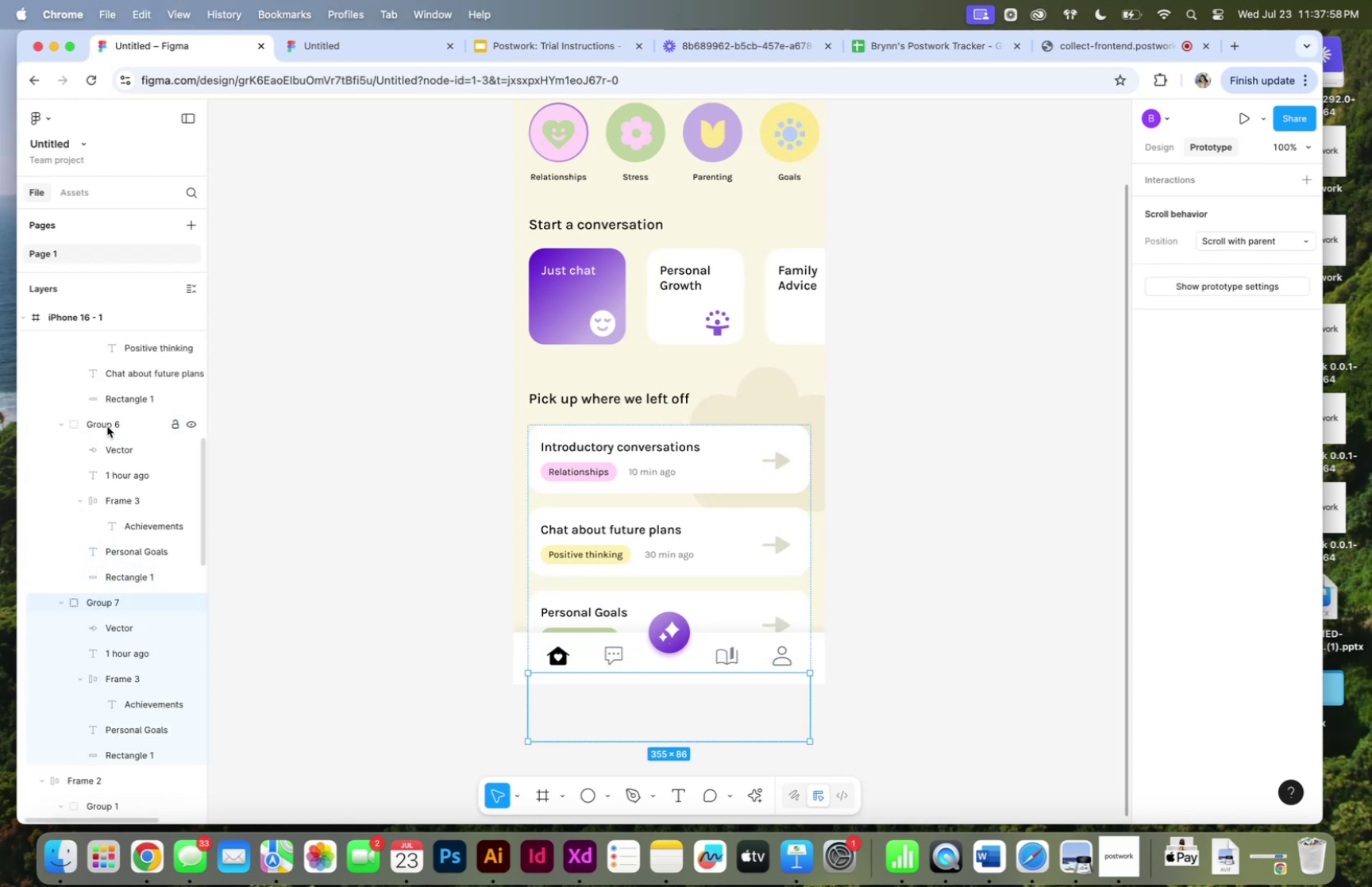 
key(Meta+CommandLeft)
 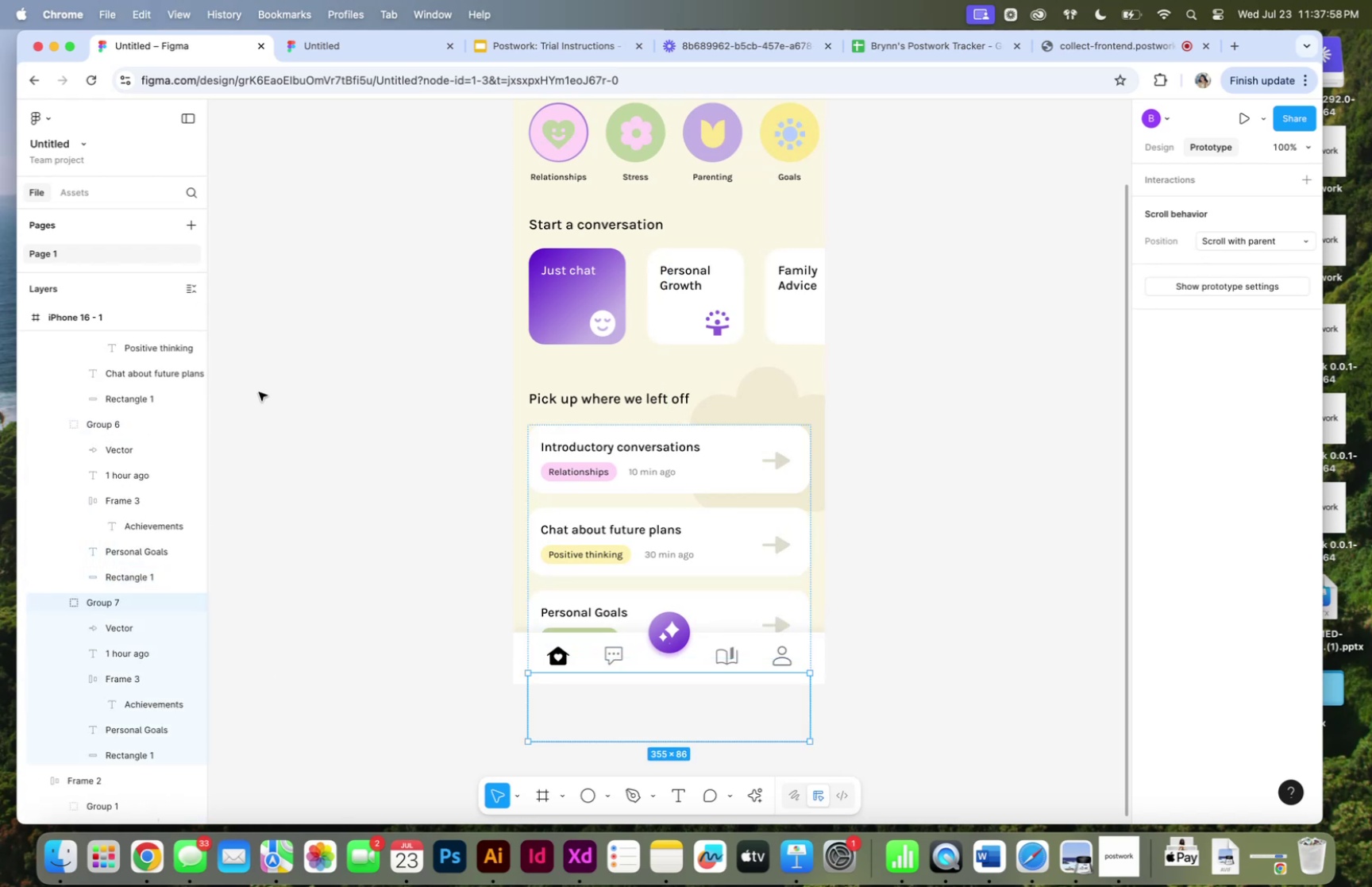 
key(Meta+V)
 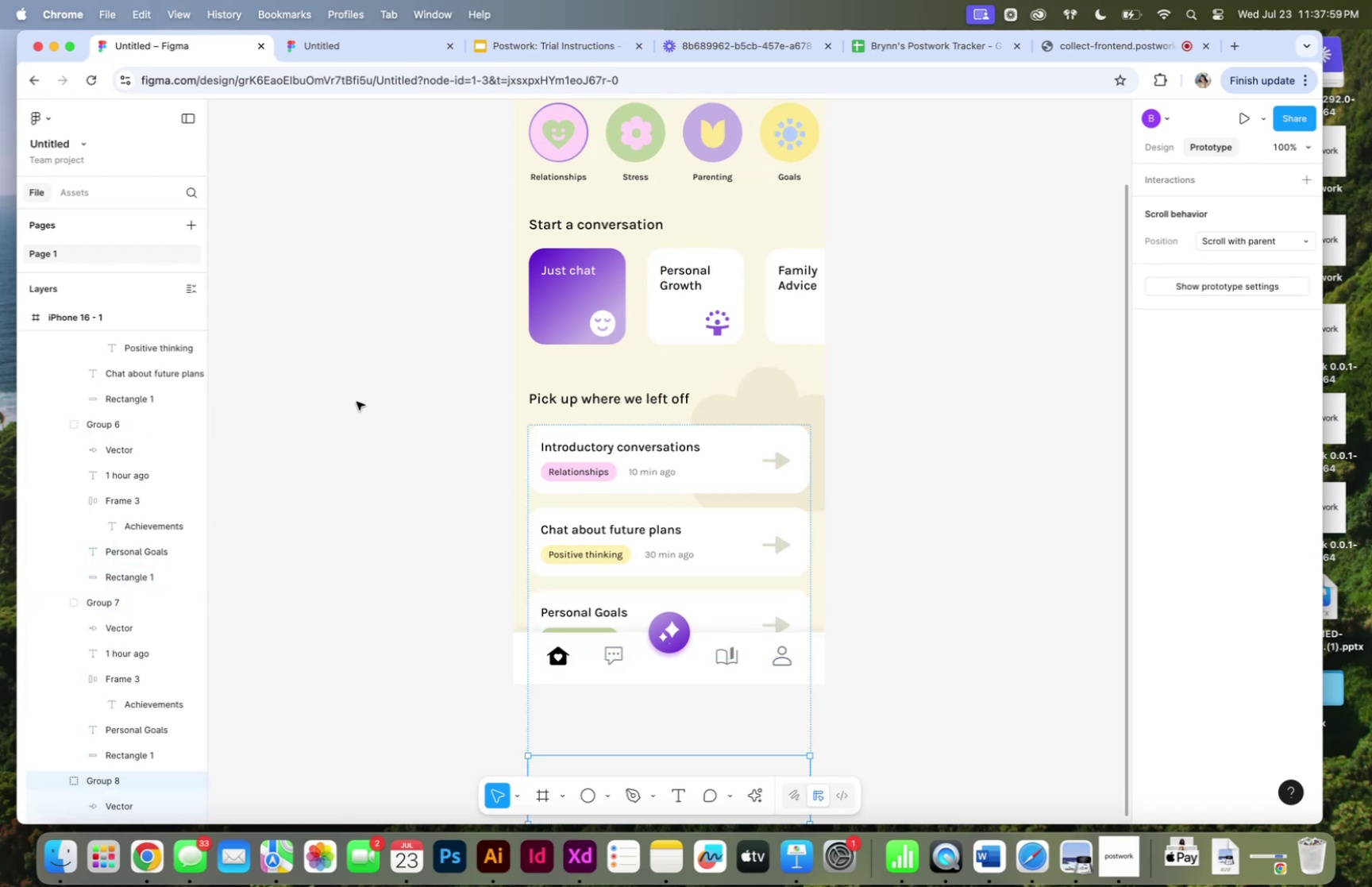 
left_click([356, 402])
 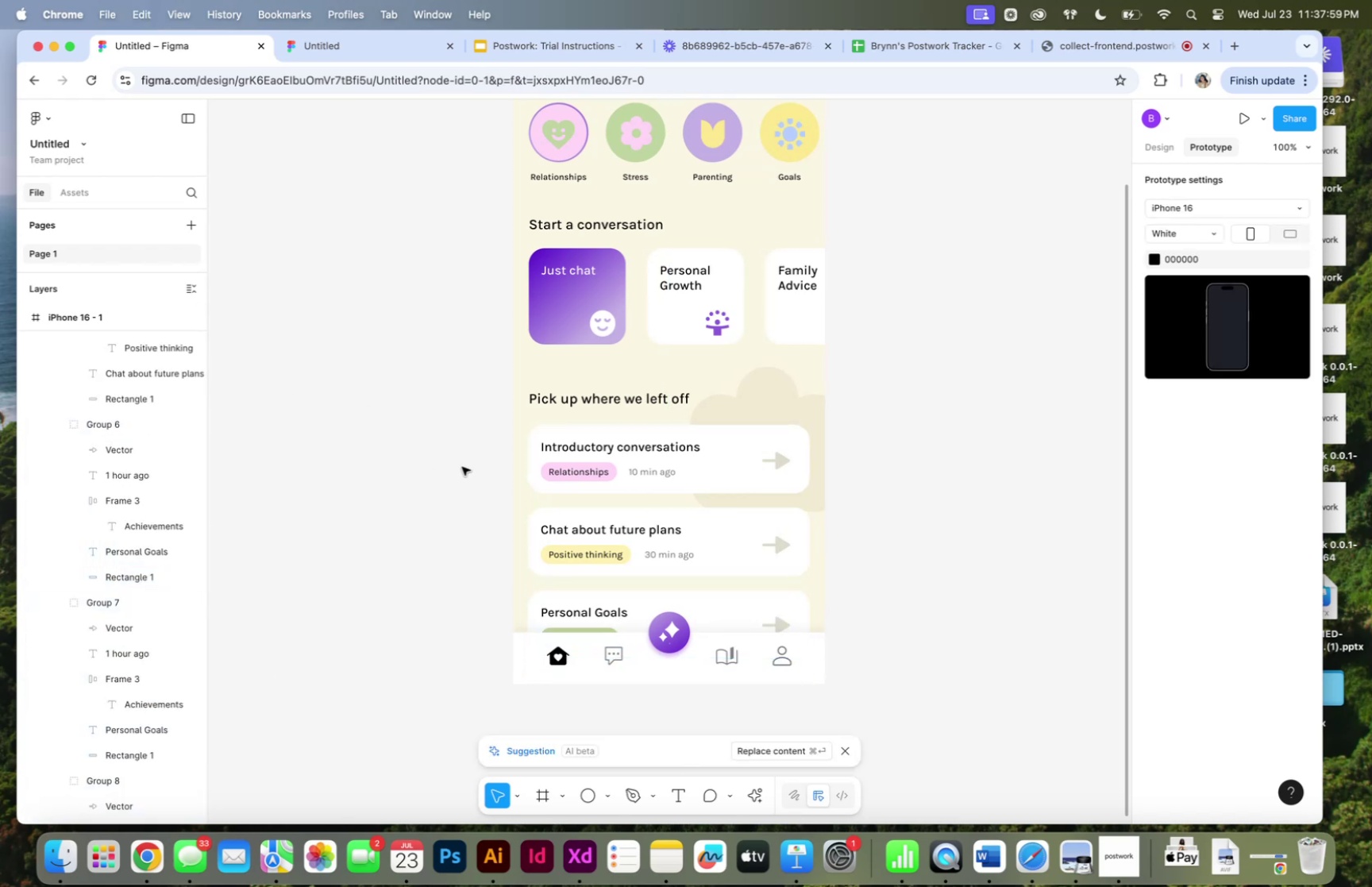 
scroll: coordinate [464, 465], scroll_direction: up, amount: 9.0
 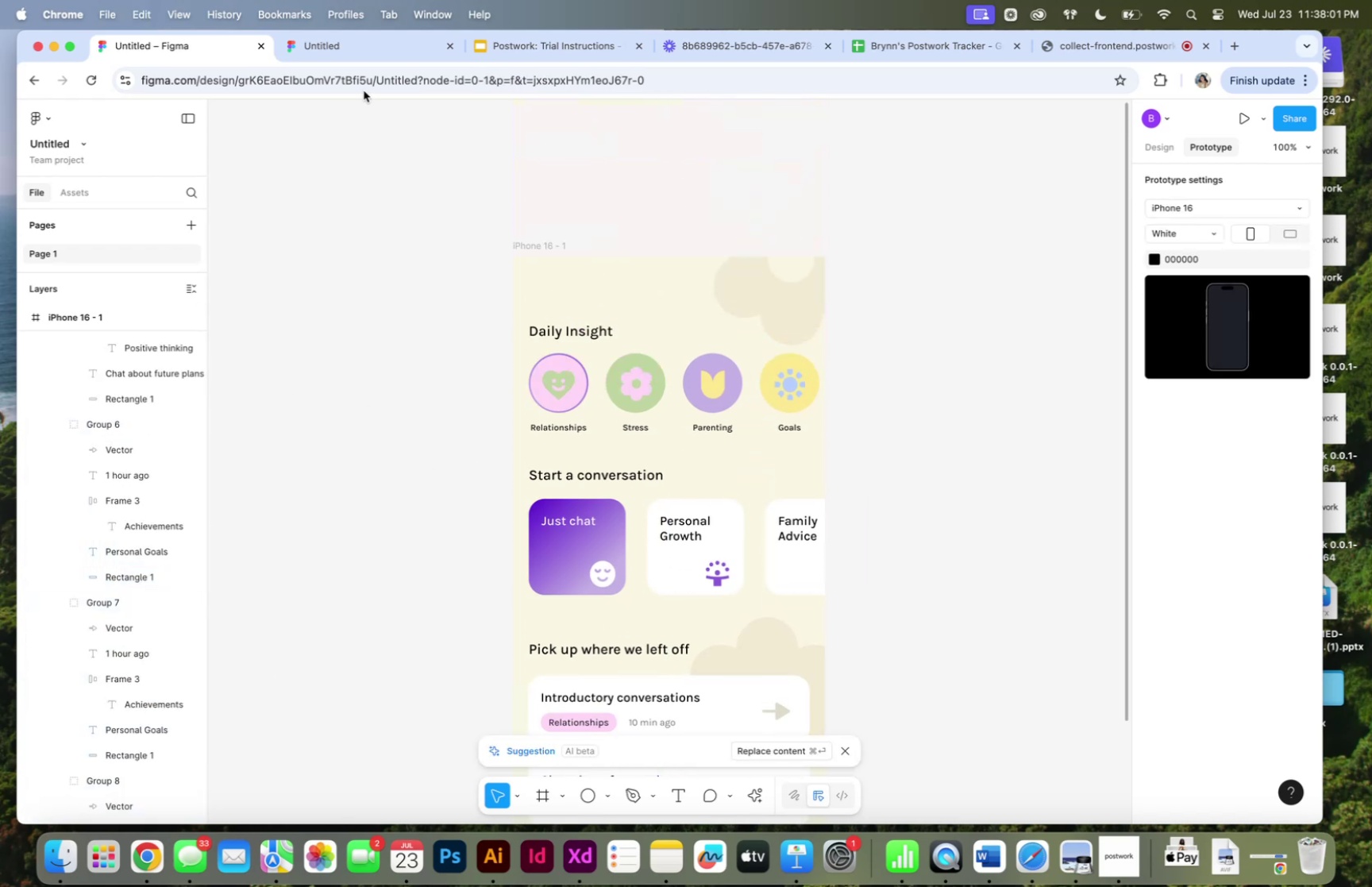 
left_click([344, 52])
 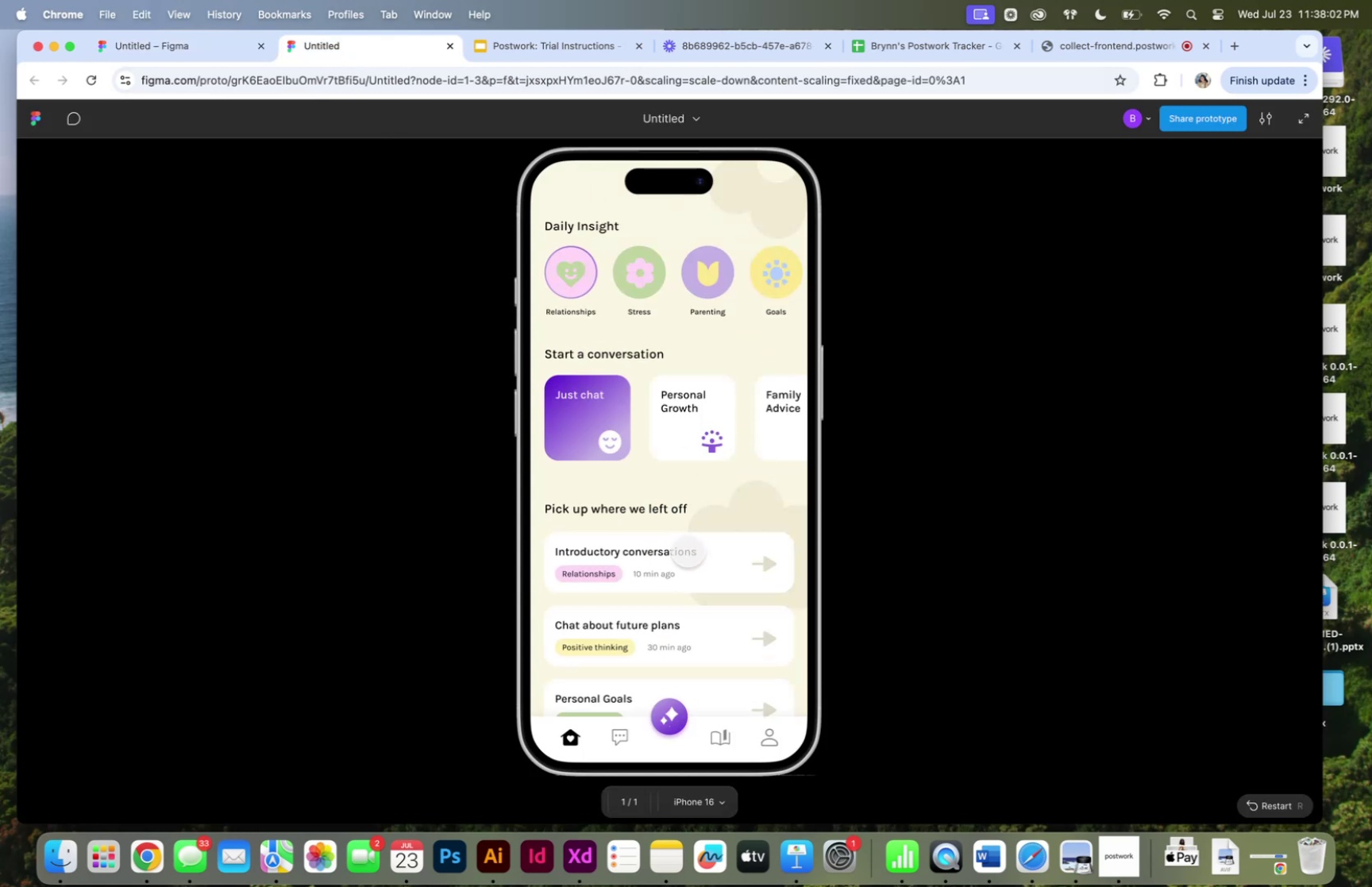 
left_click_drag(start_coordinate=[688, 548], to_coordinate=[683, 503])
 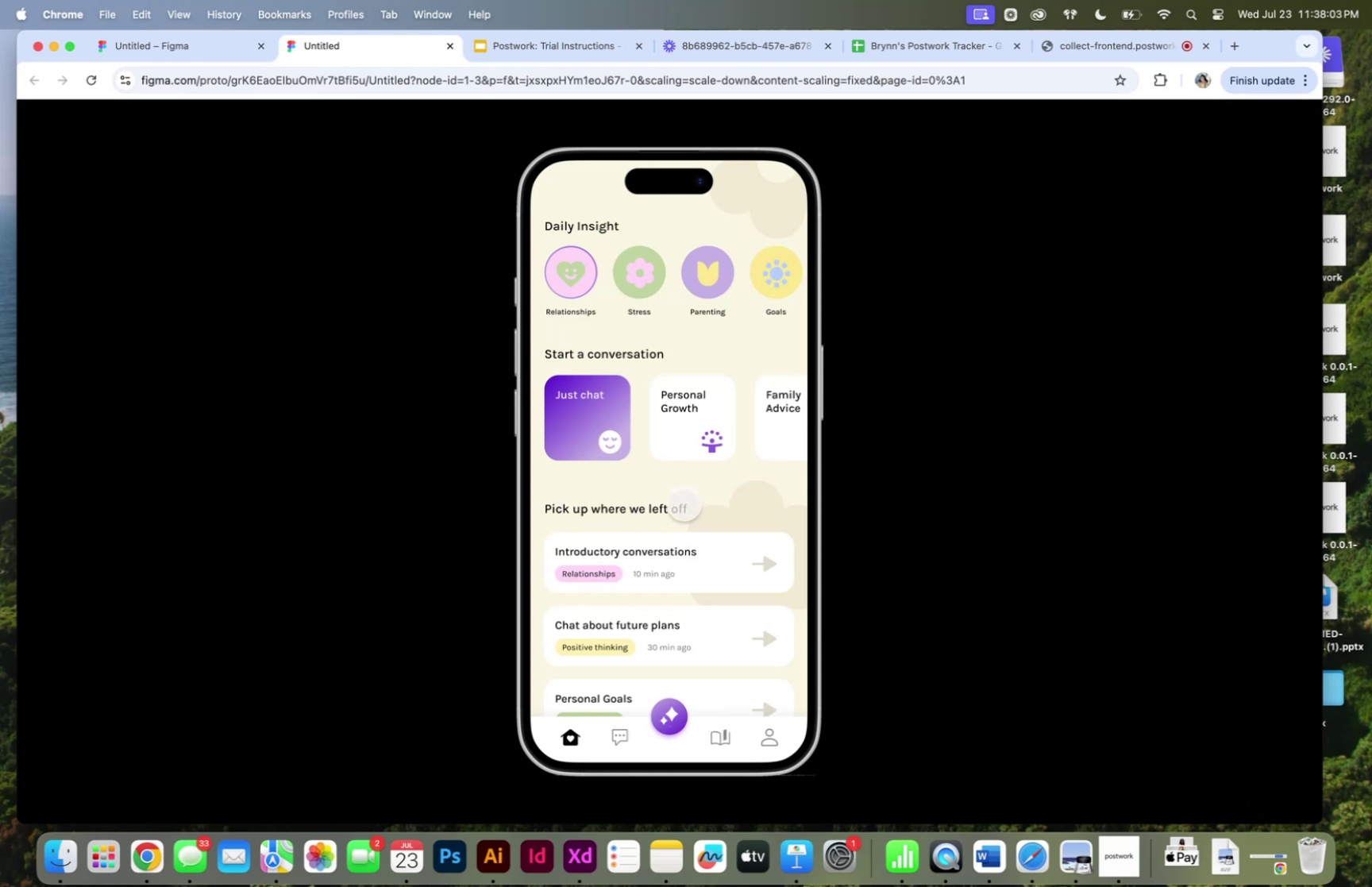 
scroll: coordinate [684, 503], scroll_direction: down, amount: 4.0
 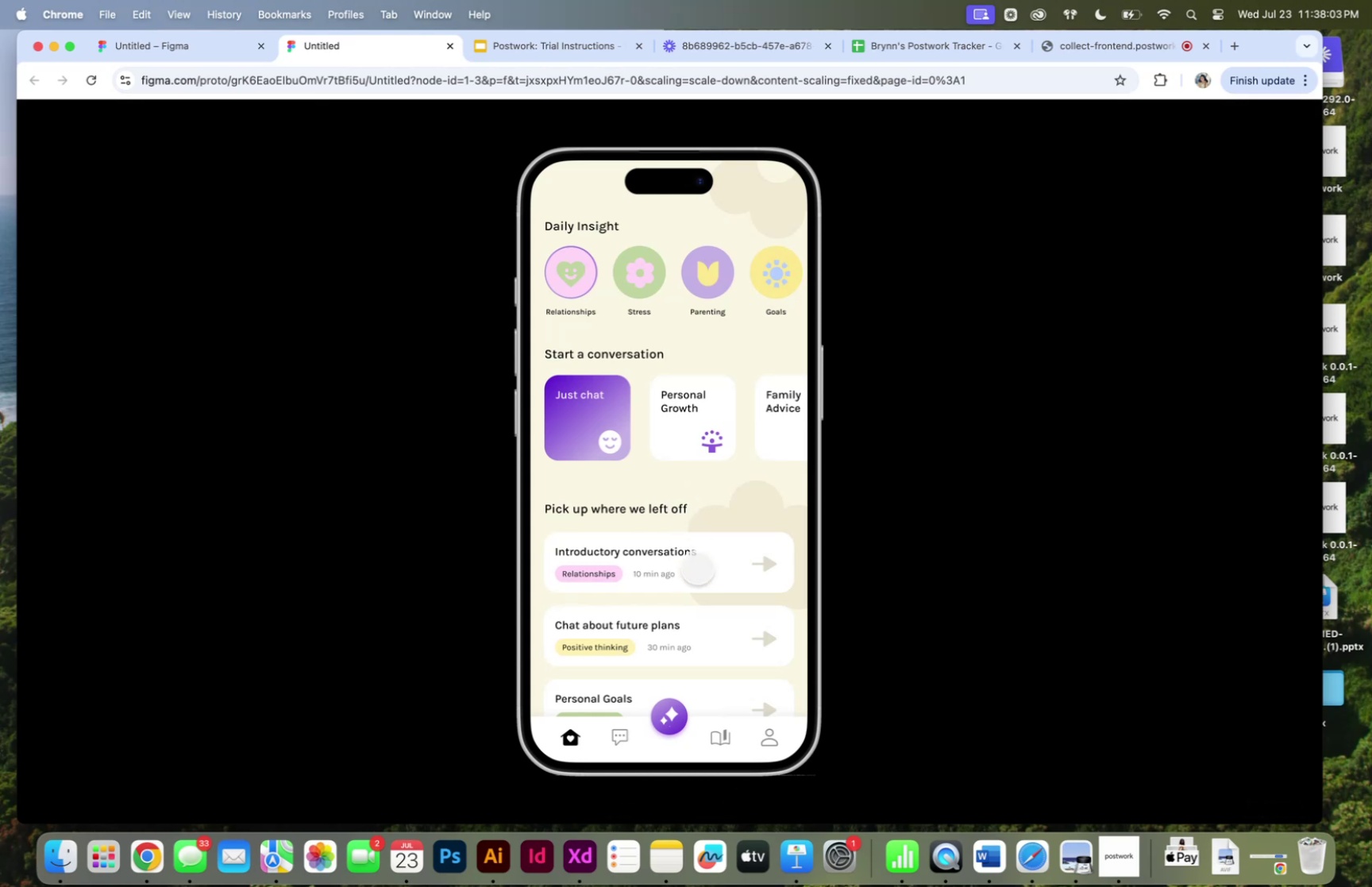 
left_click_drag(start_coordinate=[703, 597], to_coordinate=[700, 474])
 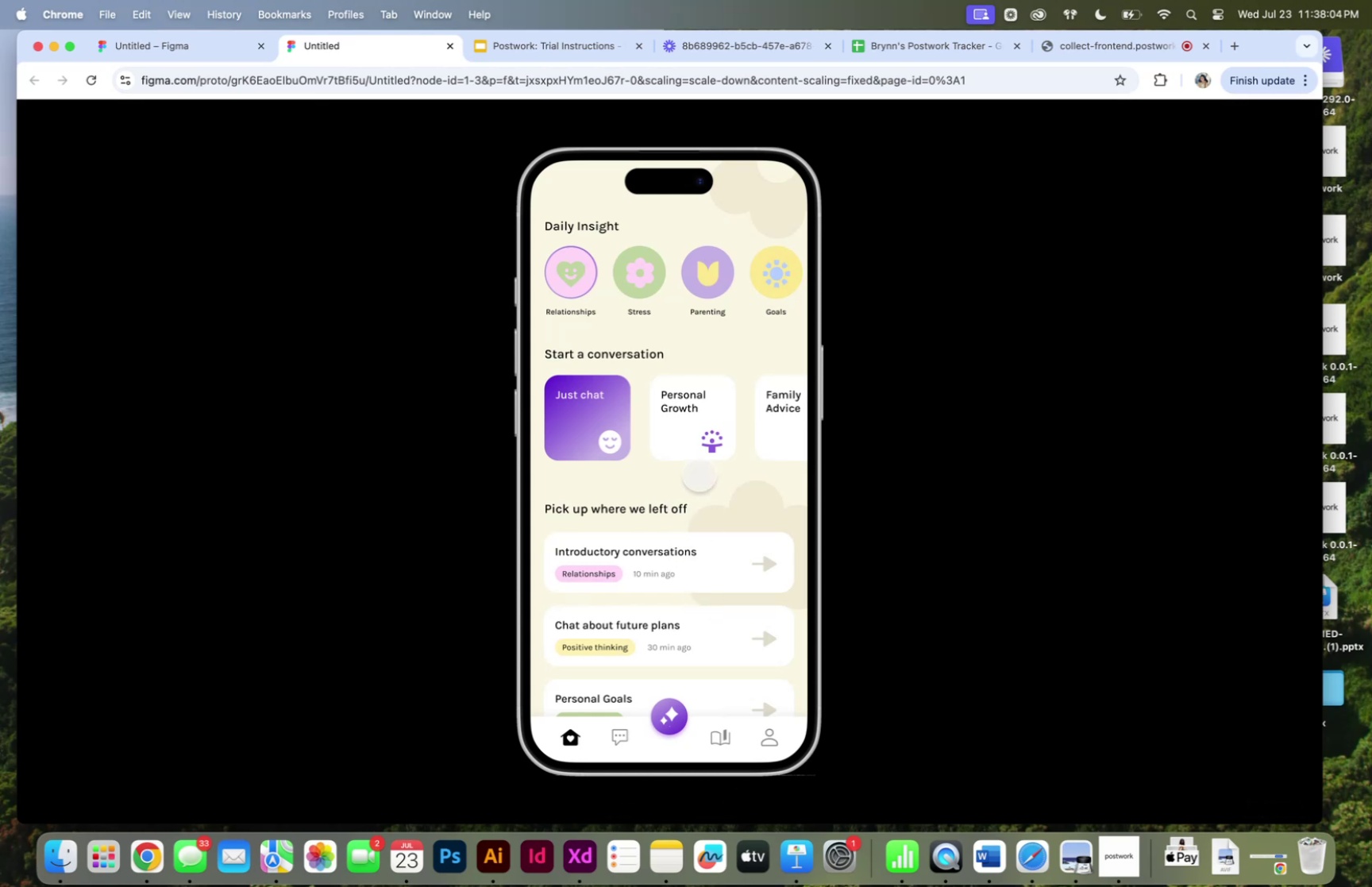 
left_click_drag(start_coordinate=[699, 473], to_coordinate=[686, 571])
 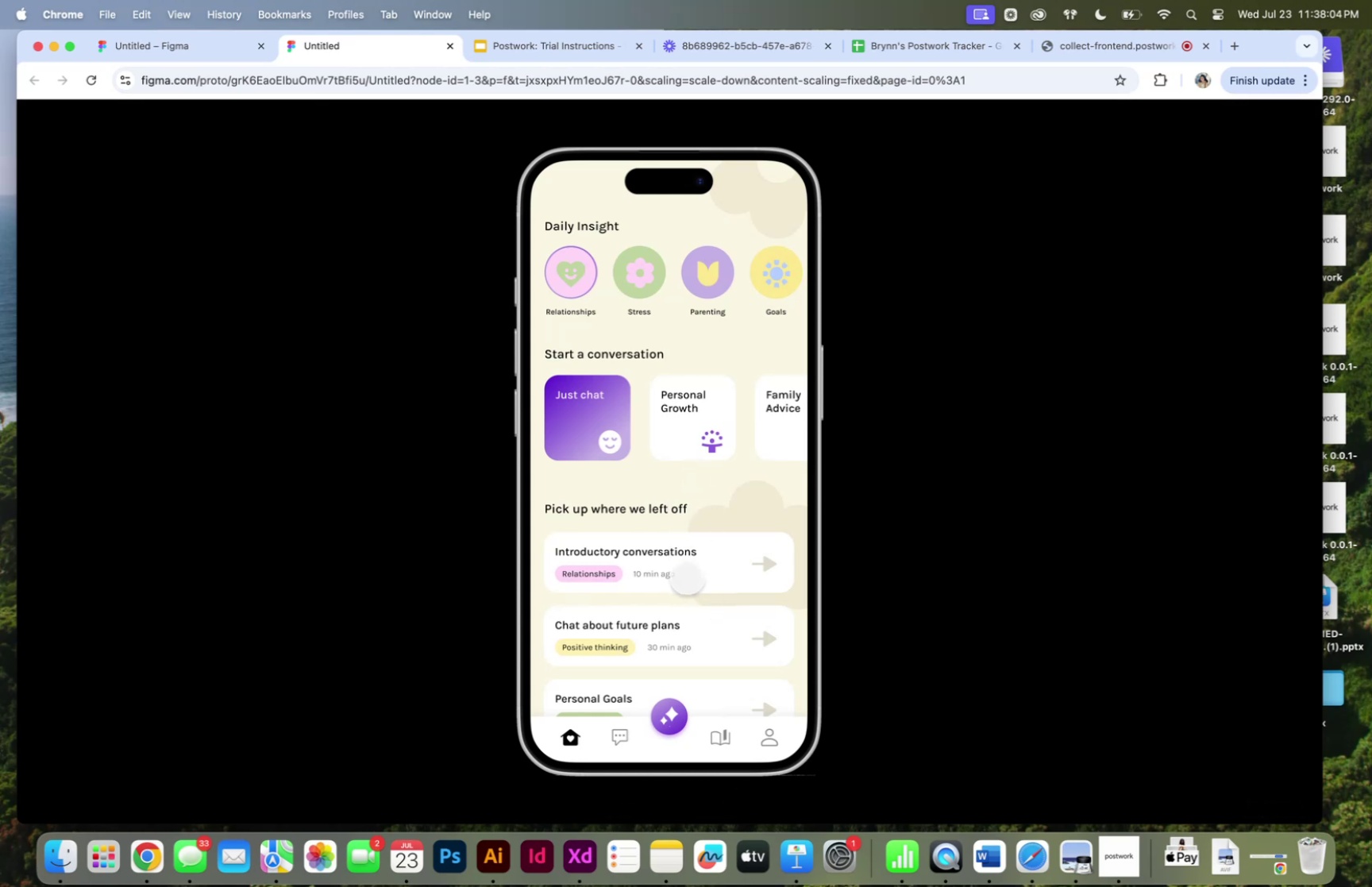 
scroll: coordinate [688, 578], scroll_direction: down, amount: 10.0
 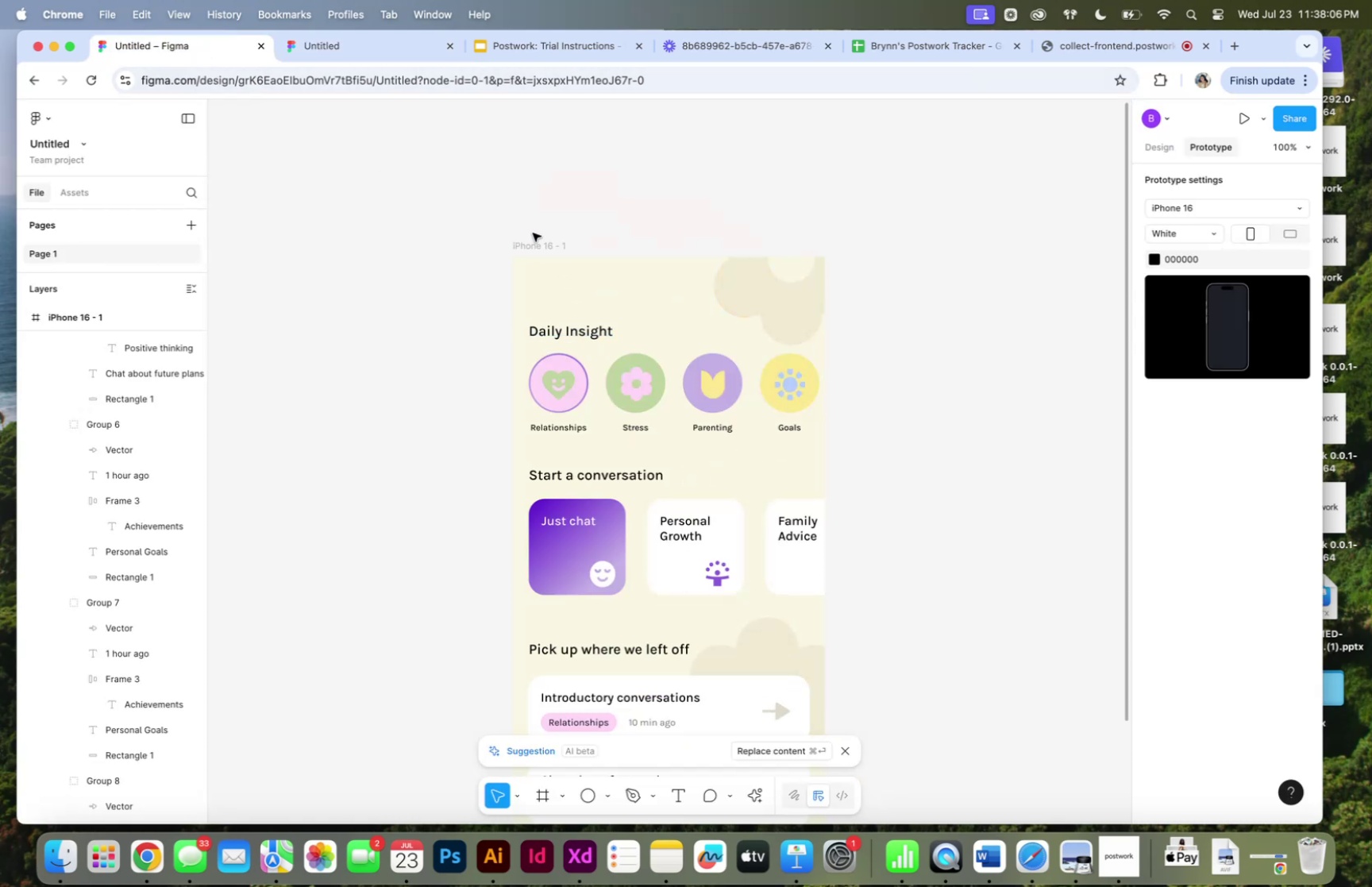 
left_click([535, 241])
 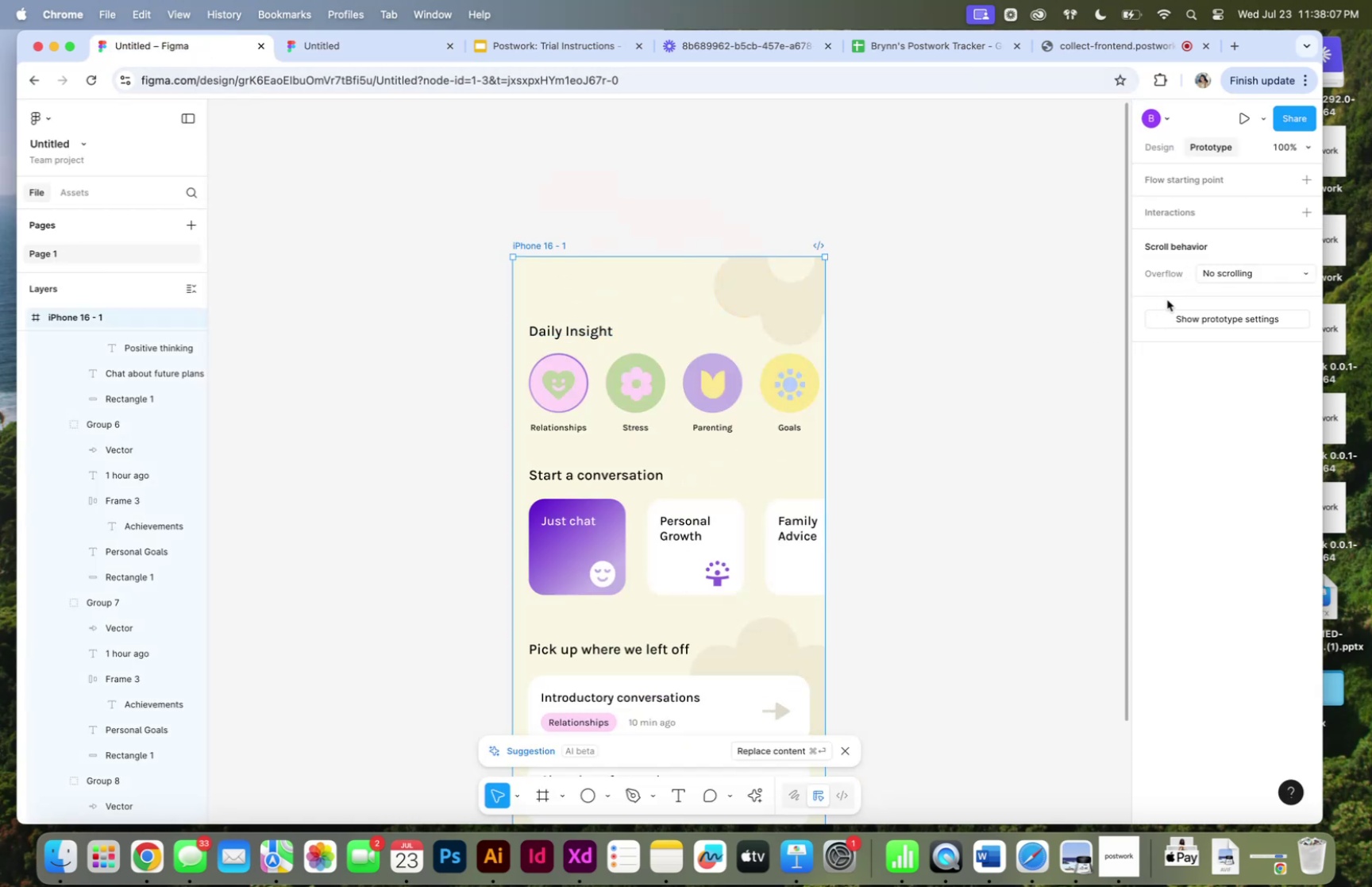 
left_click([1213, 280])
 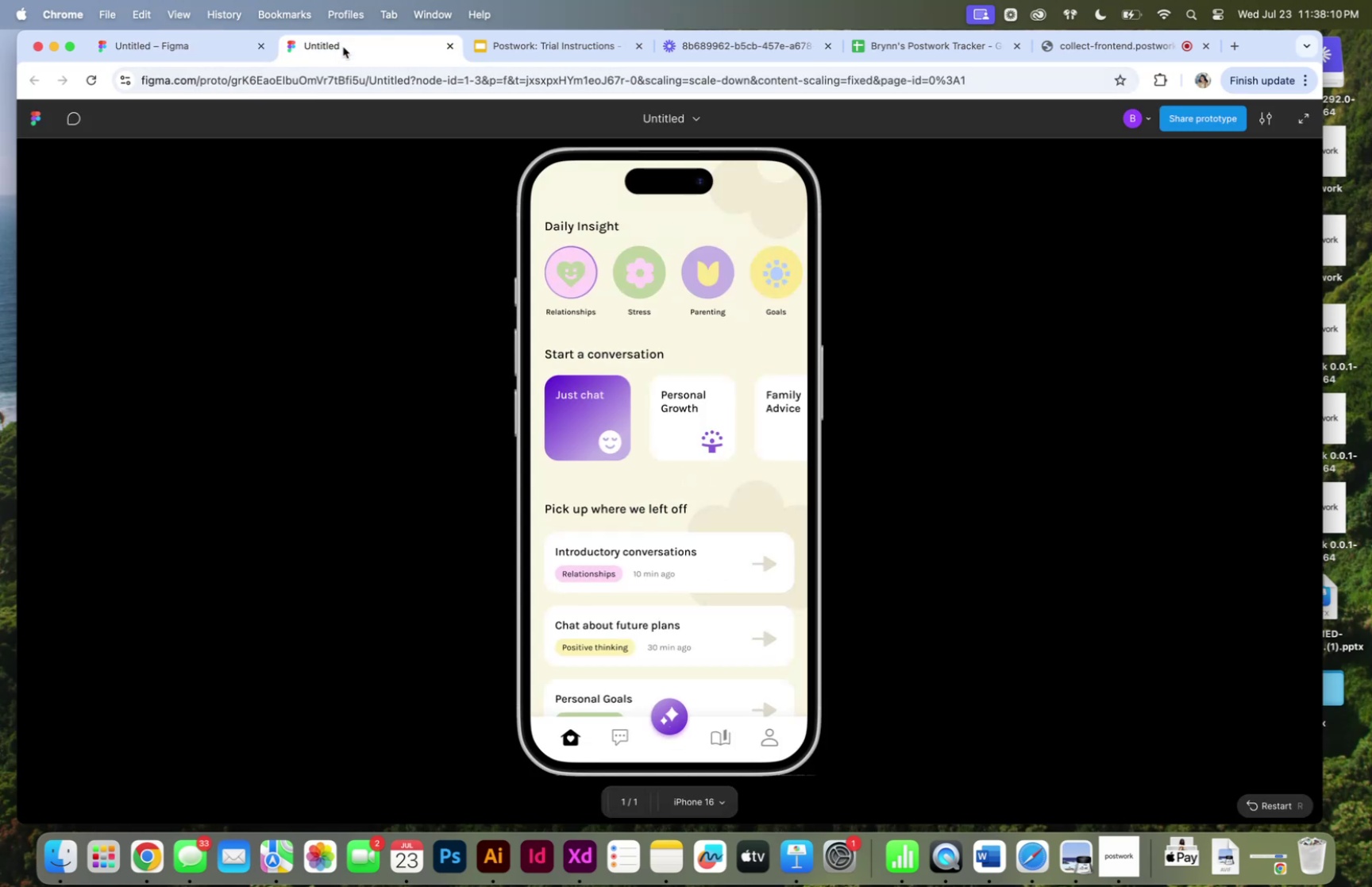 
left_click([213, 47])
 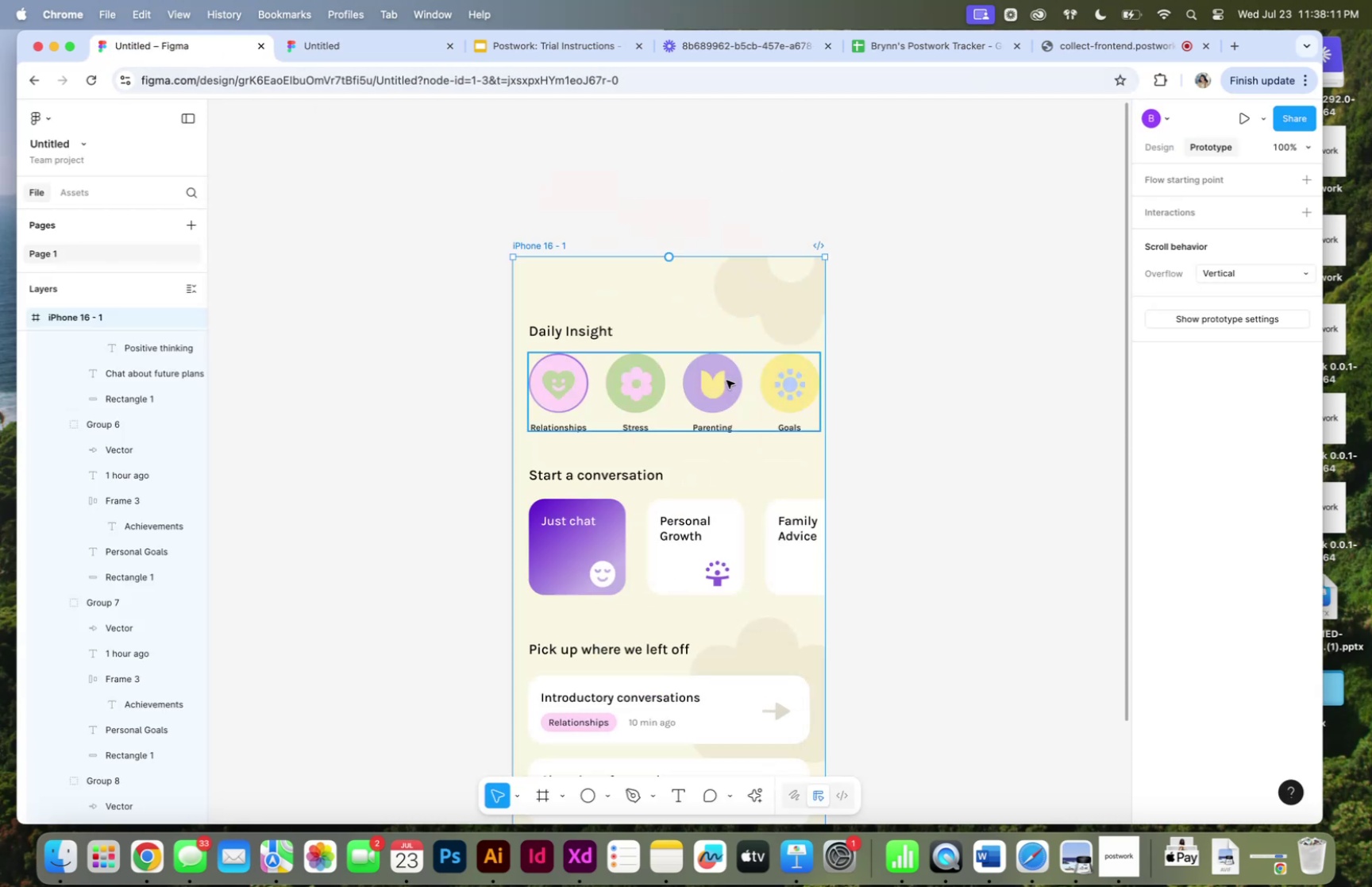 
left_click([726, 380])
 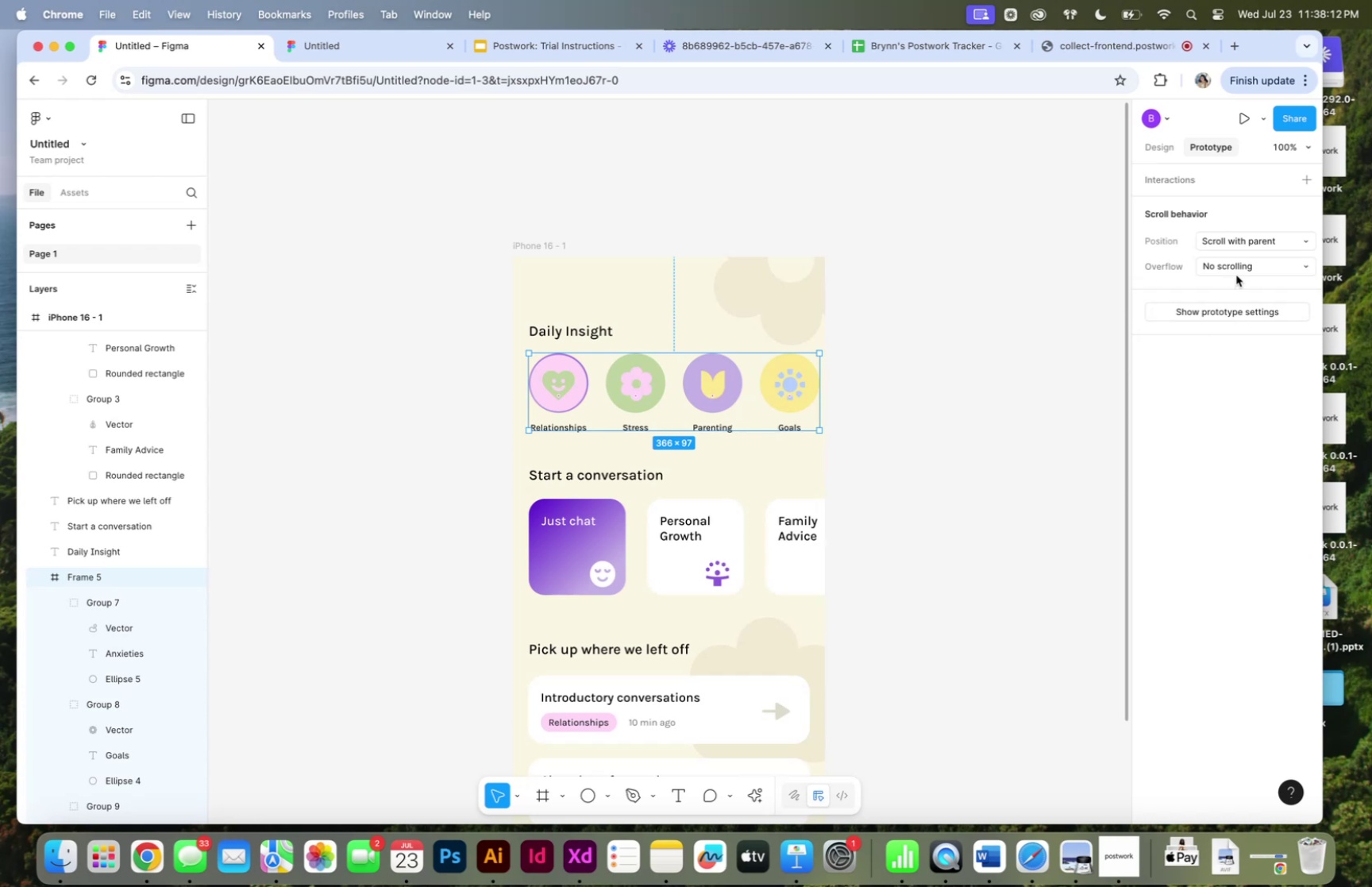 
left_click([1235, 270])
 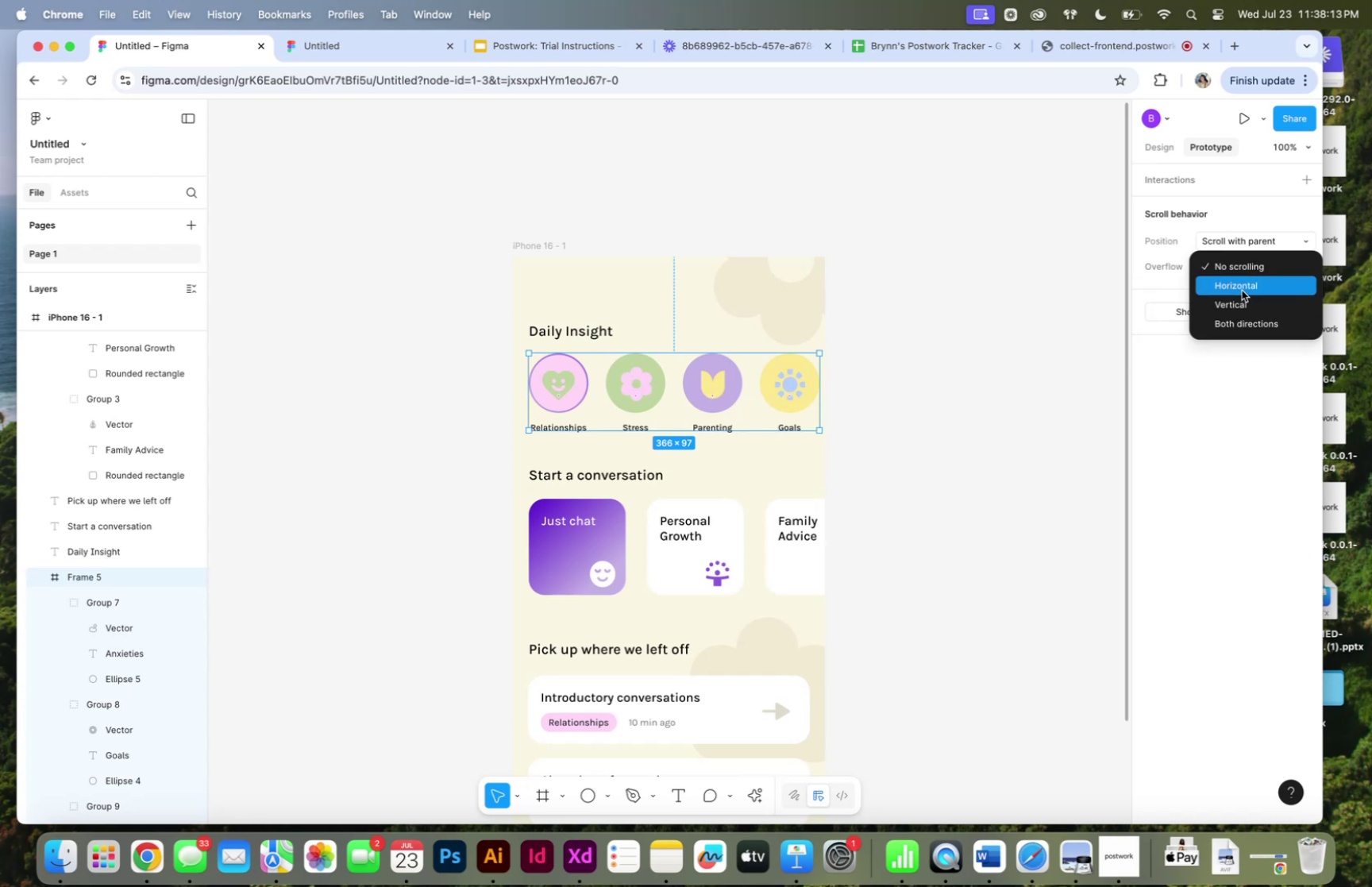 
left_click([1242, 290])
 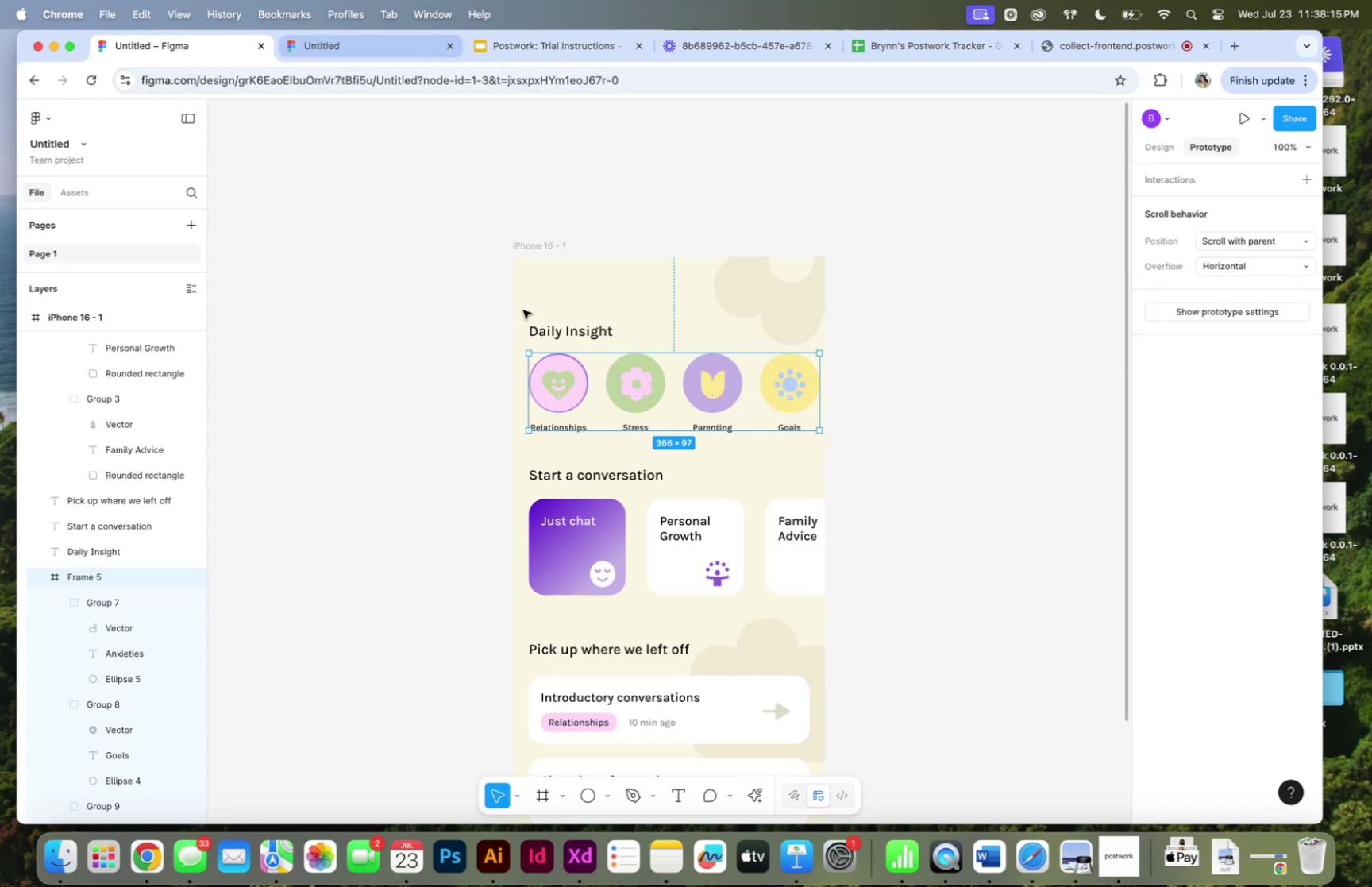 
left_click([714, 551])
 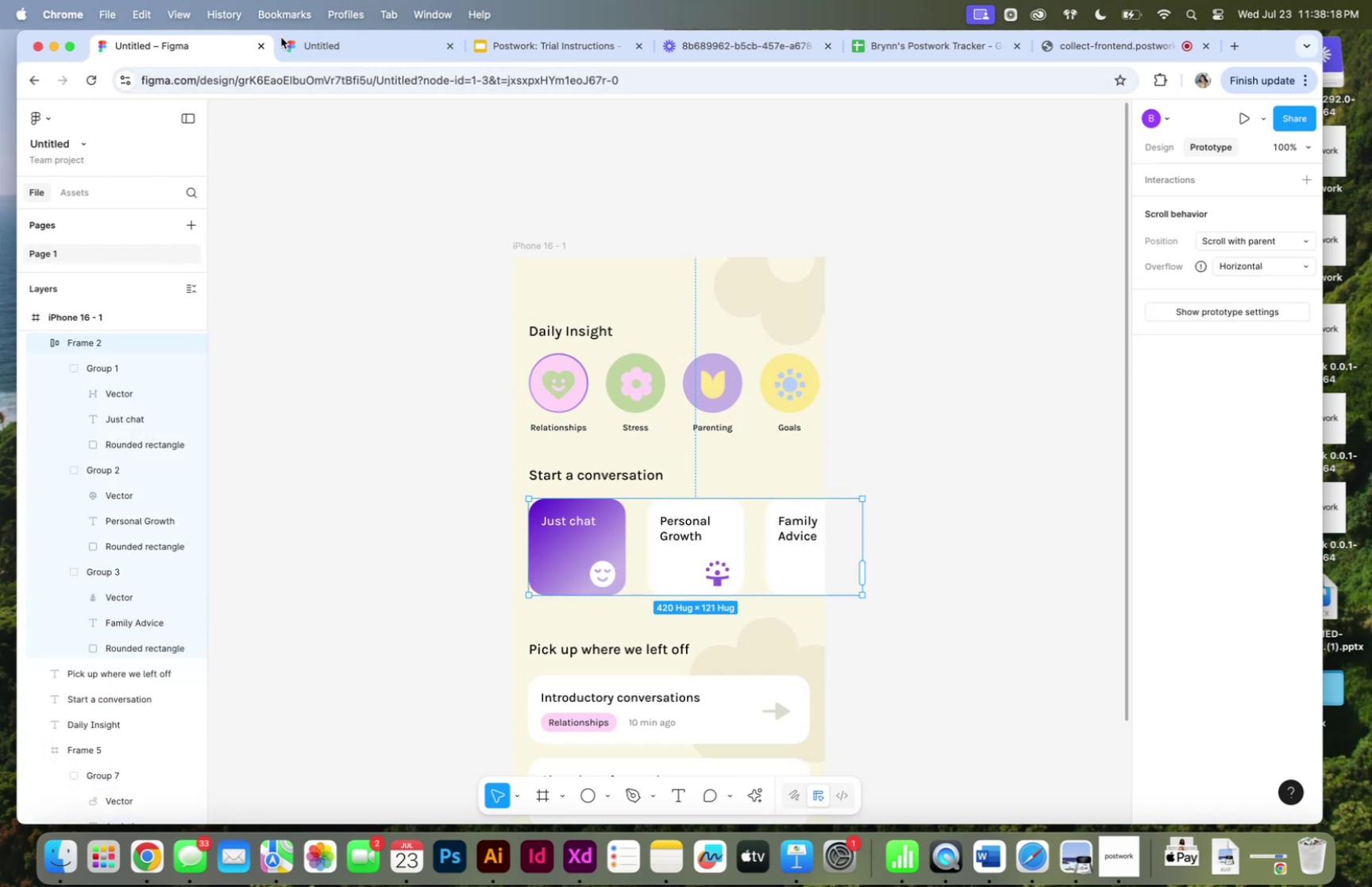 
left_click_drag(start_coordinate=[674, 400], to_coordinate=[687, 260])
 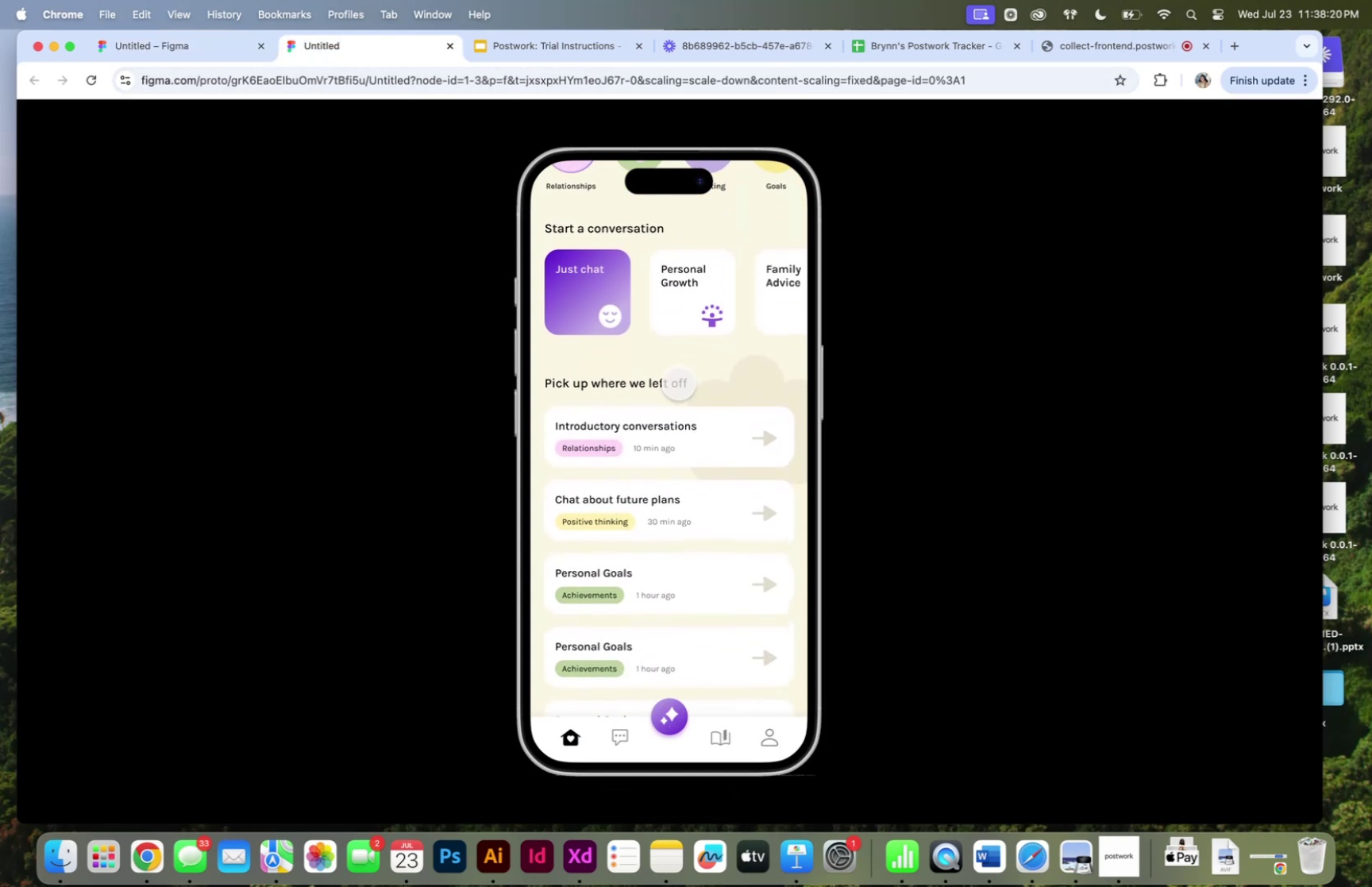 
left_click_drag(start_coordinate=[679, 382], to_coordinate=[691, 268])
 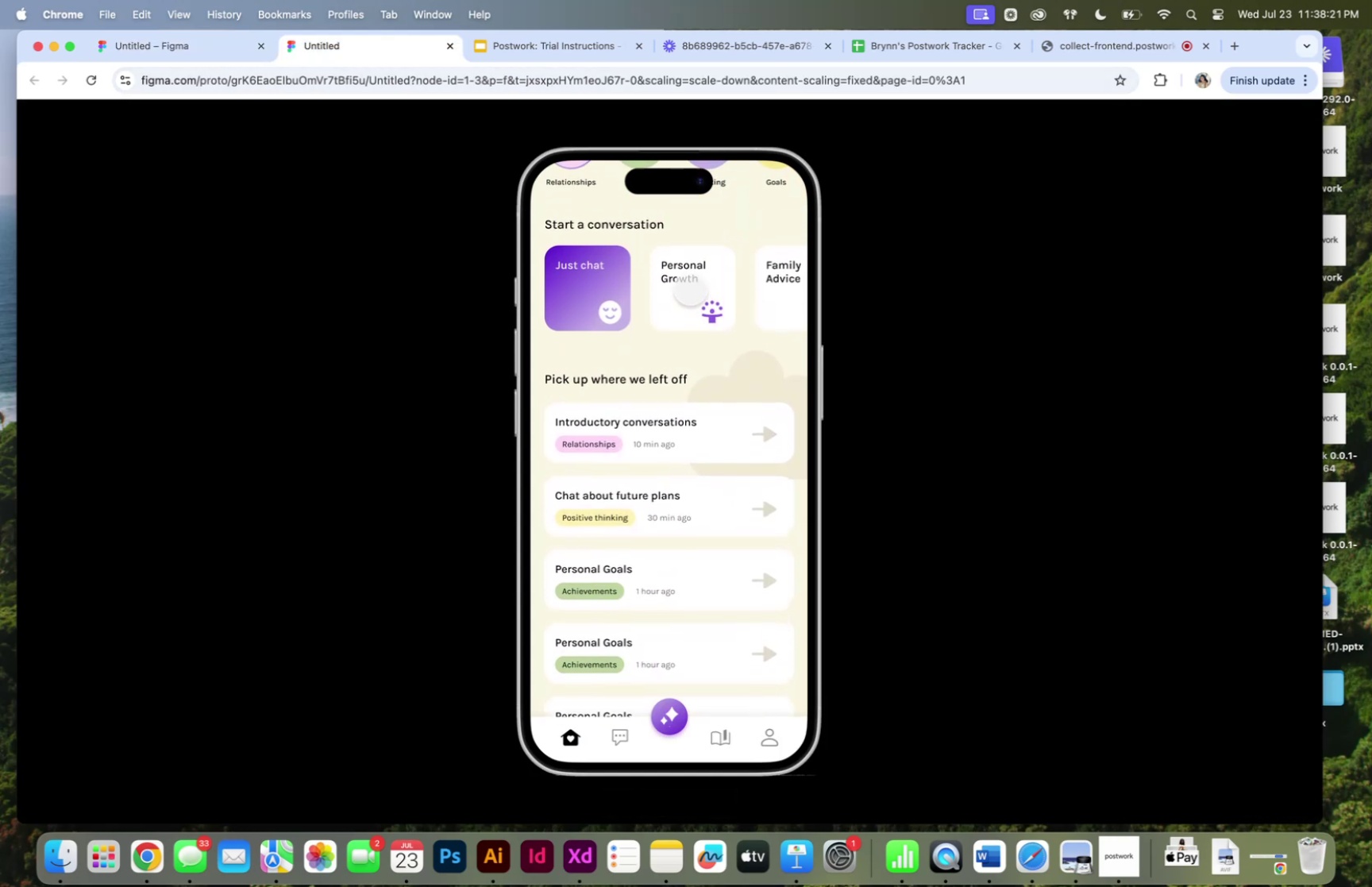 
left_click_drag(start_coordinate=[691, 287], to_coordinate=[688, 527])
 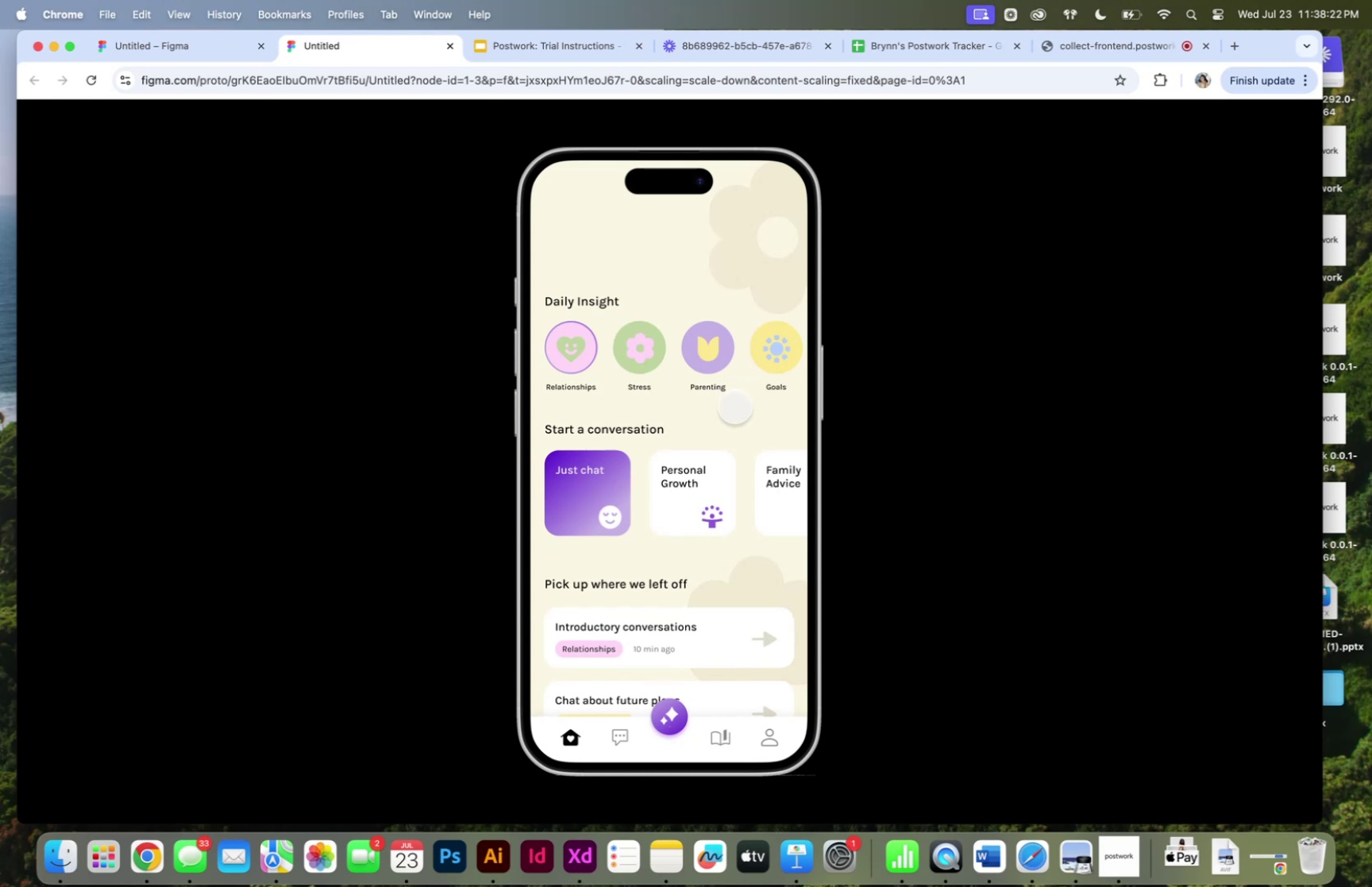 
left_click_drag(start_coordinate=[732, 426], to_coordinate=[738, 535])
 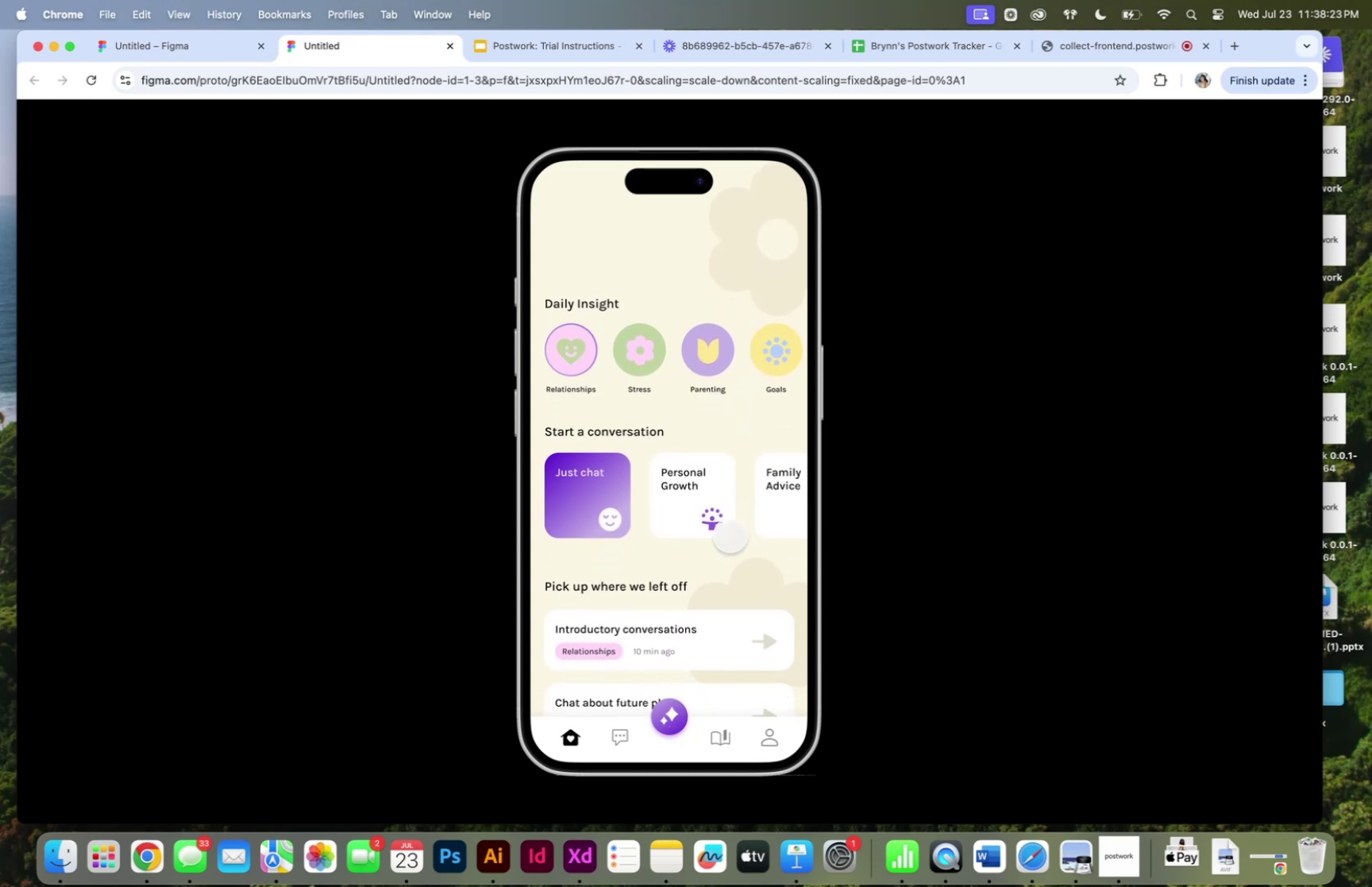 
left_click_drag(start_coordinate=[730, 534], to_coordinate=[752, 409])
 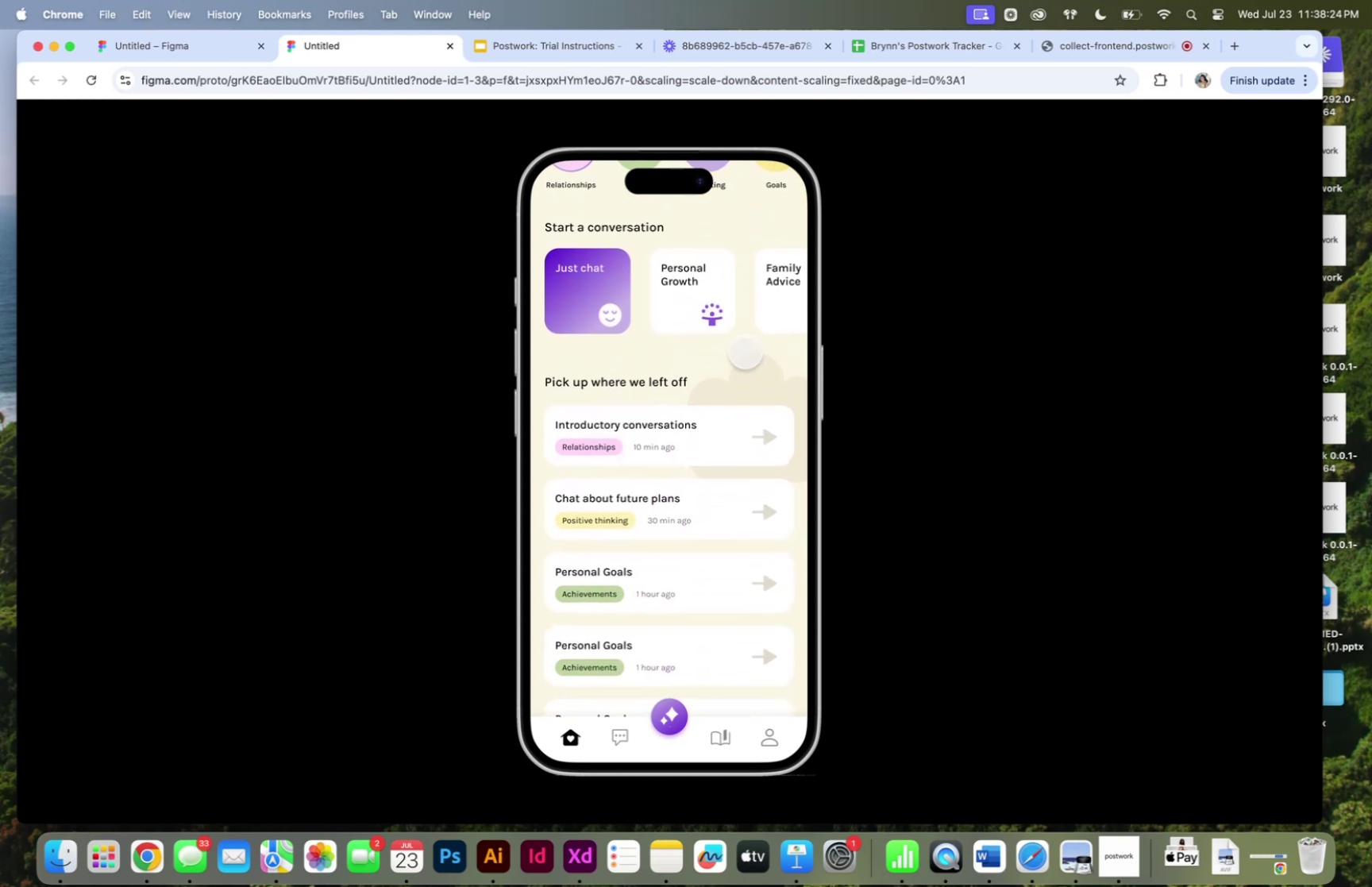 
left_click_drag(start_coordinate=[746, 348], to_coordinate=[788, 569])
 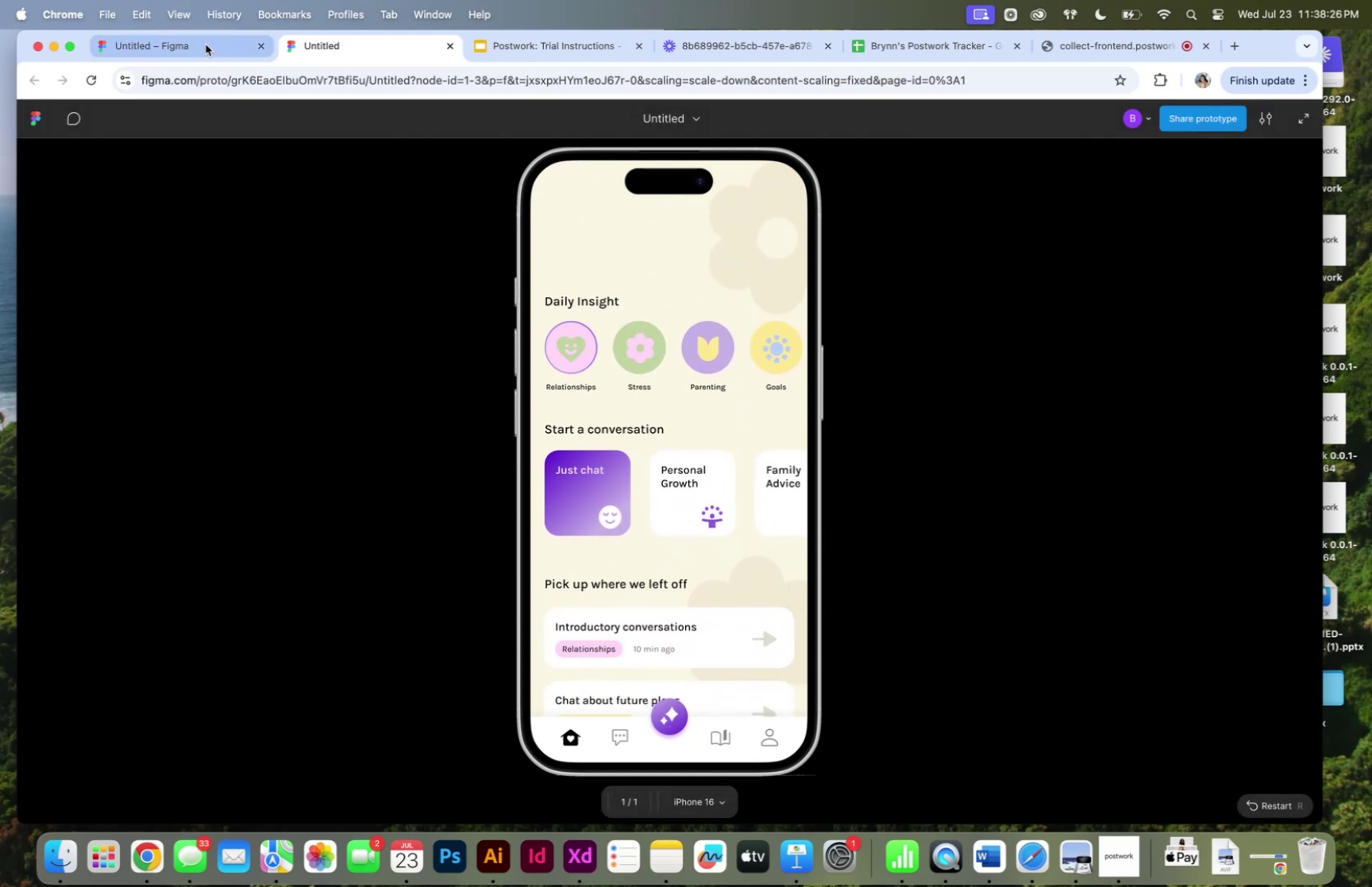 
left_click([206, 44])
 